 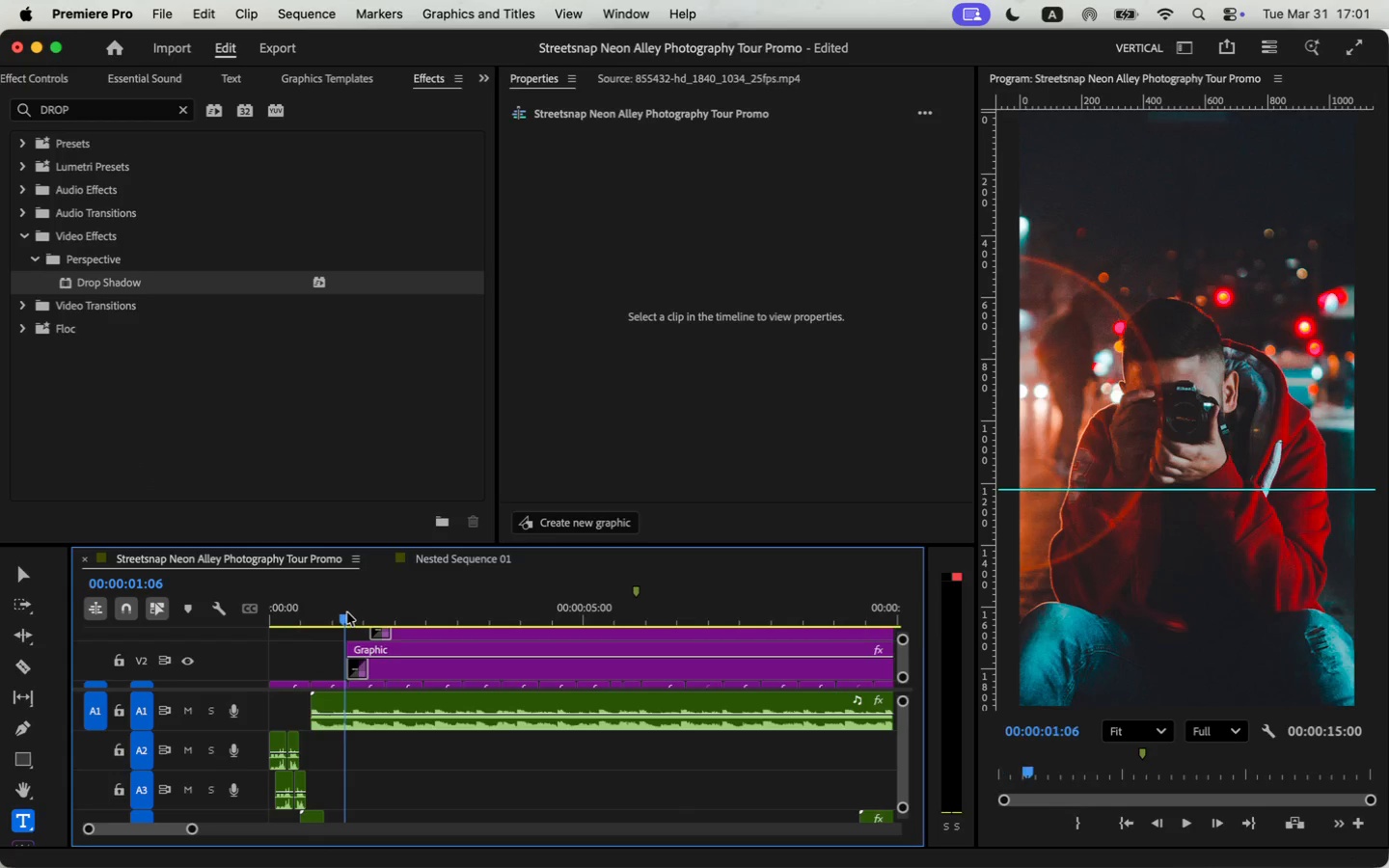 
left_click([313, 619])
 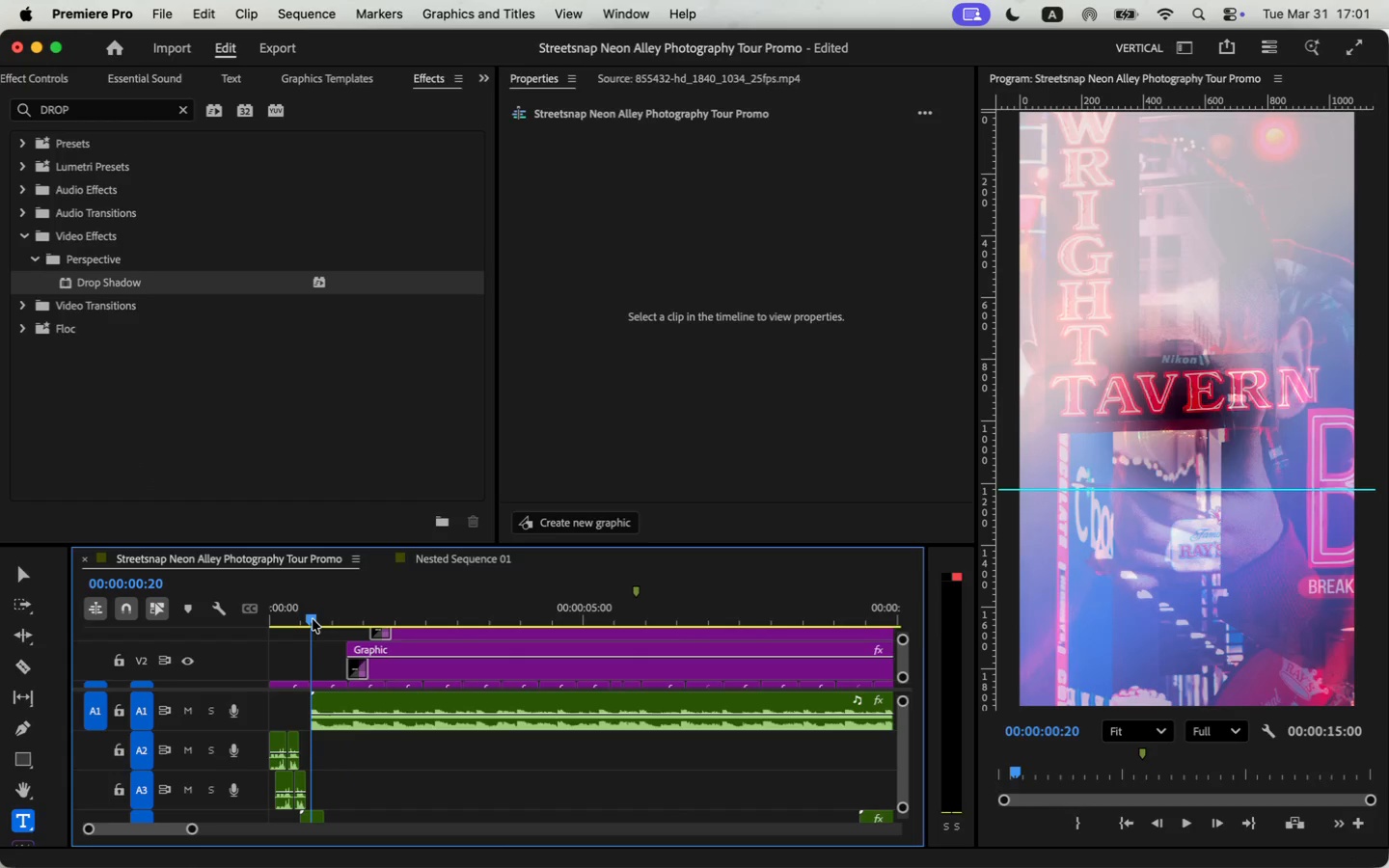 
key(Space)
 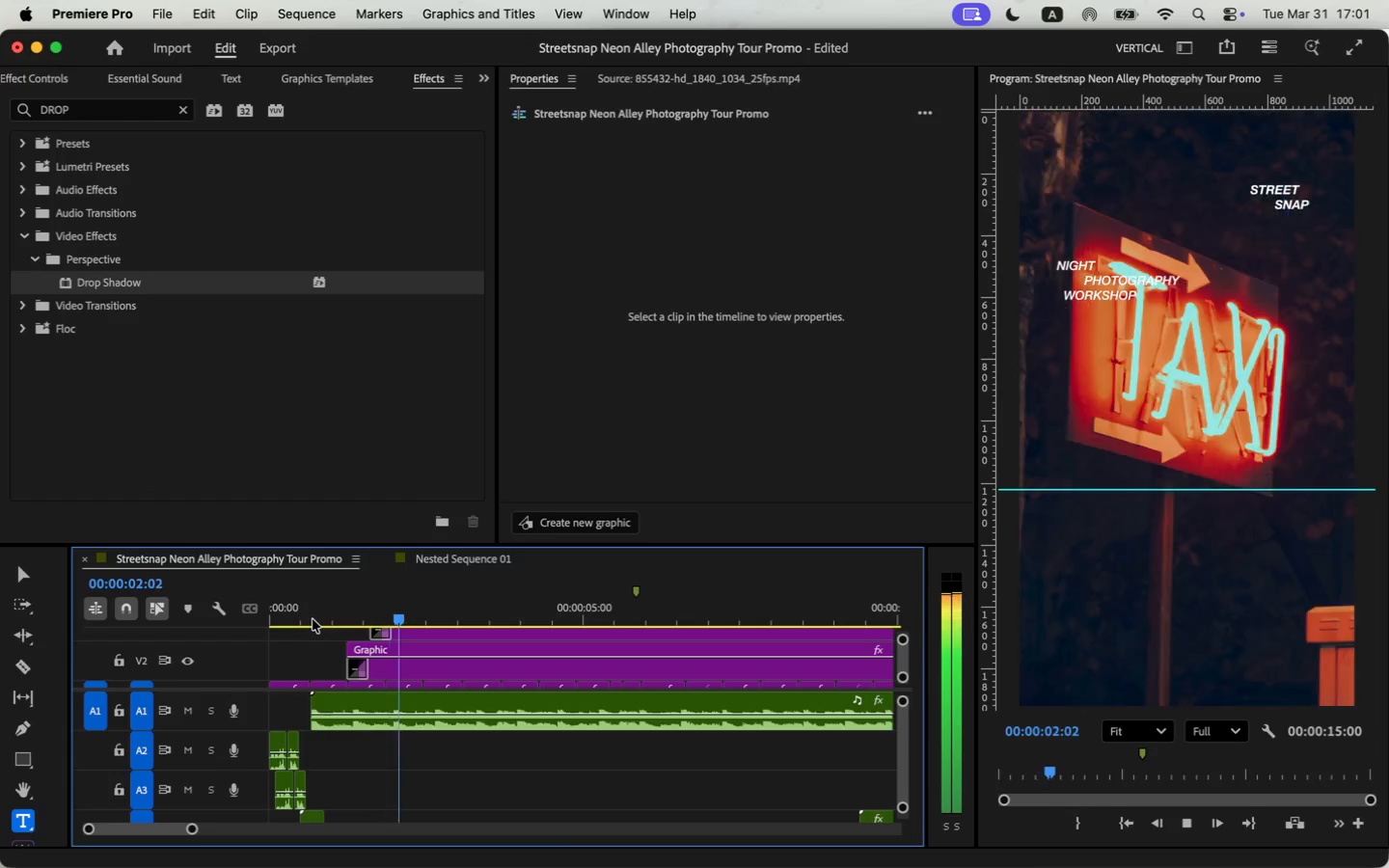 
key(Space)
 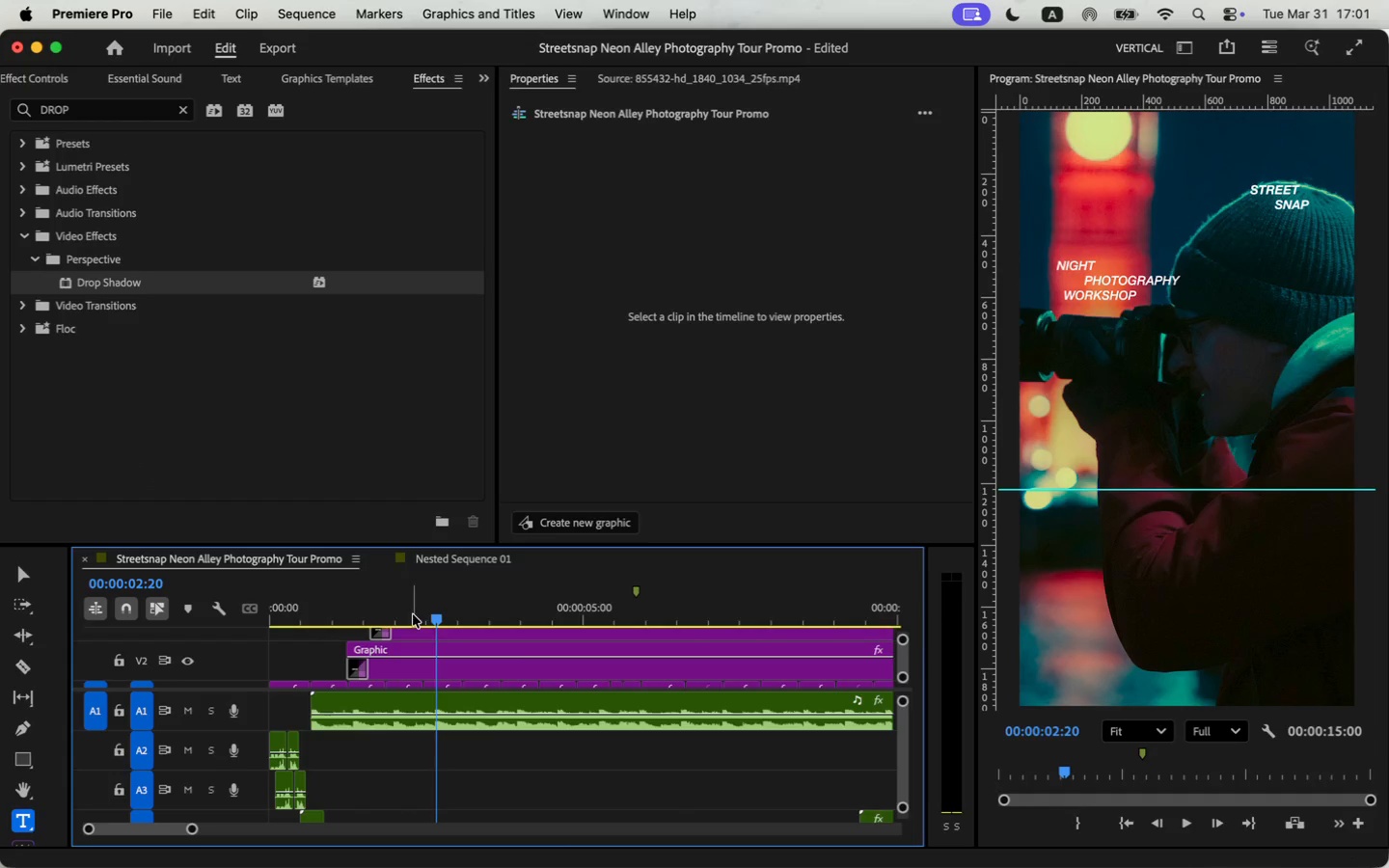 
key(Space)
 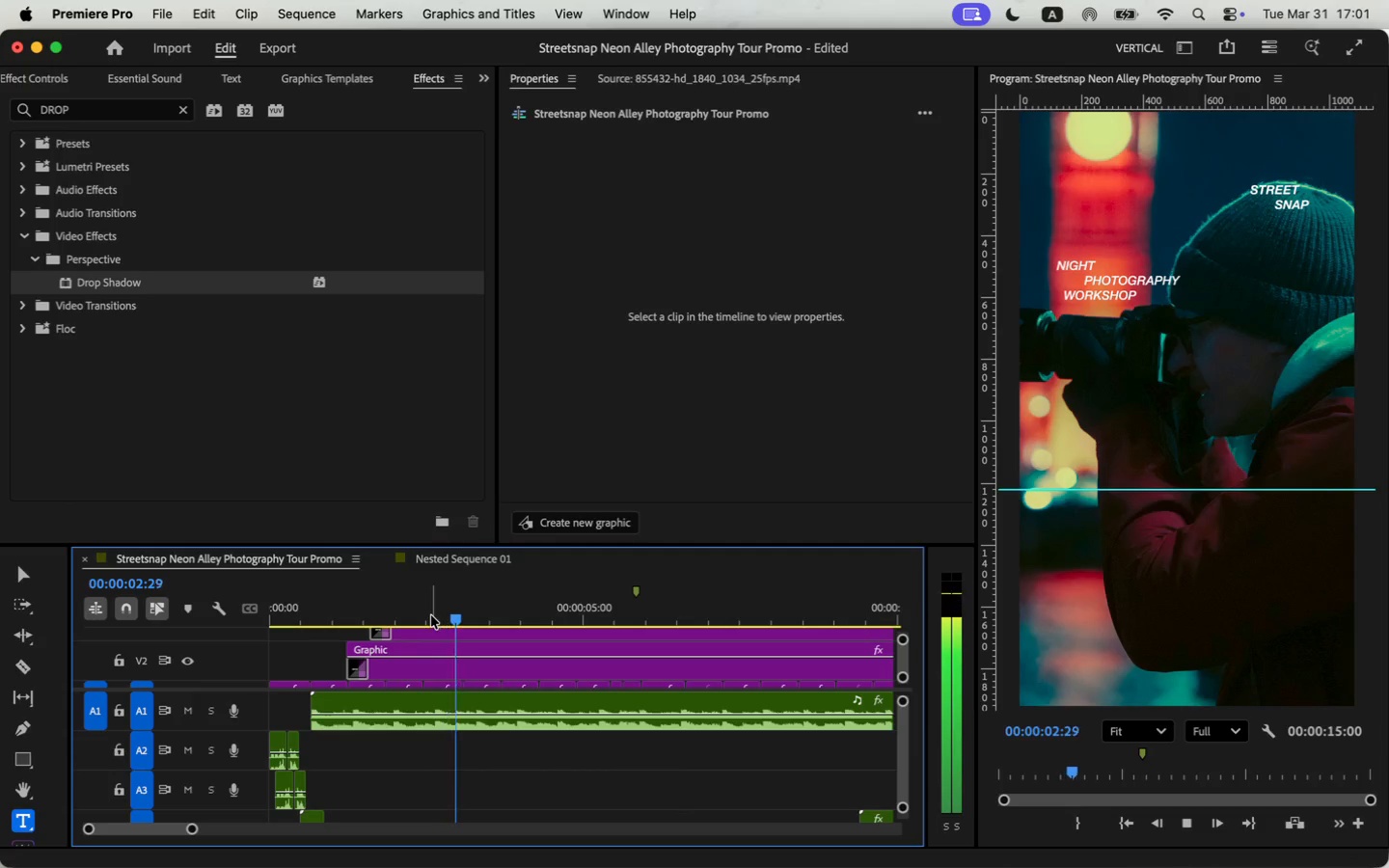 
key(Space)
 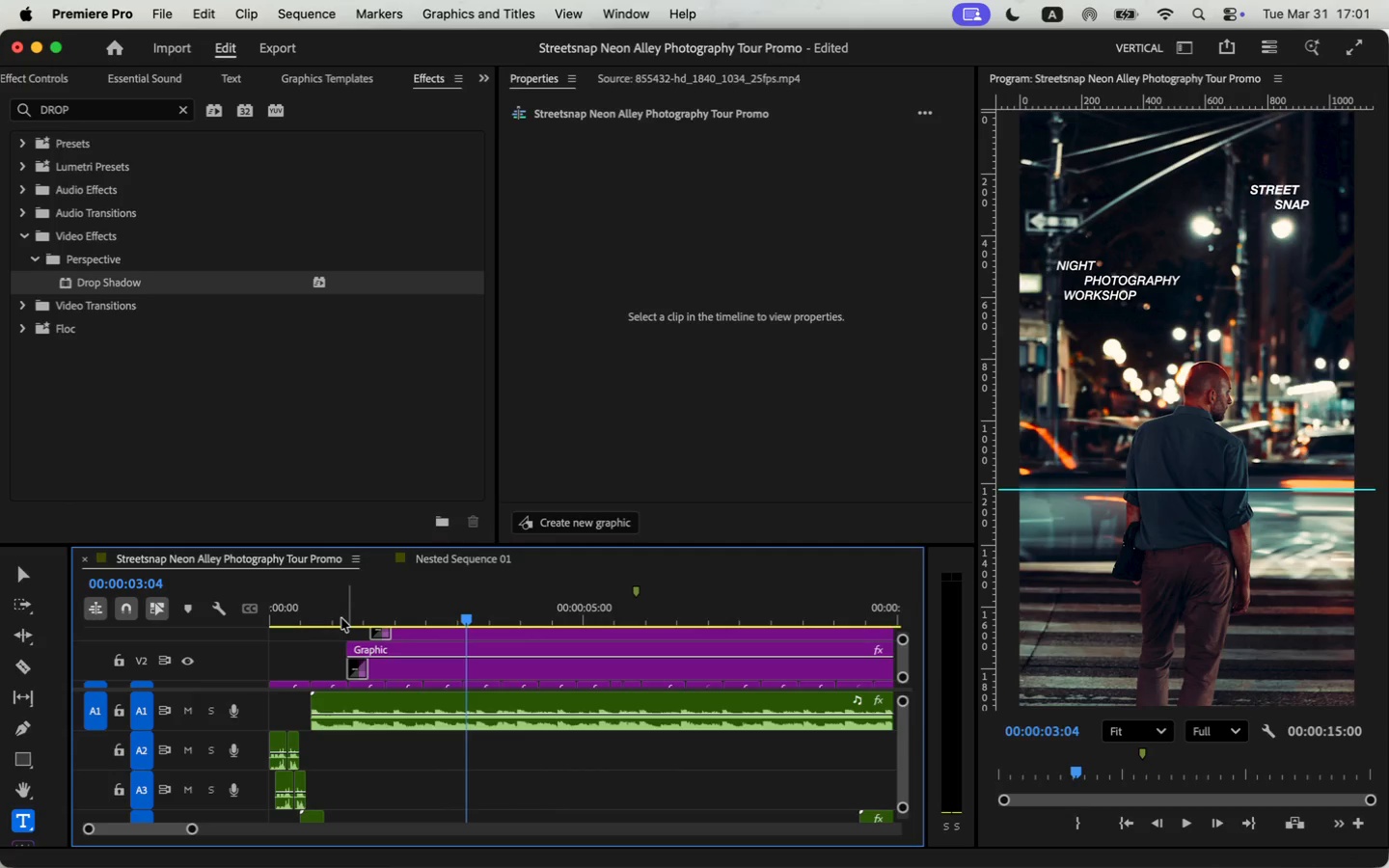 
key(Space)
 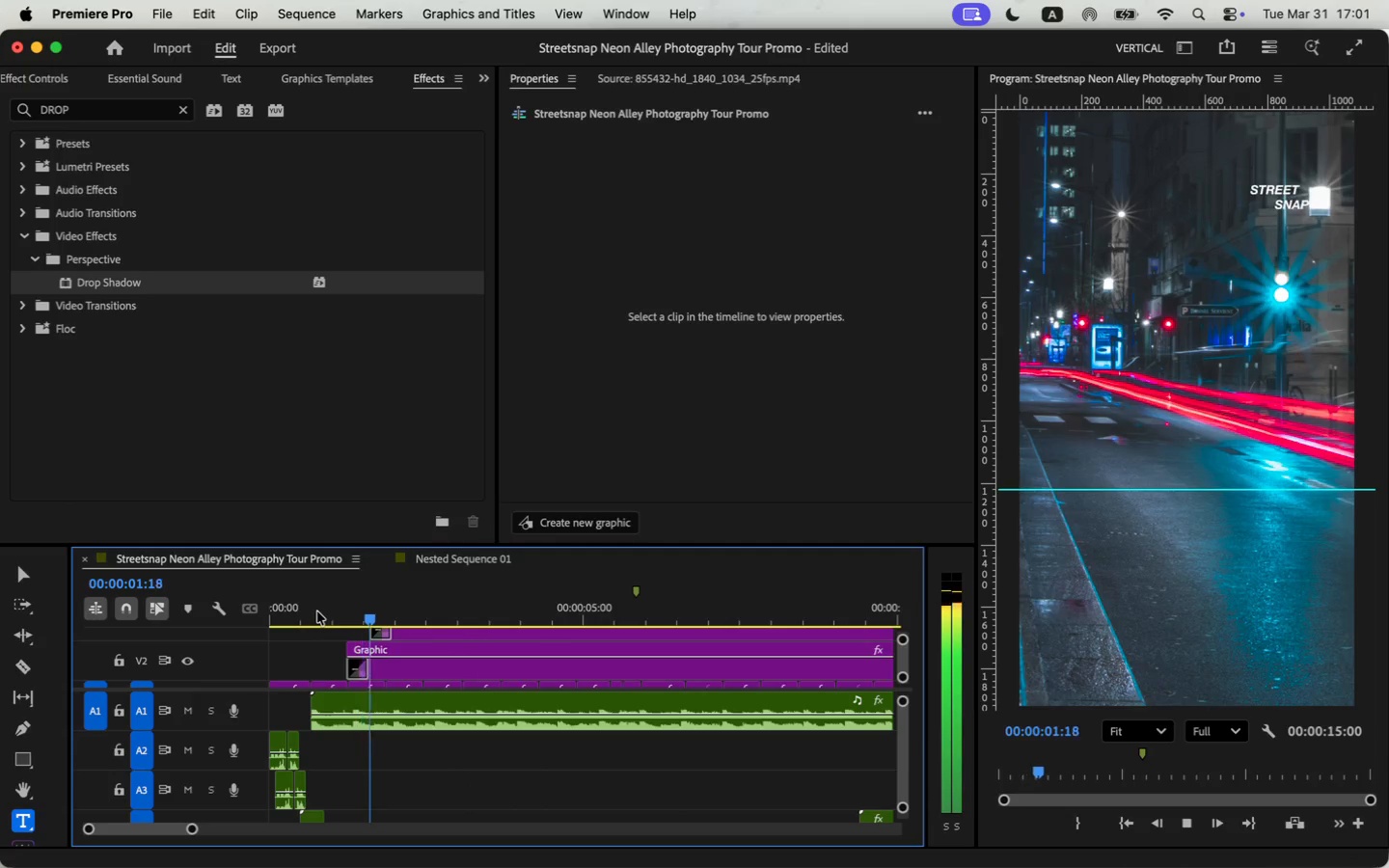 
key(Space)
 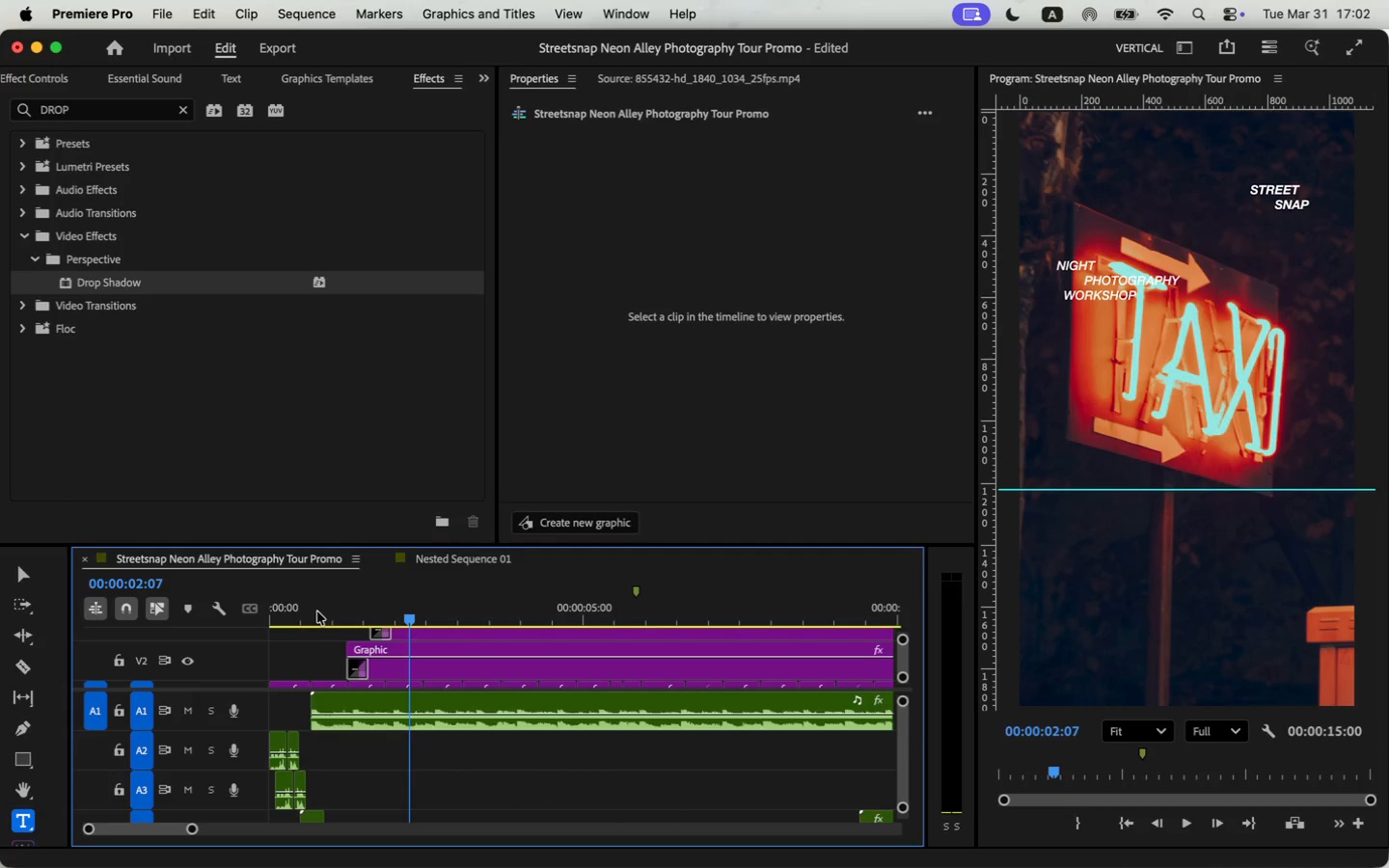 
key(Space)
 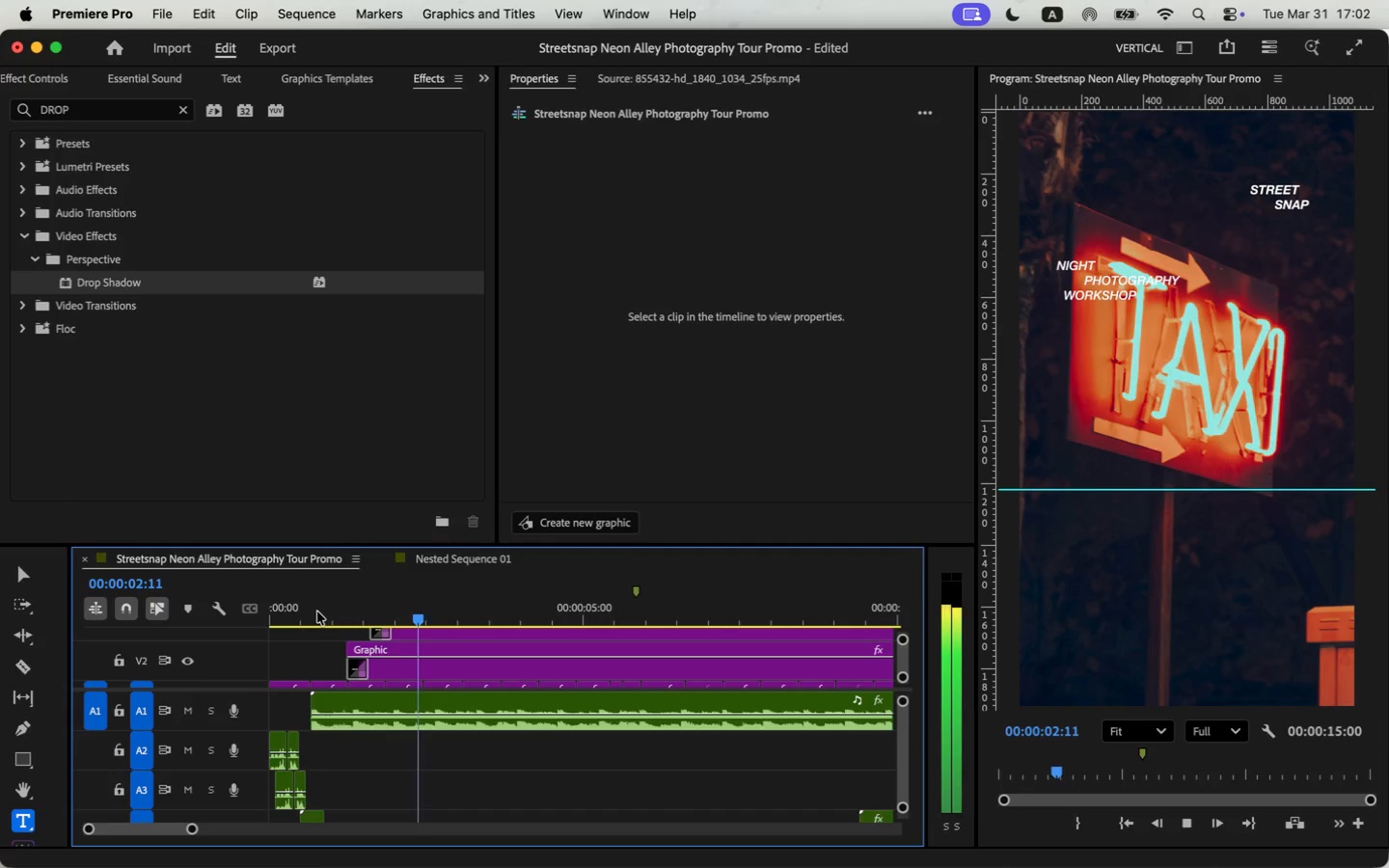 
key(Space)
 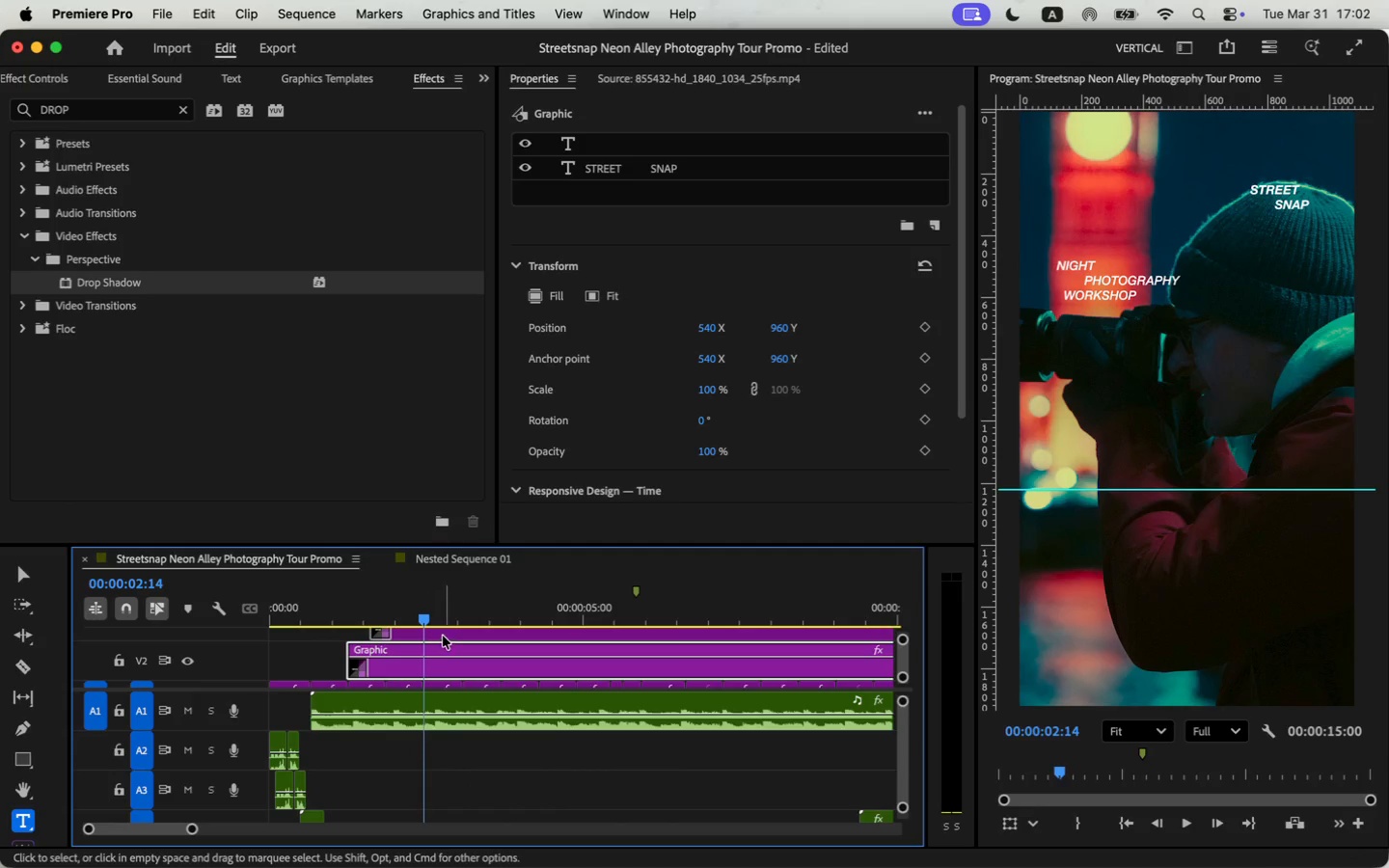 
left_click_drag(start_coordinate=[453, 636], to_coordinate=[507, 636])
 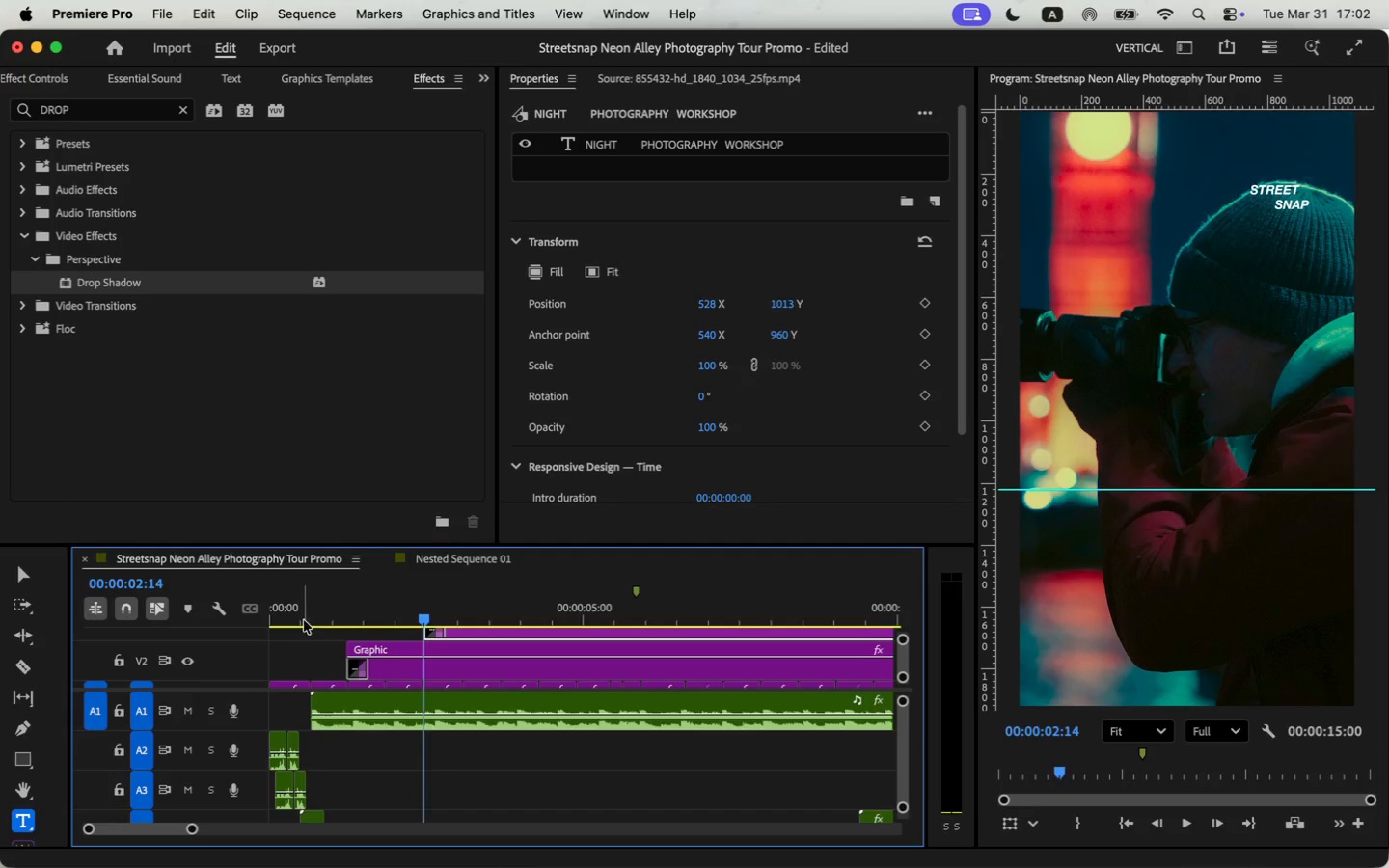 
key(Space)
 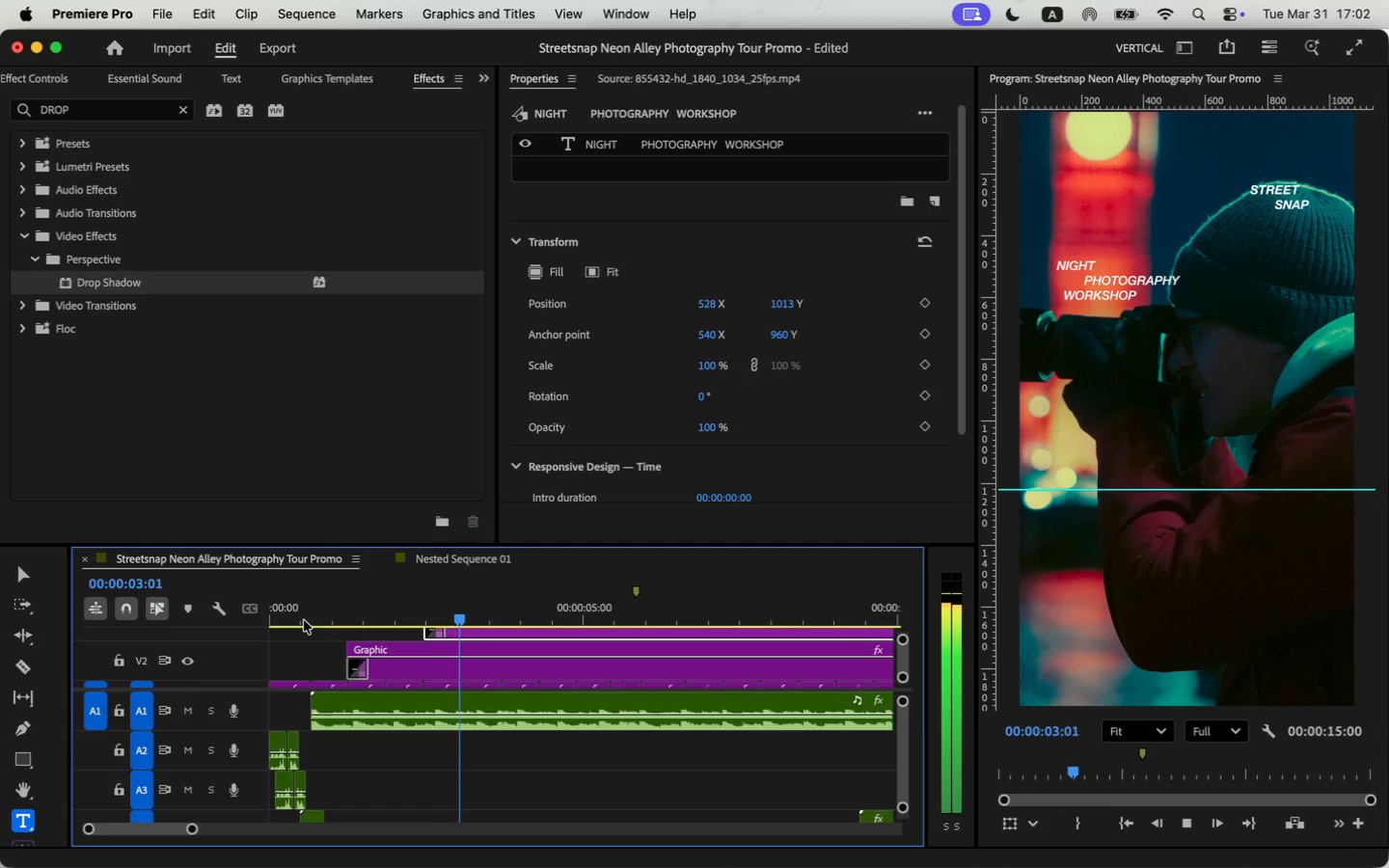 
key(Space)
 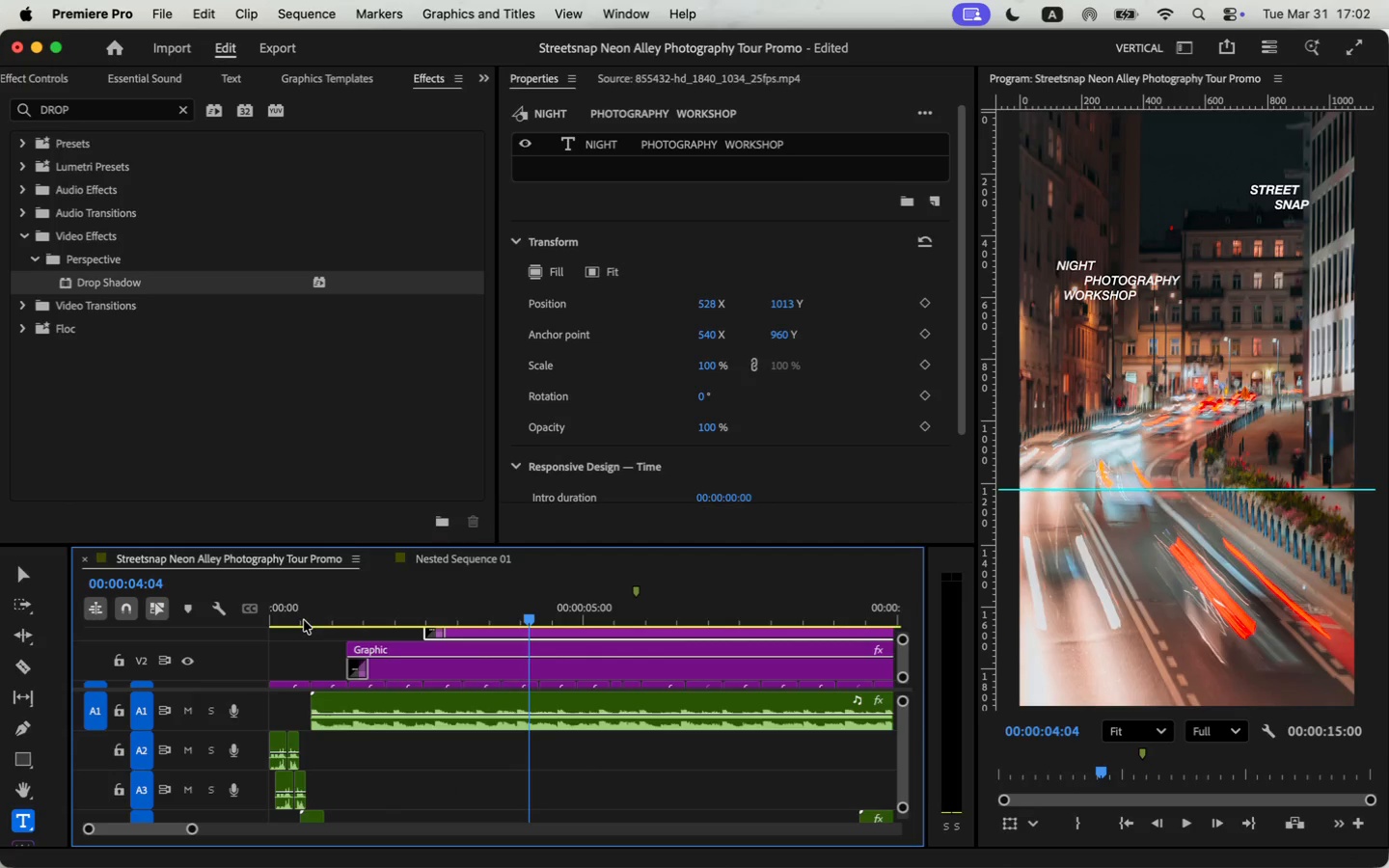 
left_click([304, 620])
 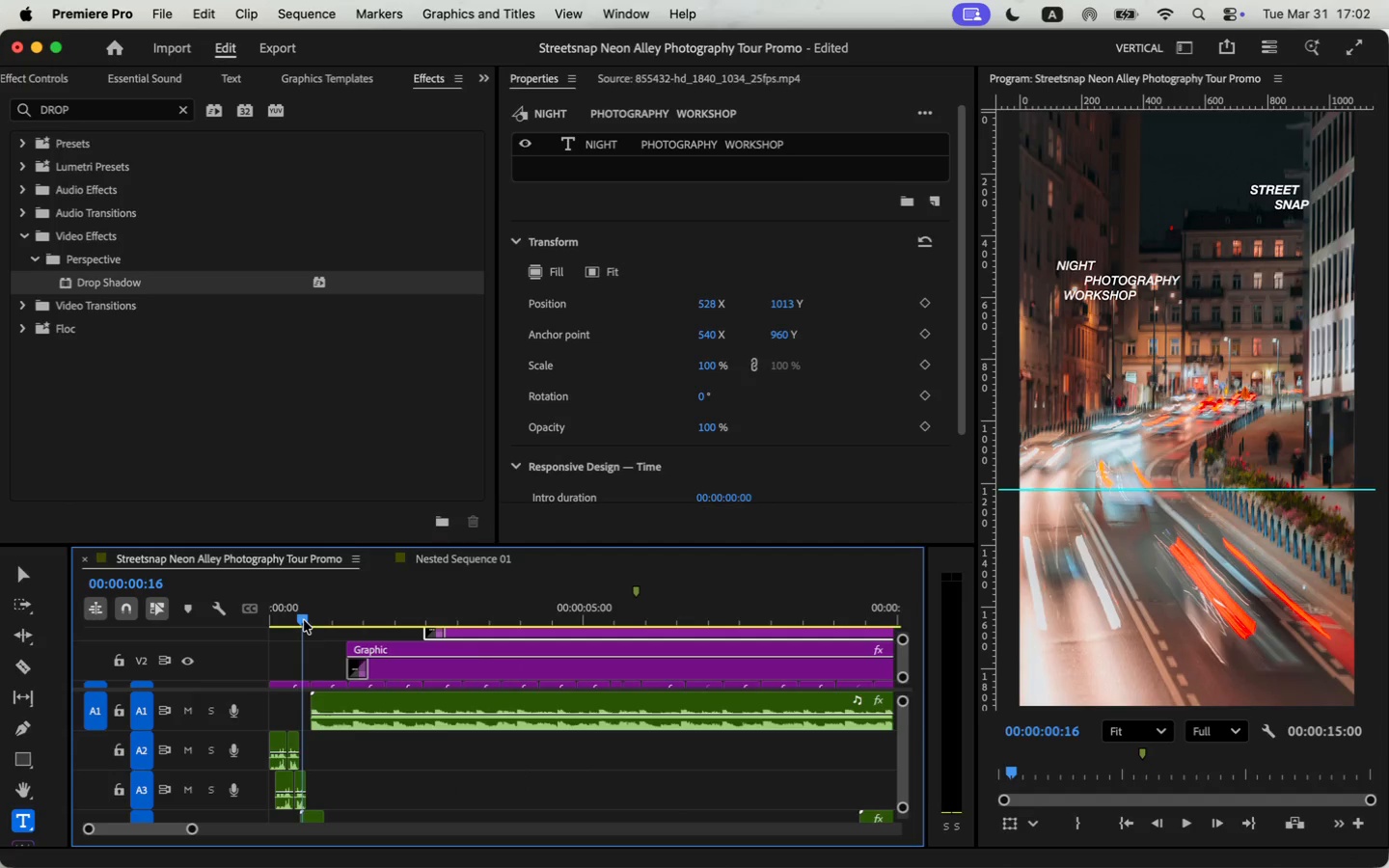 
key(Space)
 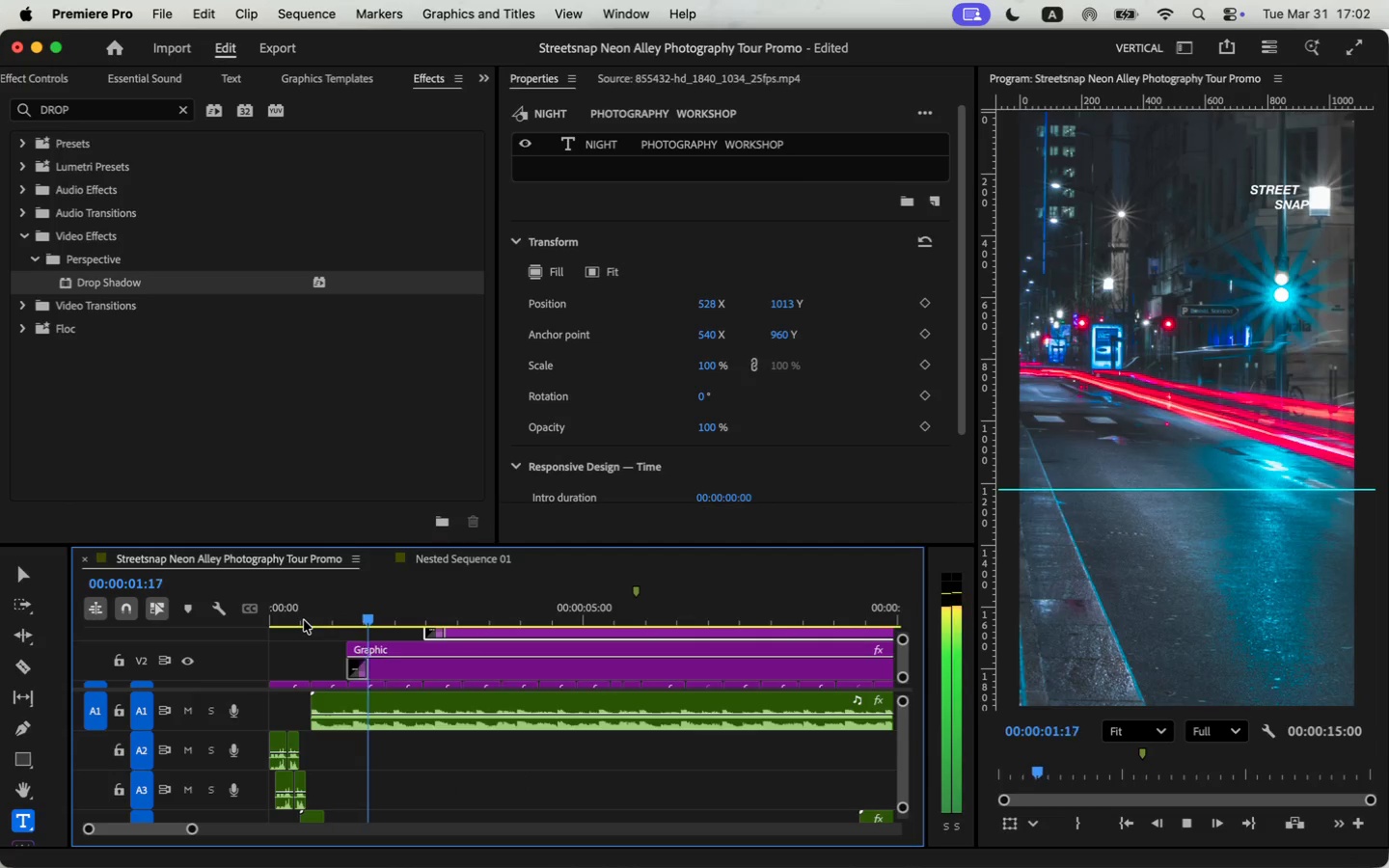 
key(Space)
 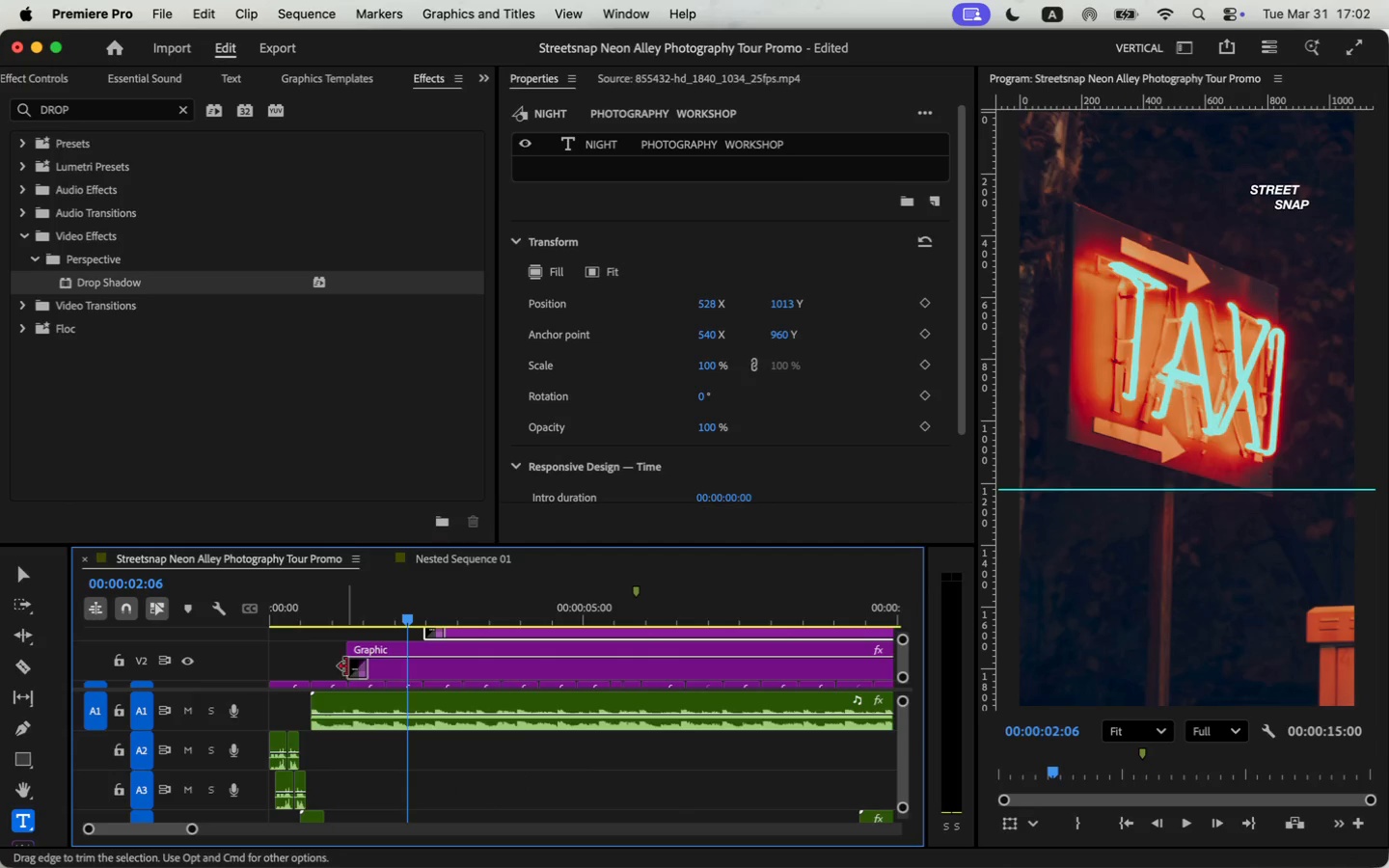 
left_click([358, 677])
 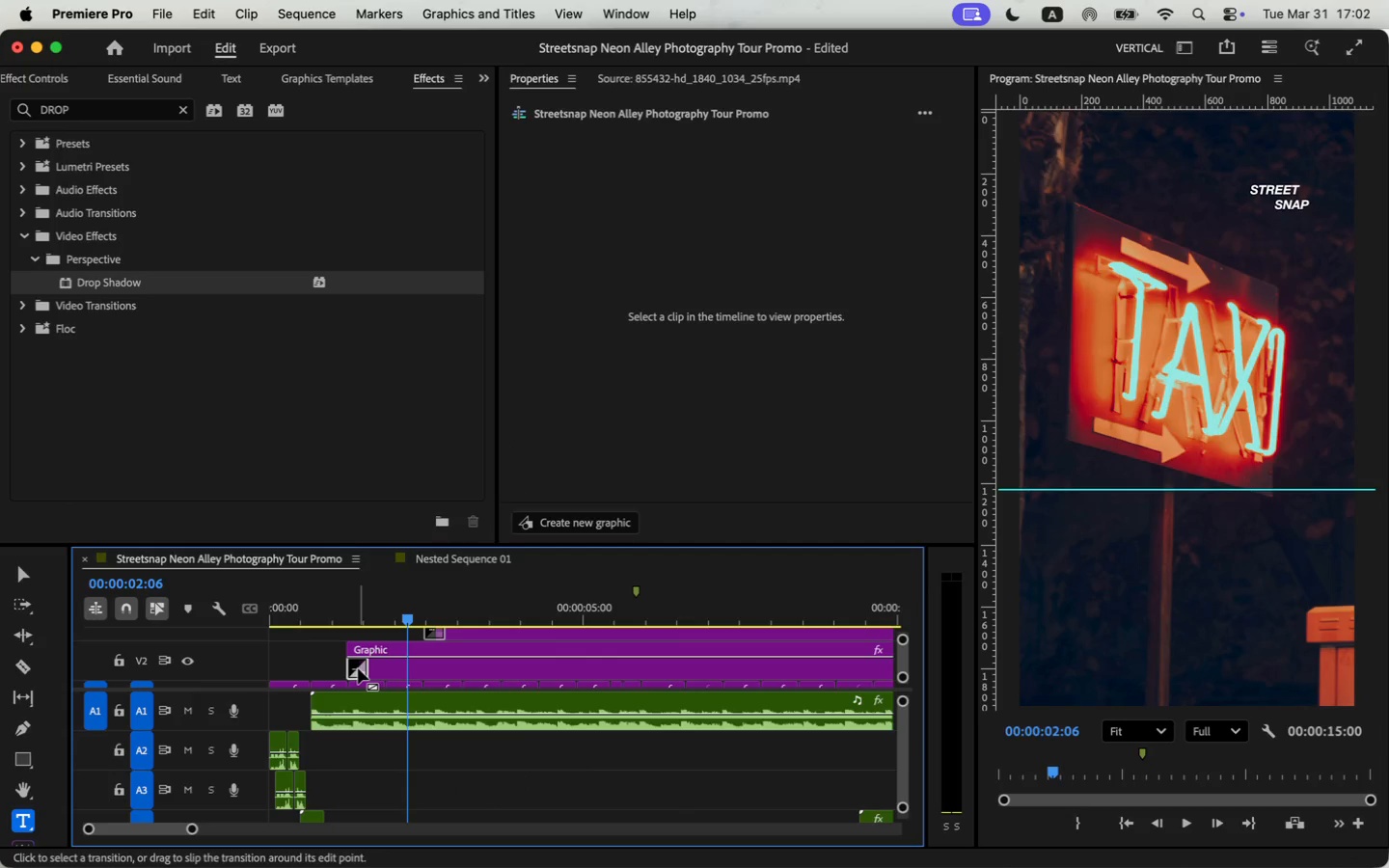 
key(Backspace)
 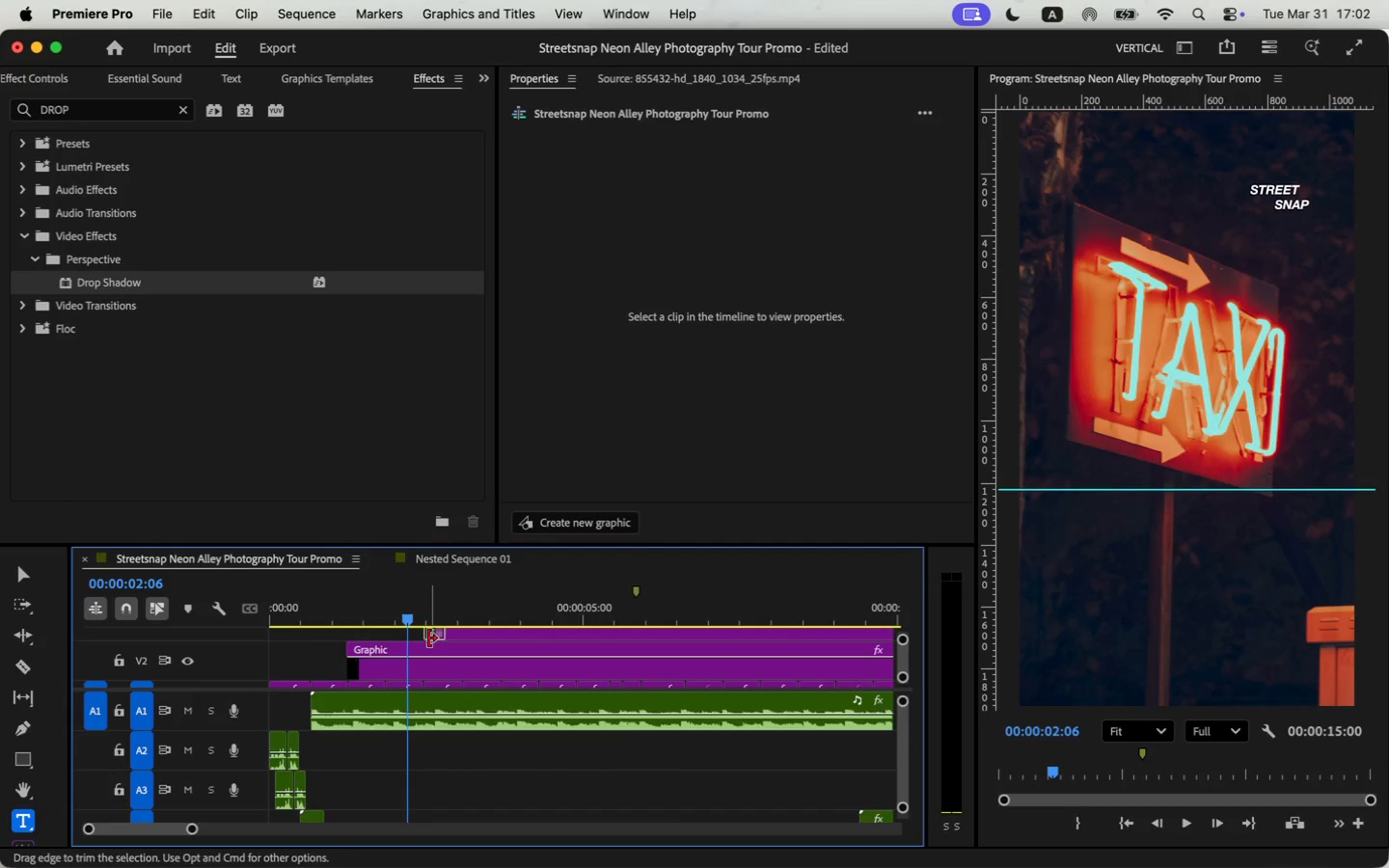 
left_click([433, 633])
 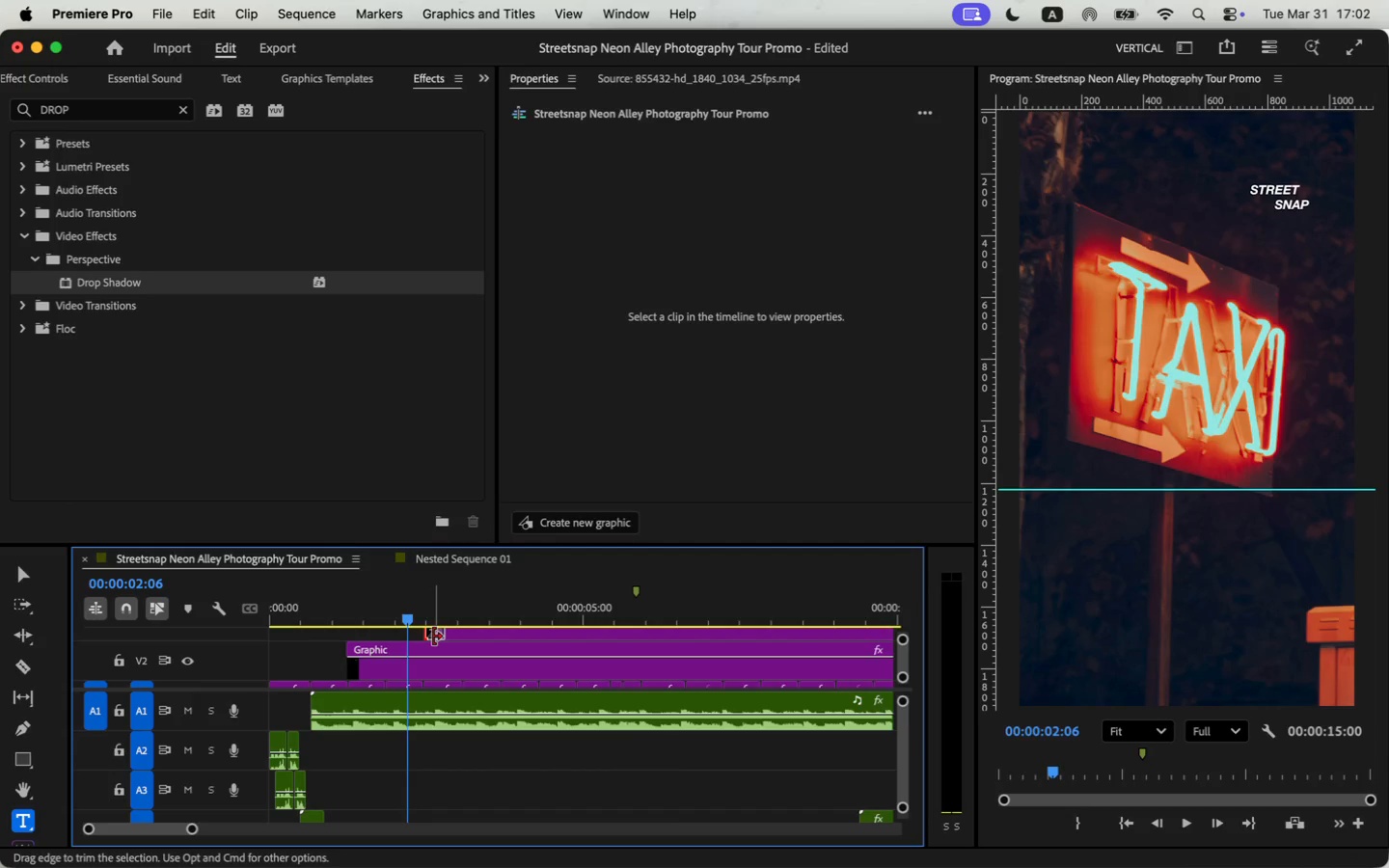 
scroll: coordinate [484, 644], scroll_direction: up, amount: 1.0
 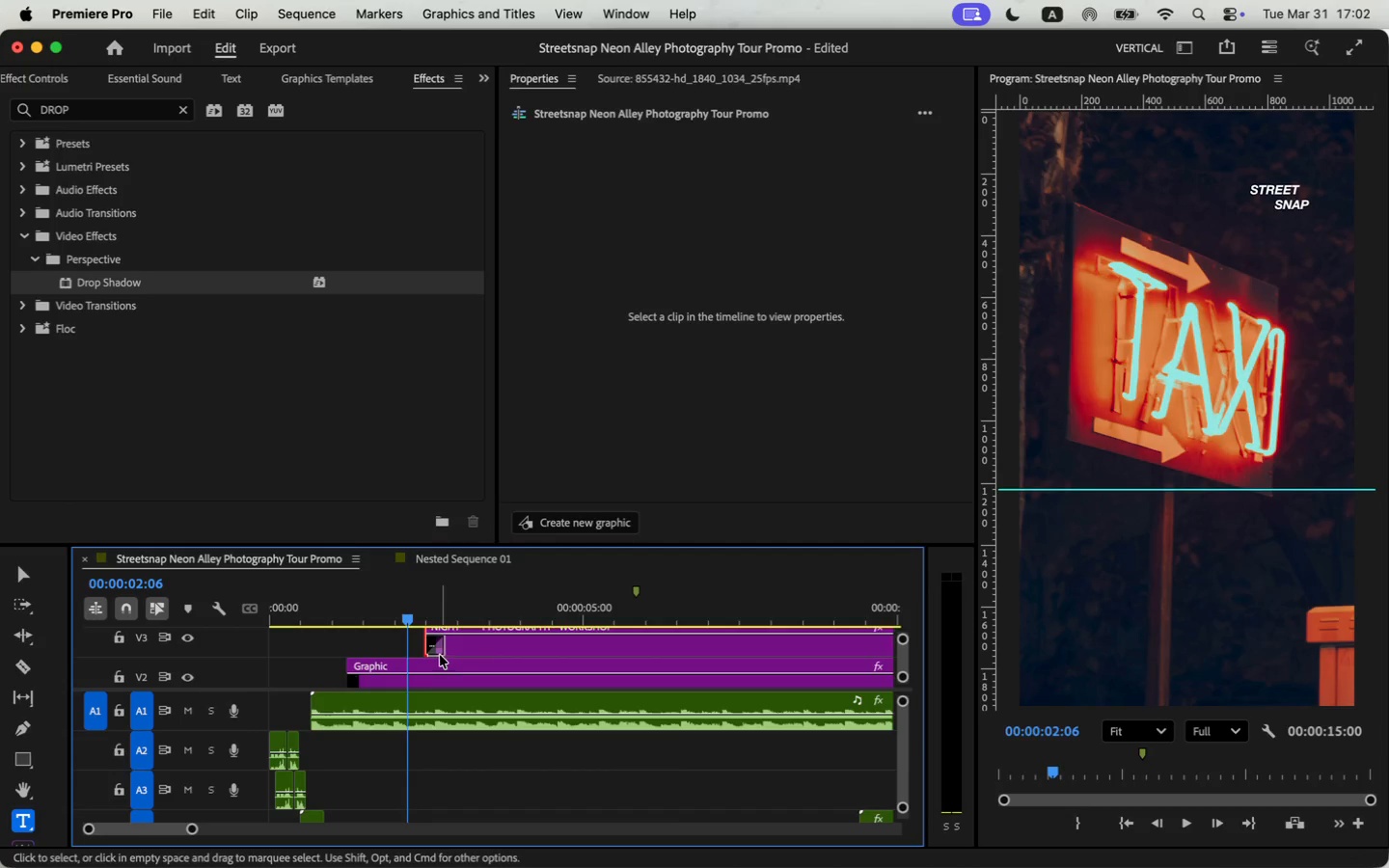 
left_click([441, 650])
 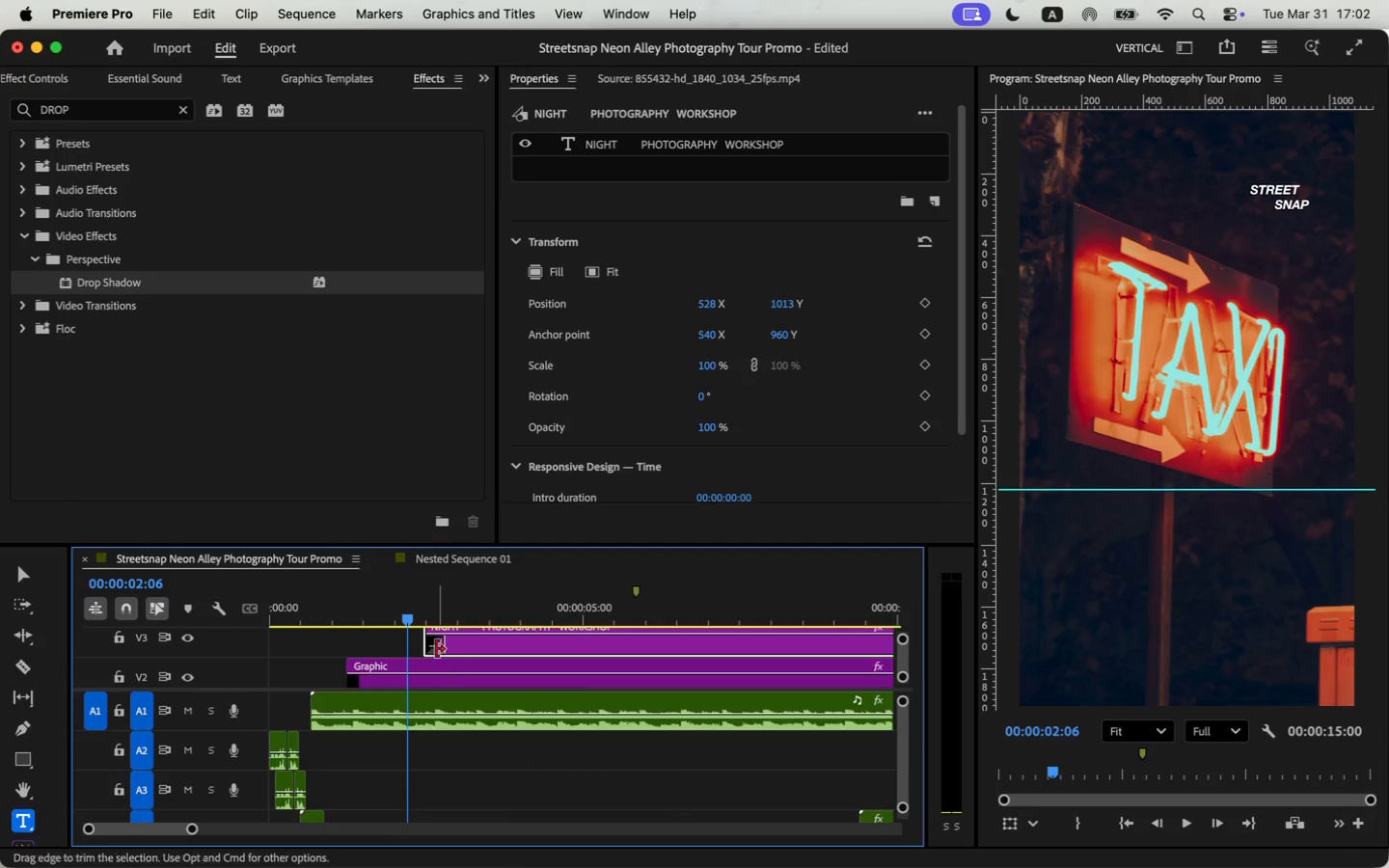 
left_click([434, 647])
 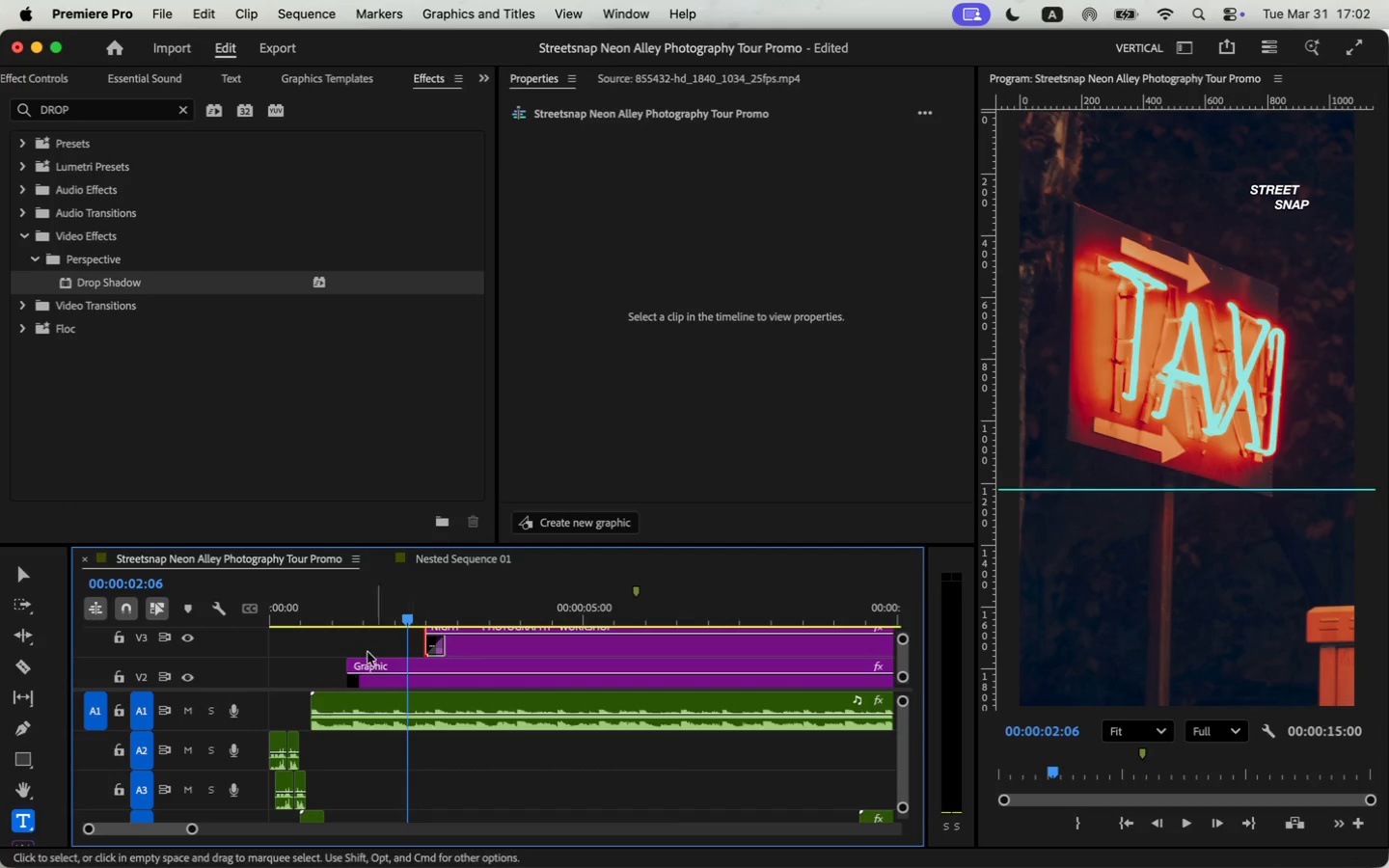 
left_click([334, 645])
 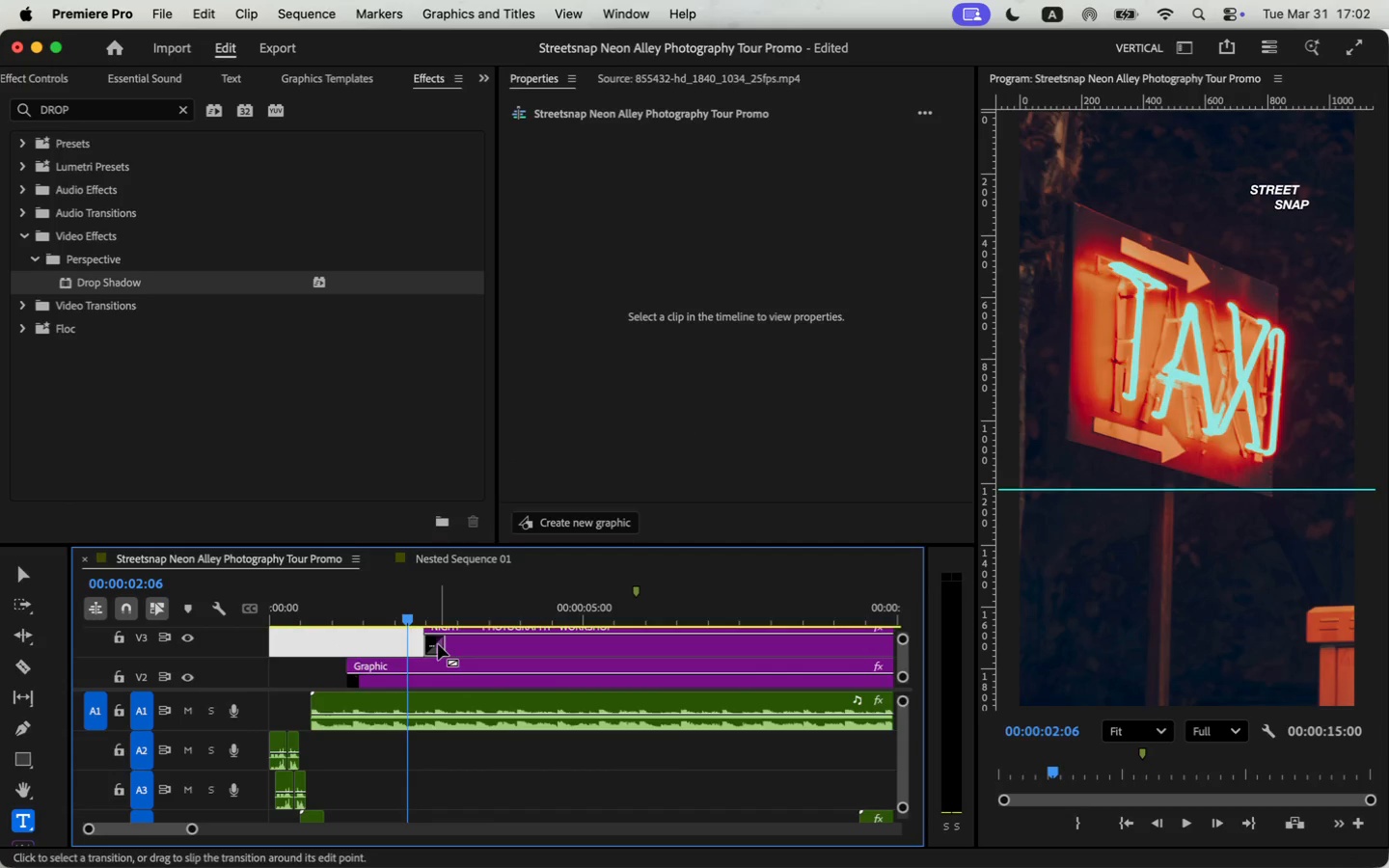 
left_click([435, 643])
 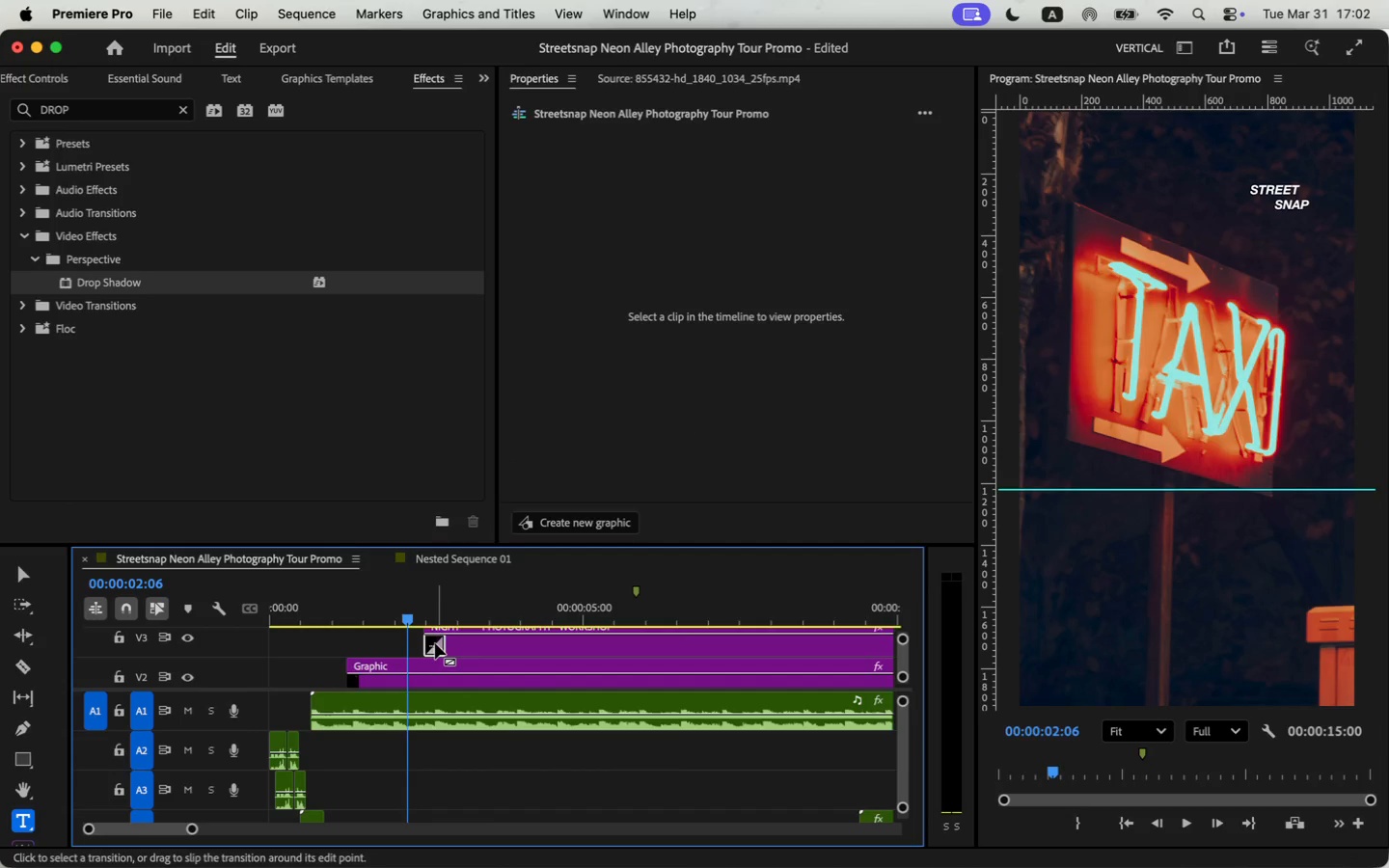 
key(Meta+CommandLeft)
 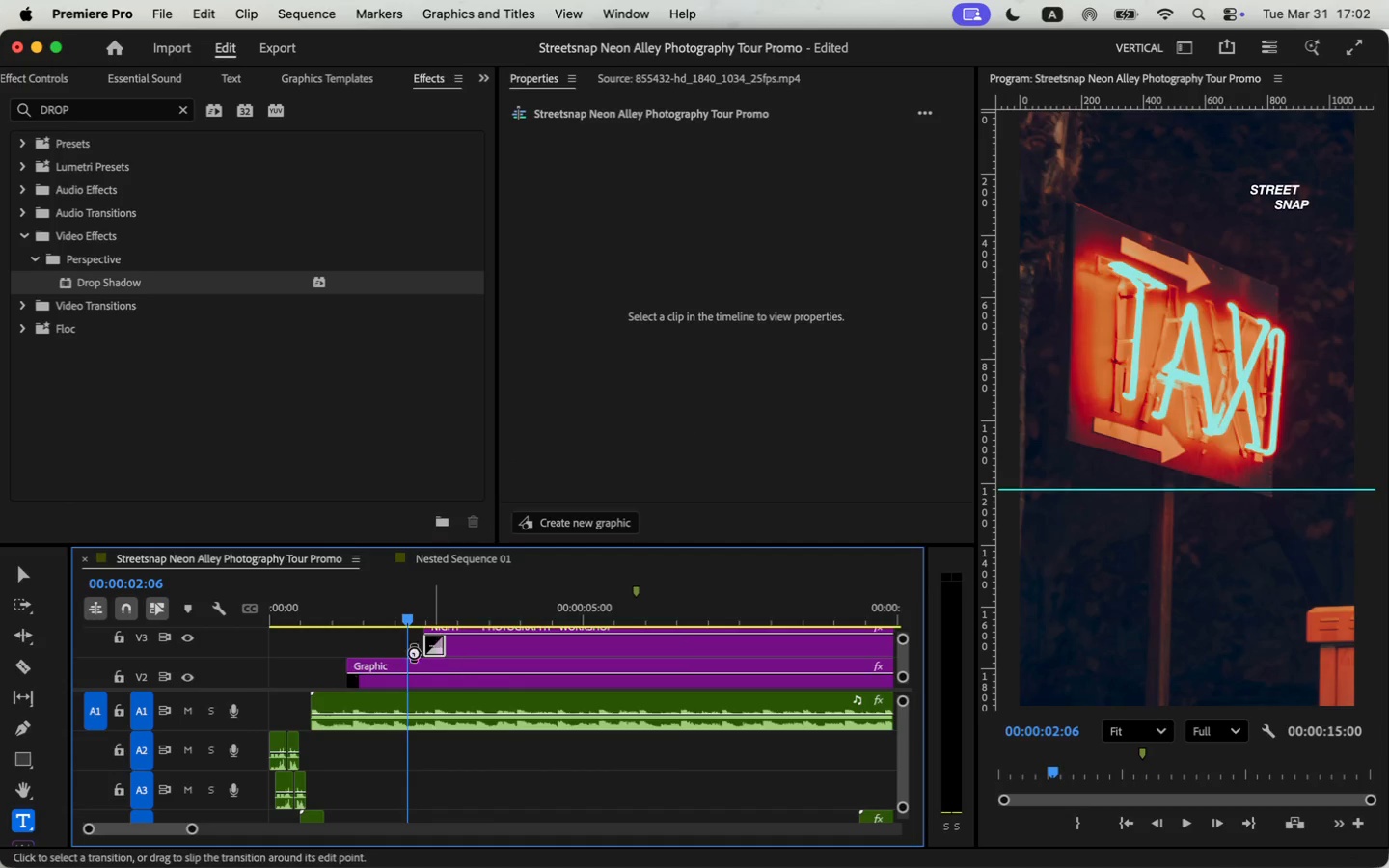 
key(Meta+C)
 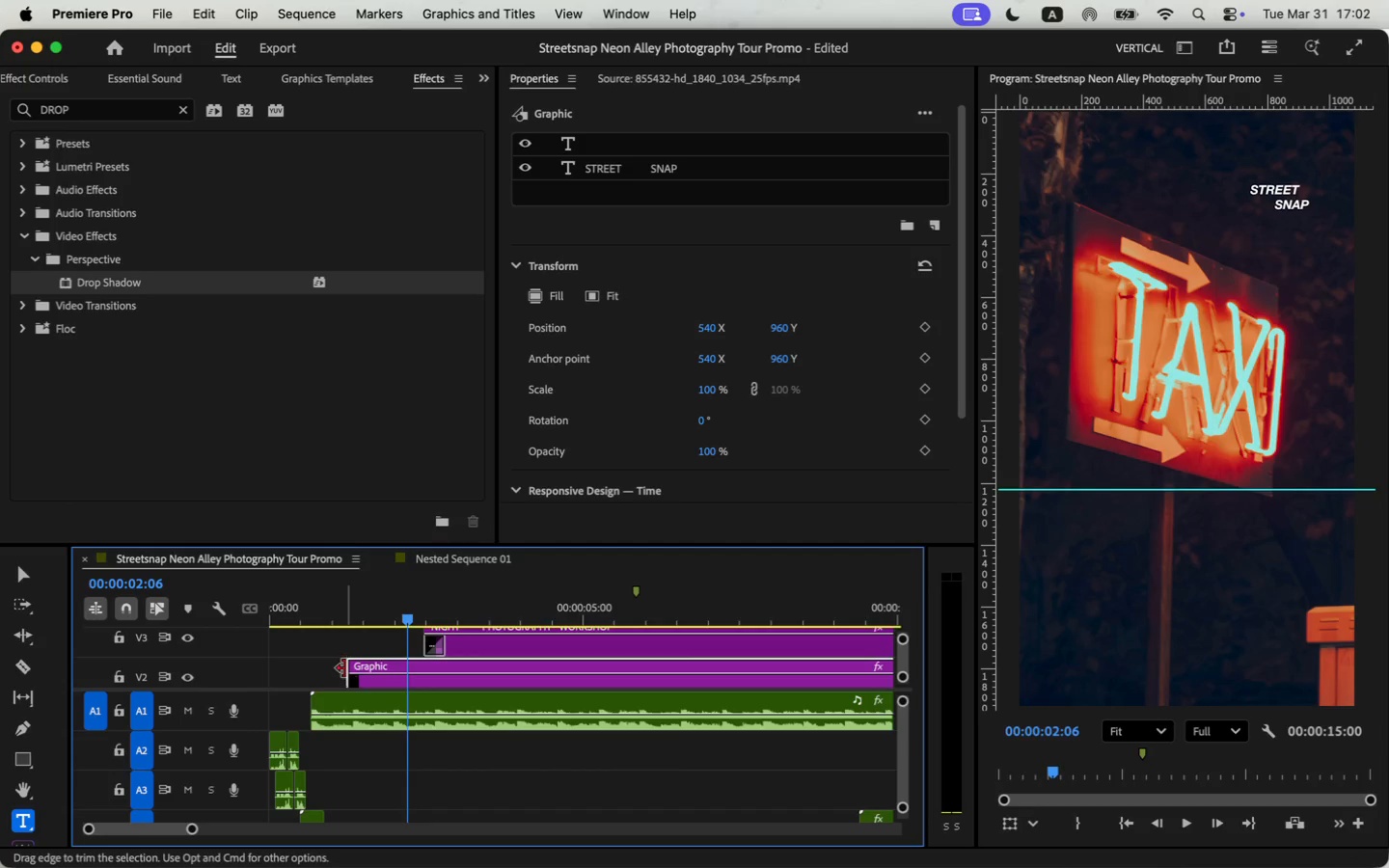 
left_click([348, 665])
 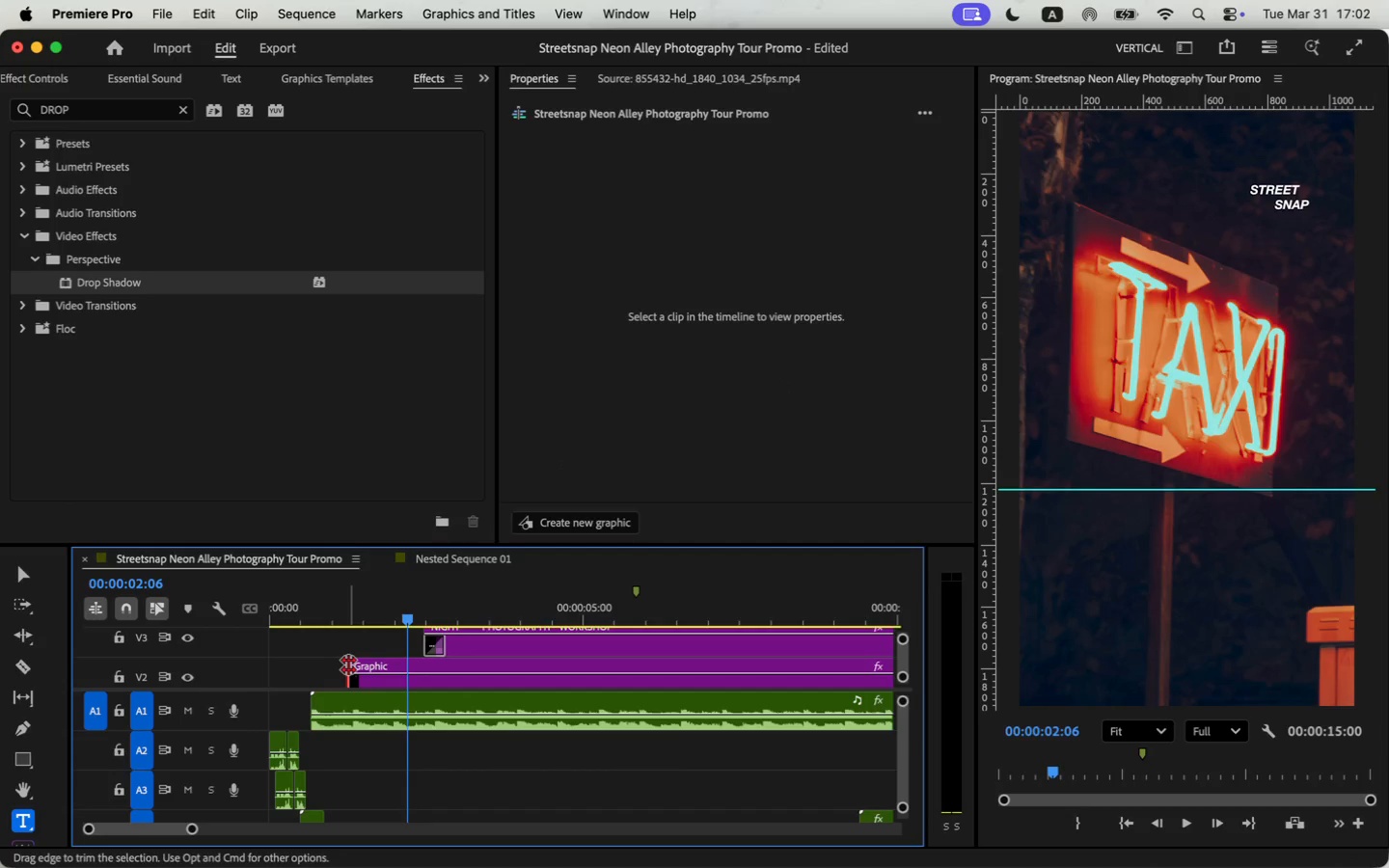 
key(Meta+V)
 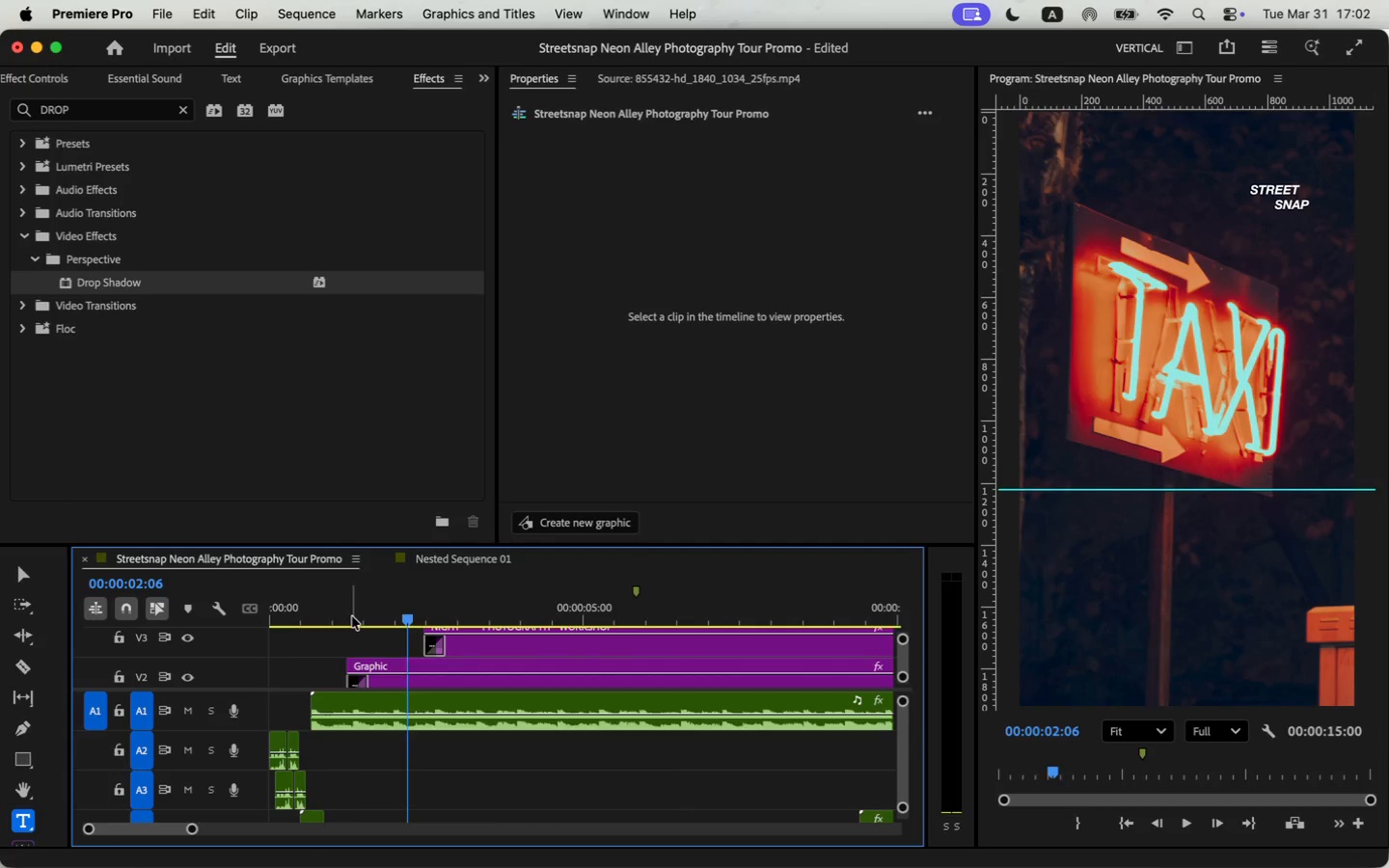 
key(Space)
 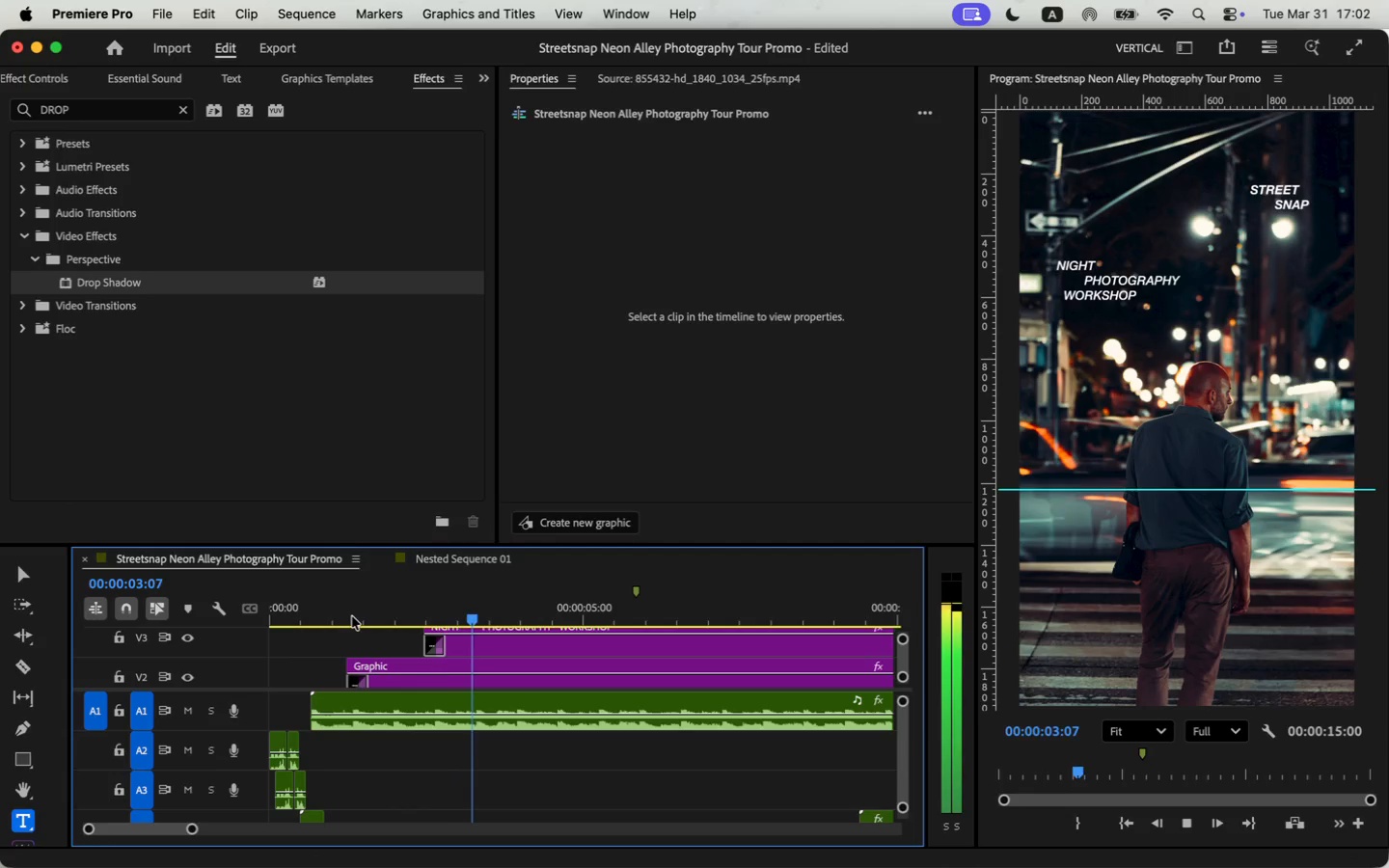 
key(Space)
 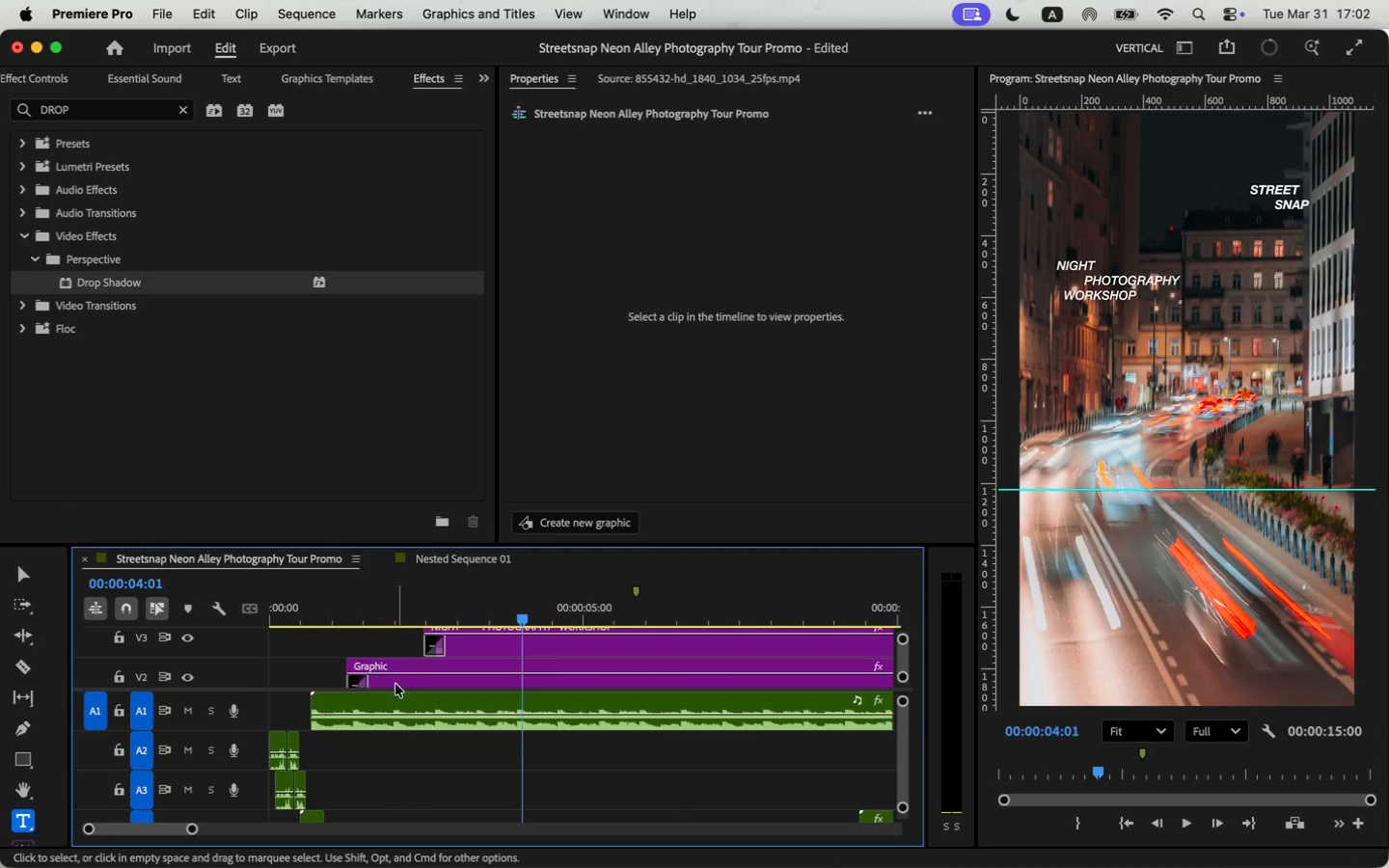 
scroll: coordinate [395, 686], scroll_direction: up, amount: 2.0
 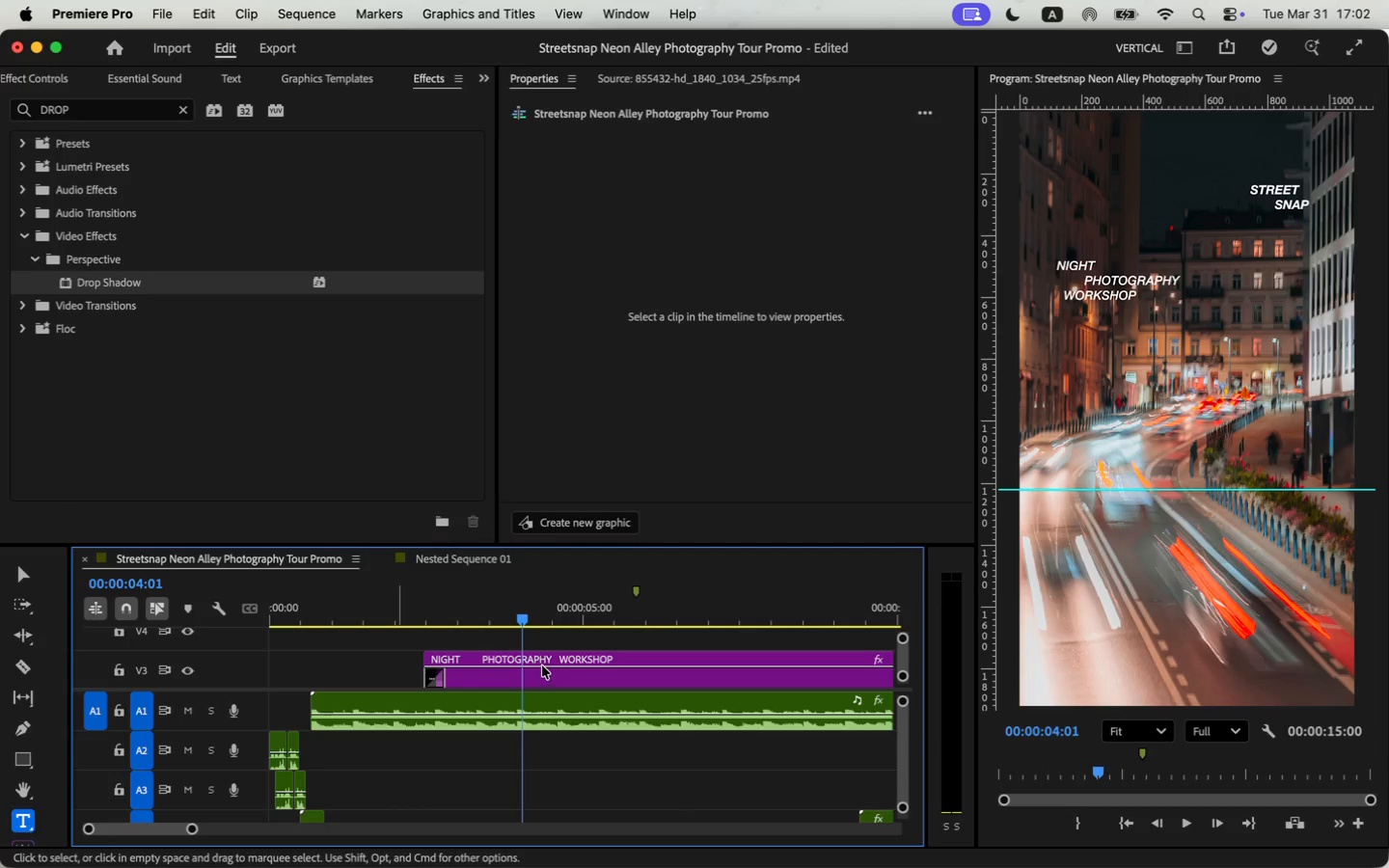 
left_click([526, 674])
 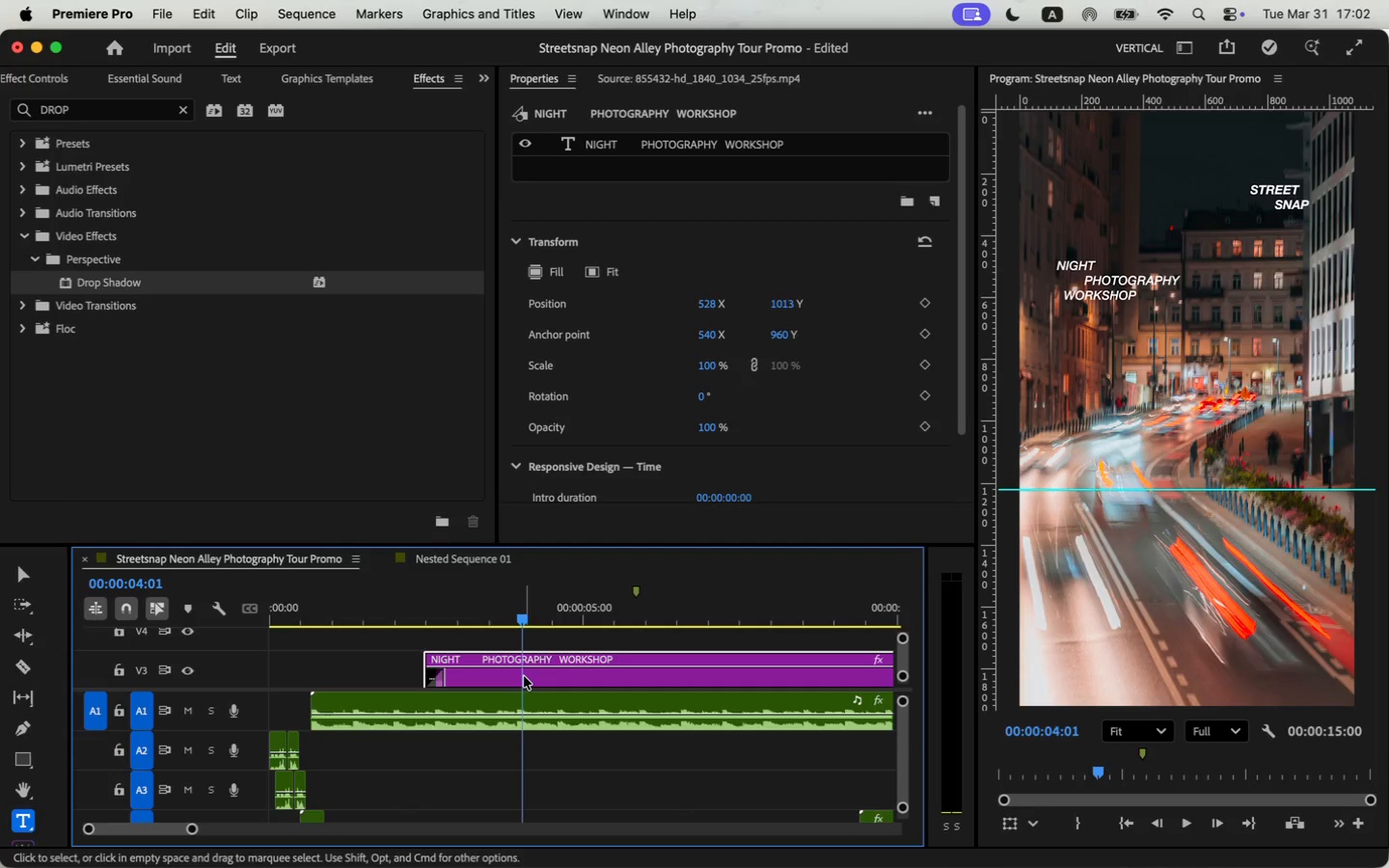 
scroll: coordinate [524, 678], scroll_direction: none, amount: 0.0
 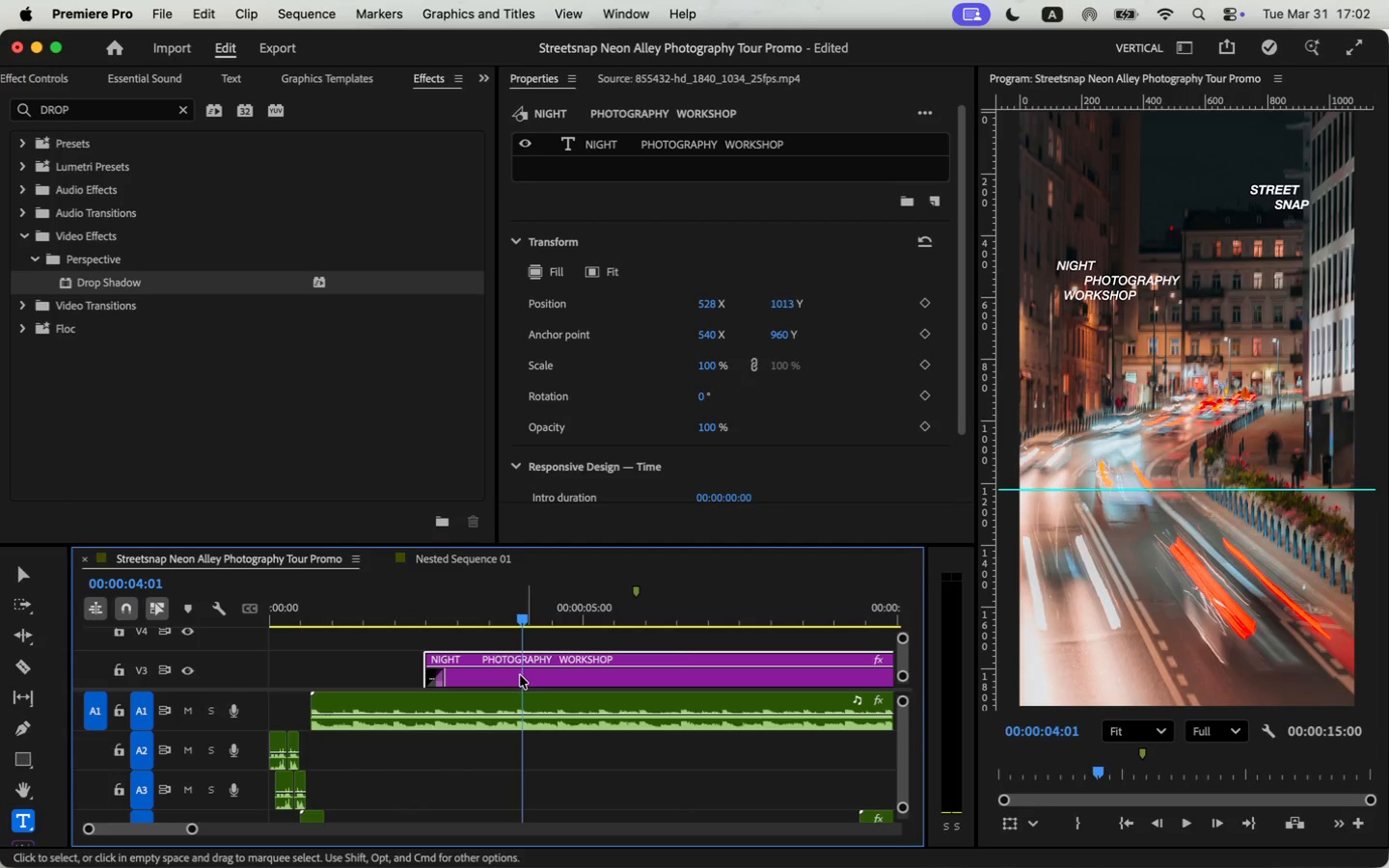 
hold_key(key=OptionLeft, duration=1.59)
left_click_drag(start_coordinate=[501, 678], to_coordinate=[505, 649])
 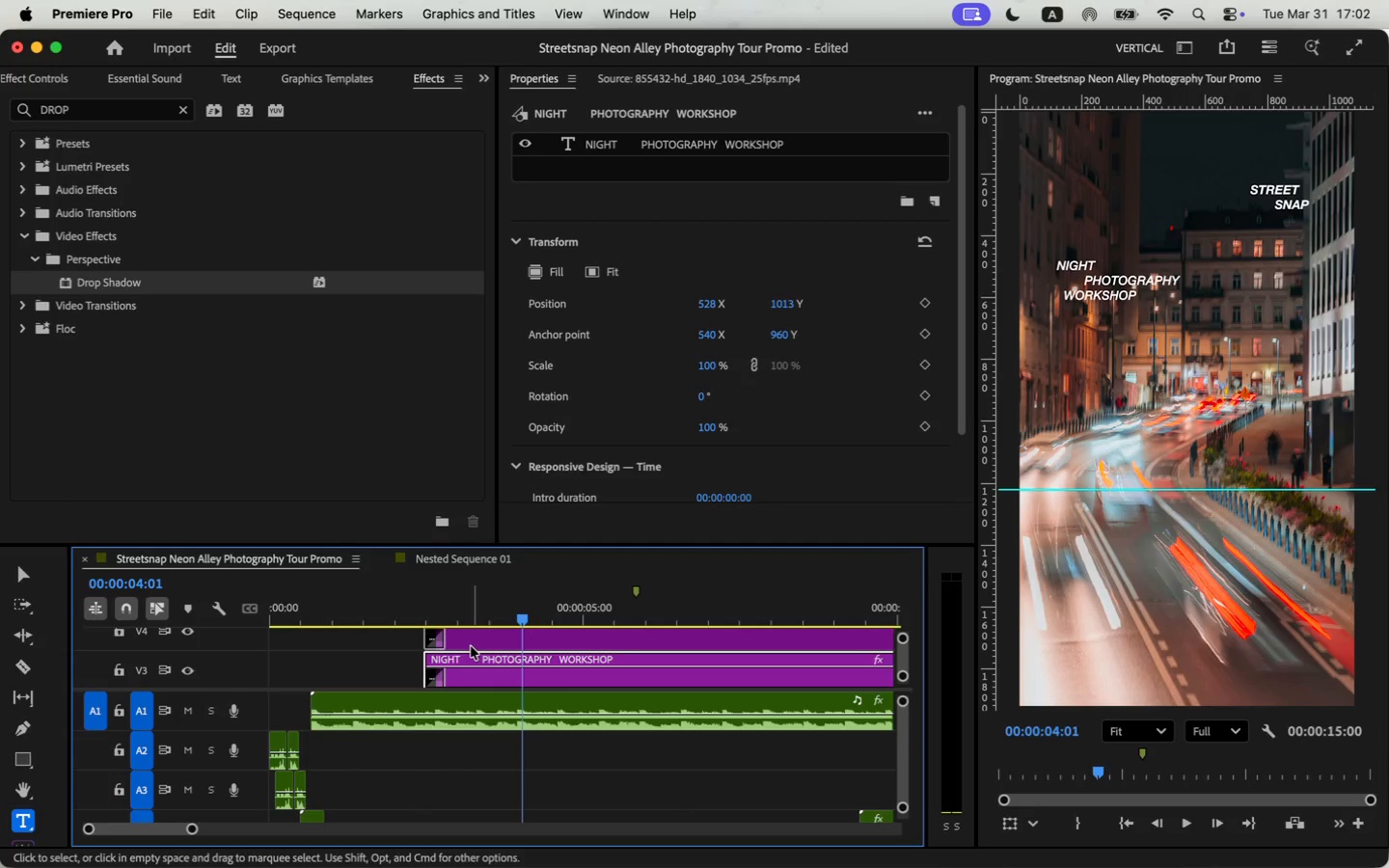 
left_click_drag(start_coordinate=[469, 645], to_coordinate=[530, 645])
 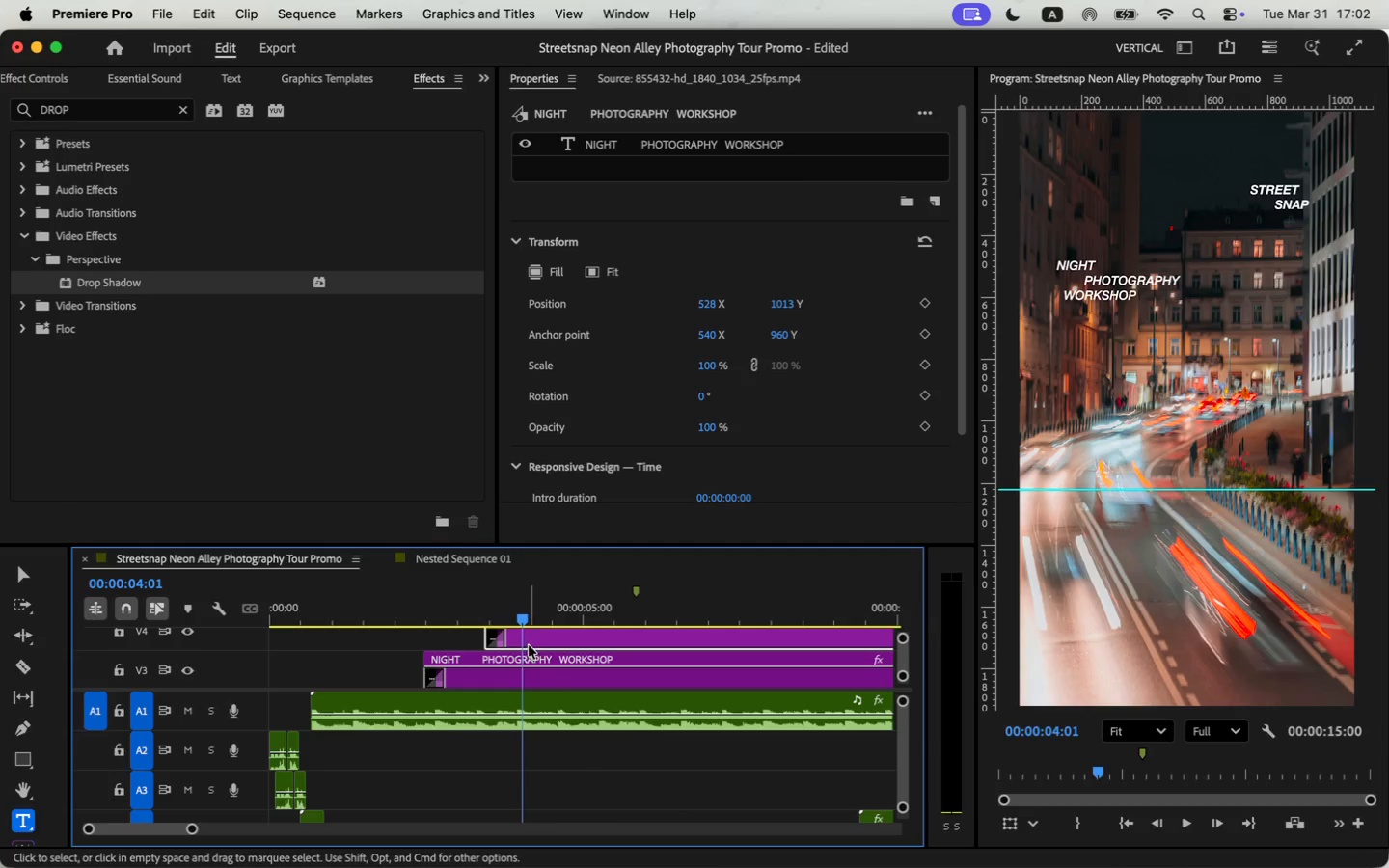 
left_click_drag(start_coordinate=[557, 645], to_coordinate=[567, 645])
 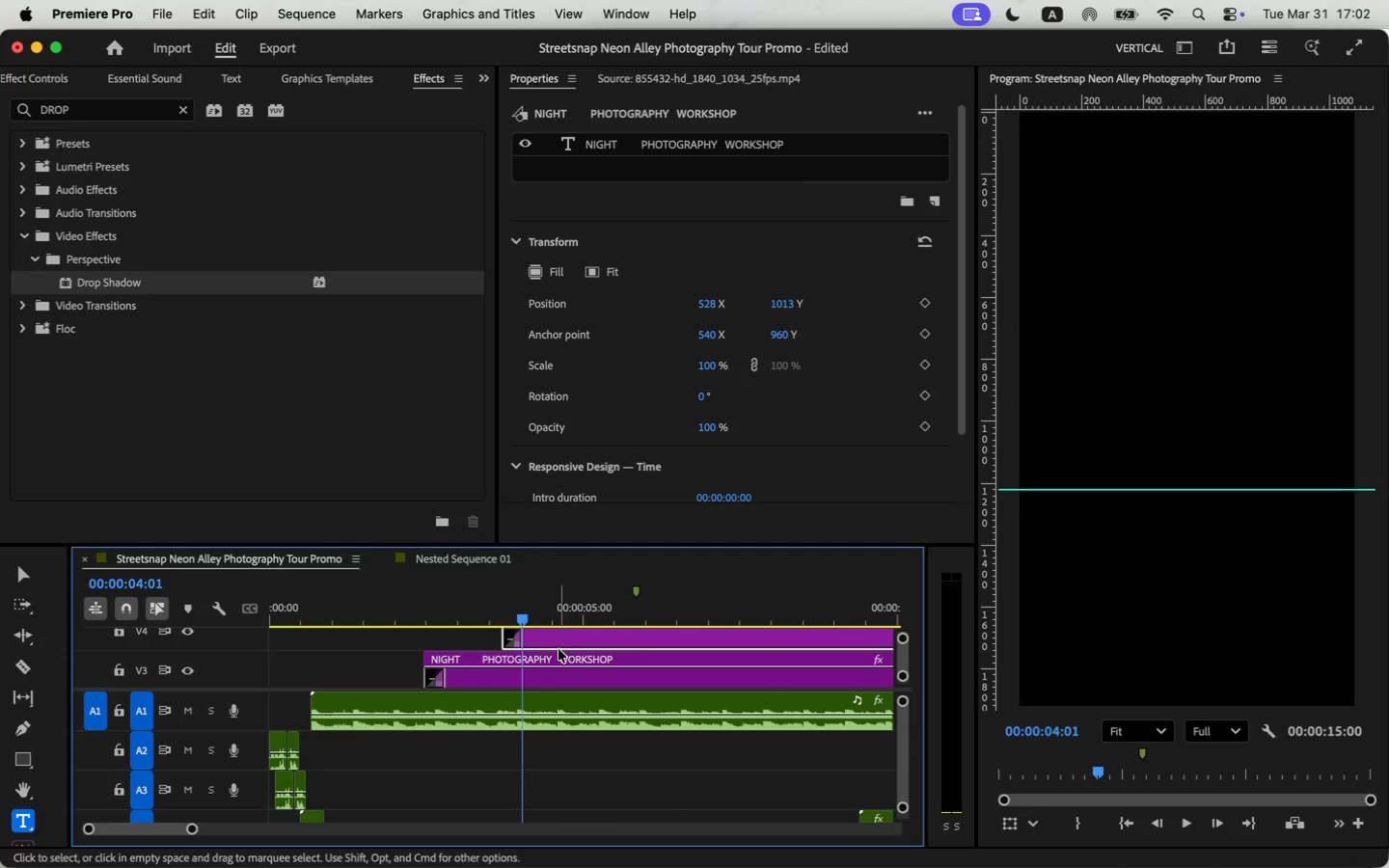 
scroll: coordinate [558, 649], scroll_direction: down, amount: 3.0
 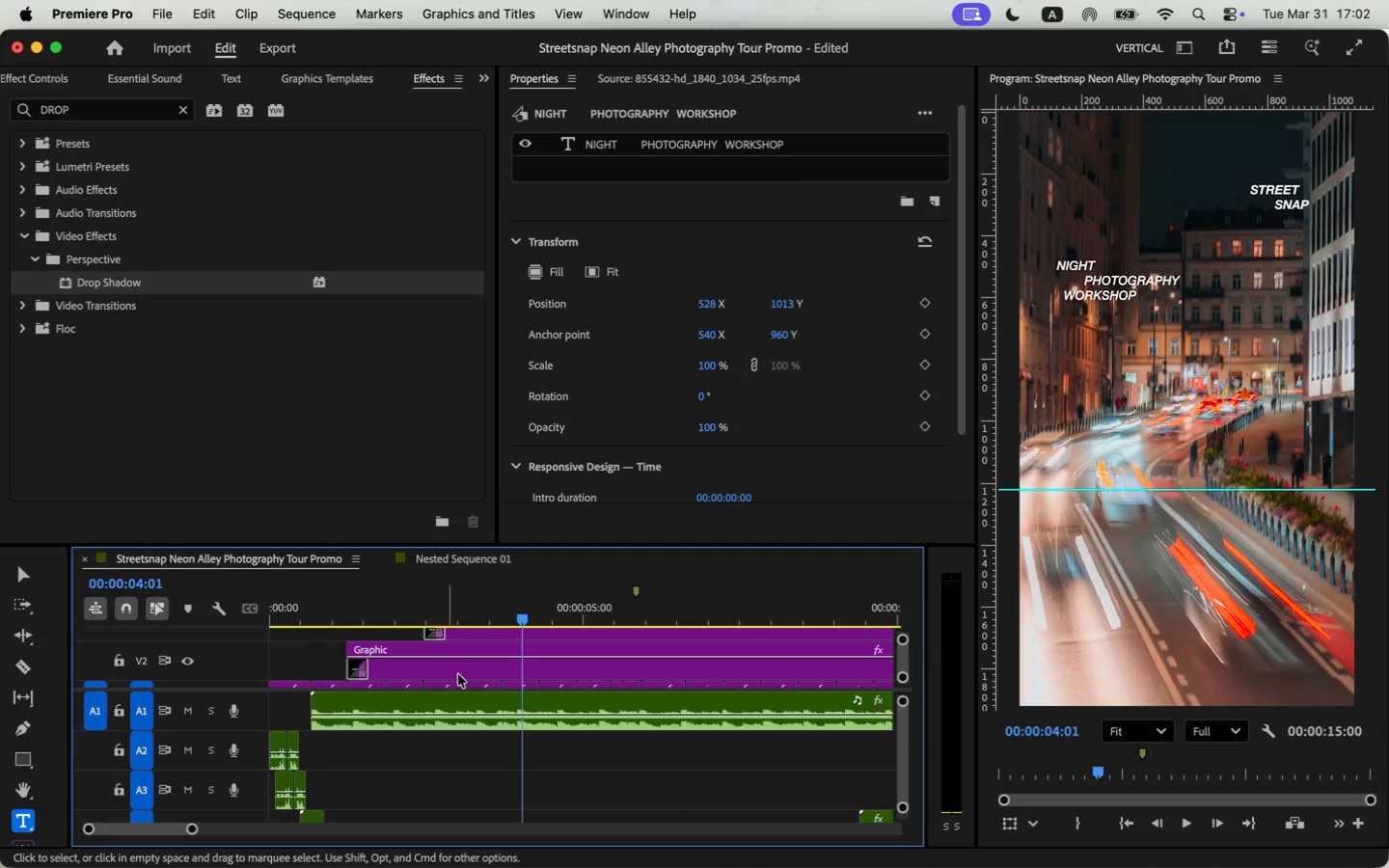 
scroll: coordinate [537, 682], scroll_direction: up, amount: 2.0
 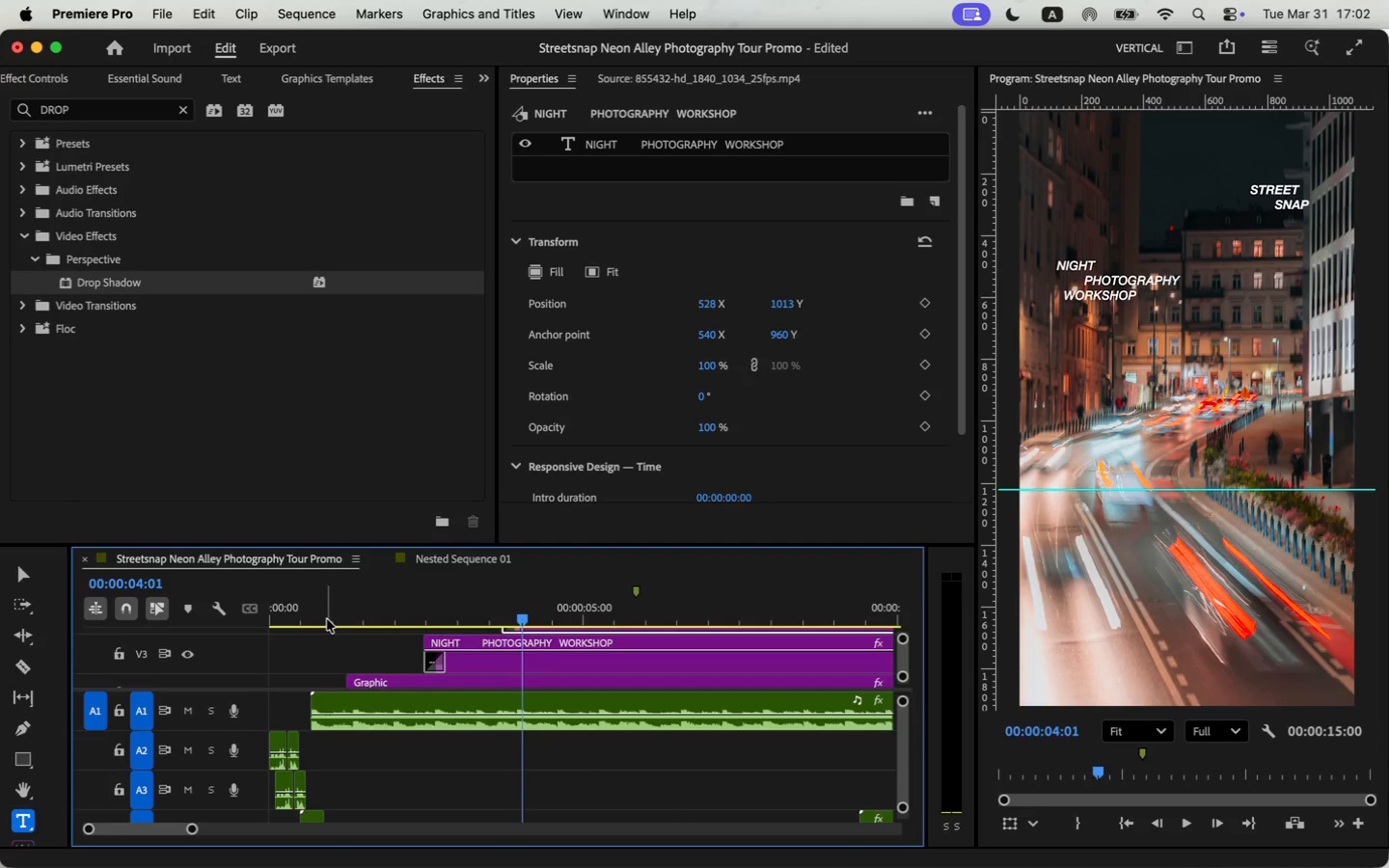 
key(Space)
 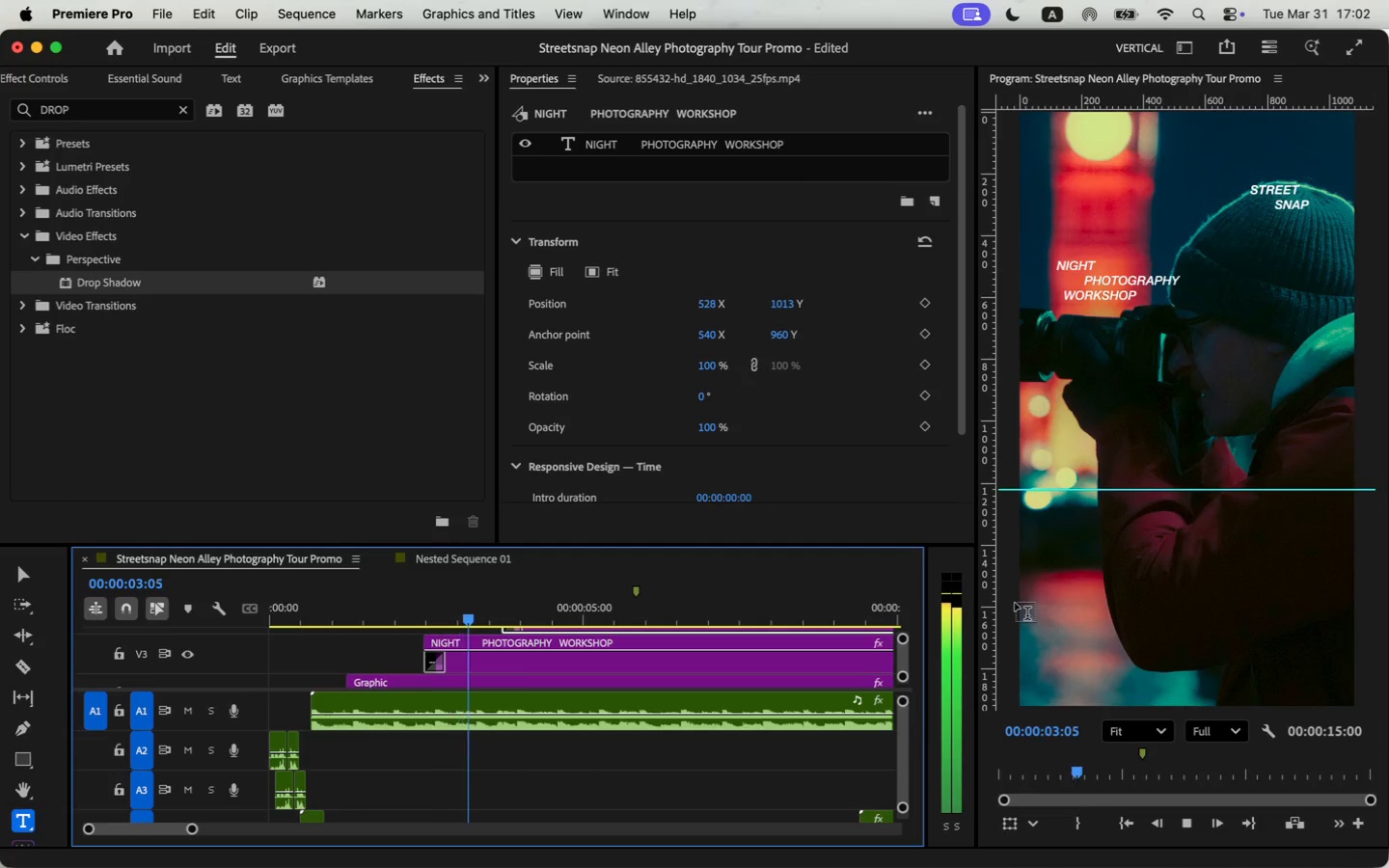 
key(Space)
 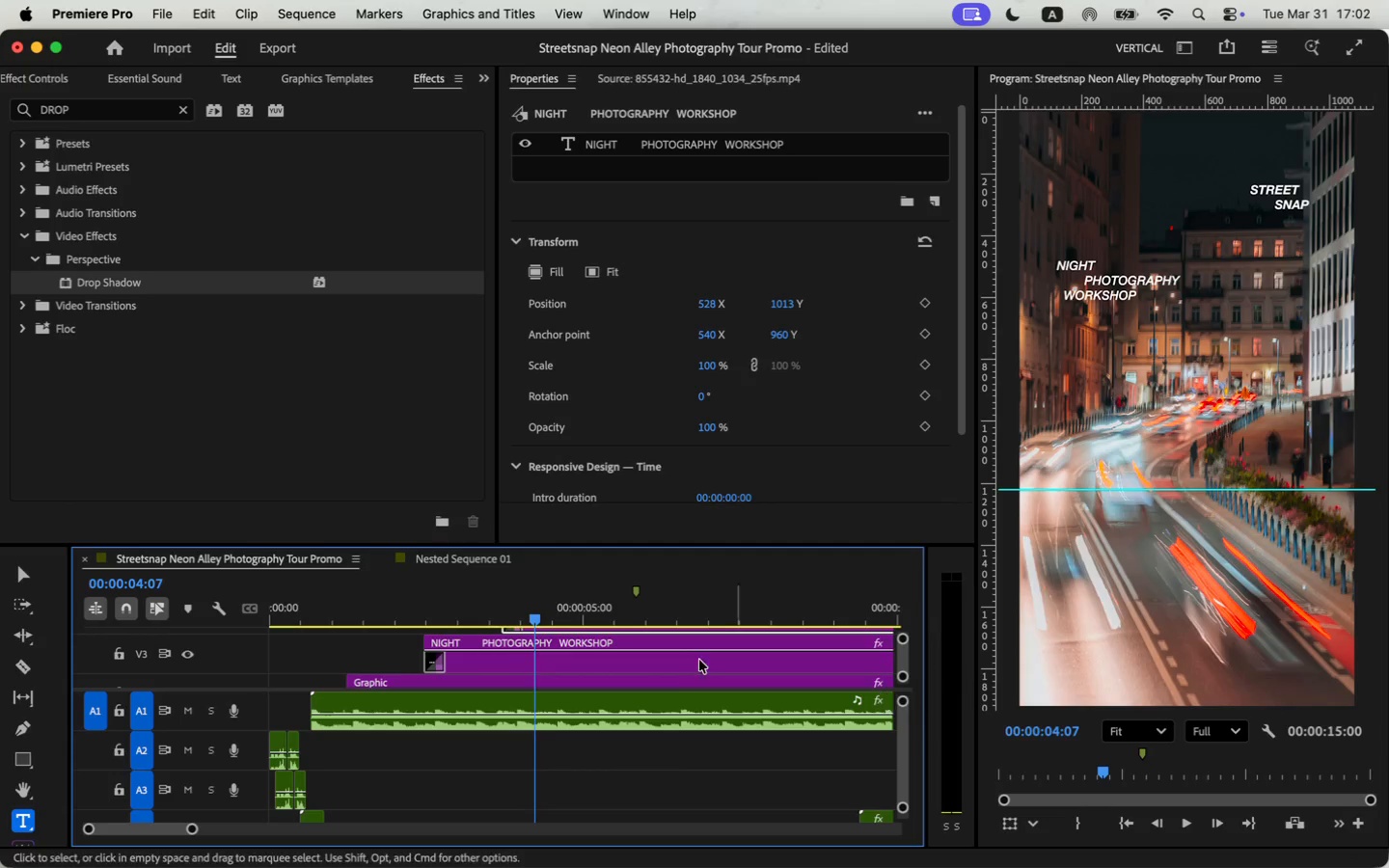 
scroll: coordinate [689, 657], scroll_direction: up, amount: 2.0
 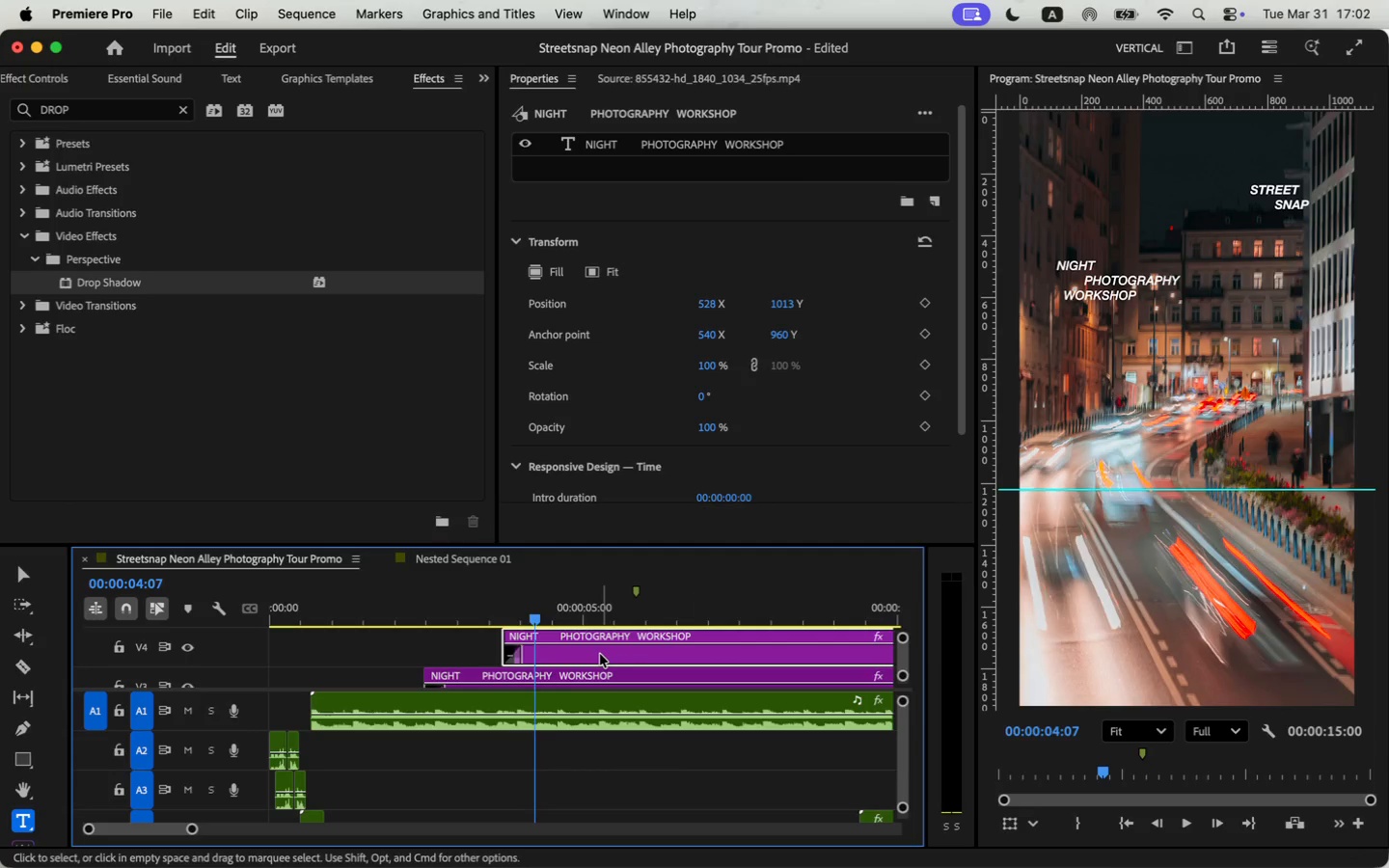 
left_click([600, 654])
 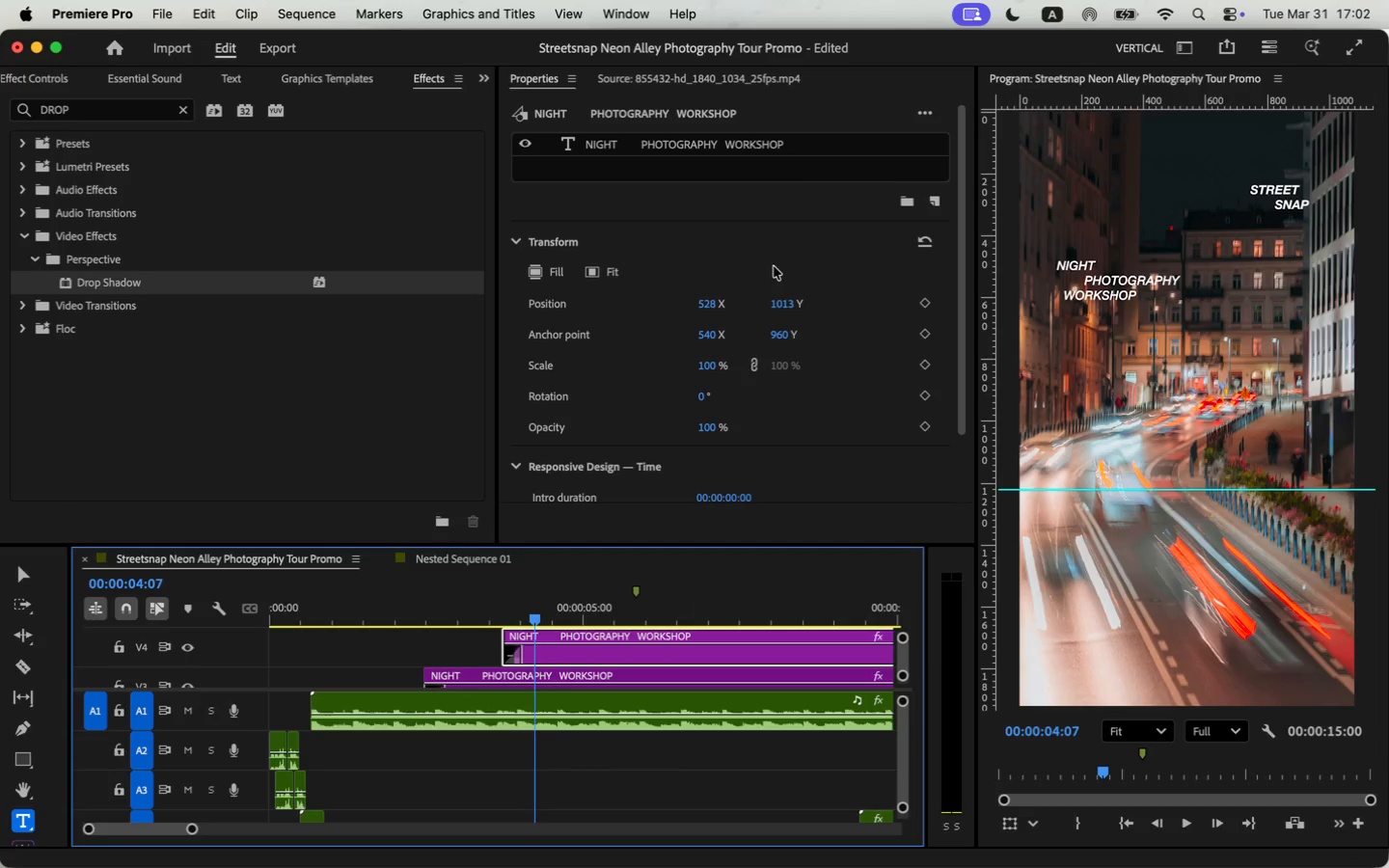 
left_click_drag(start_coordinate=[780, 308], to_coordinate=[1367, 151])
 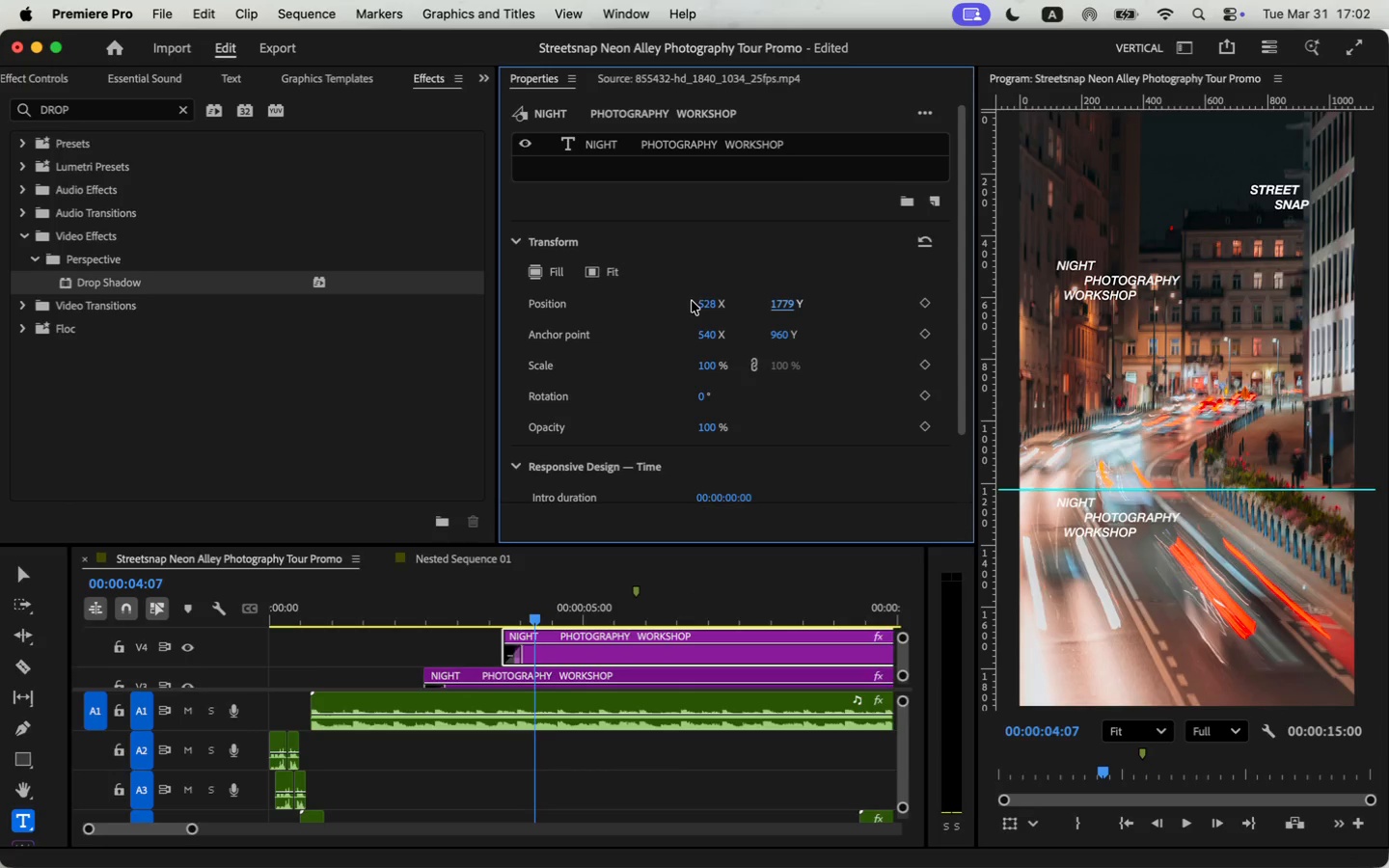 
left_click_drag(start_coordinate=[699, 302], to_coordinate=[1098, 312])
 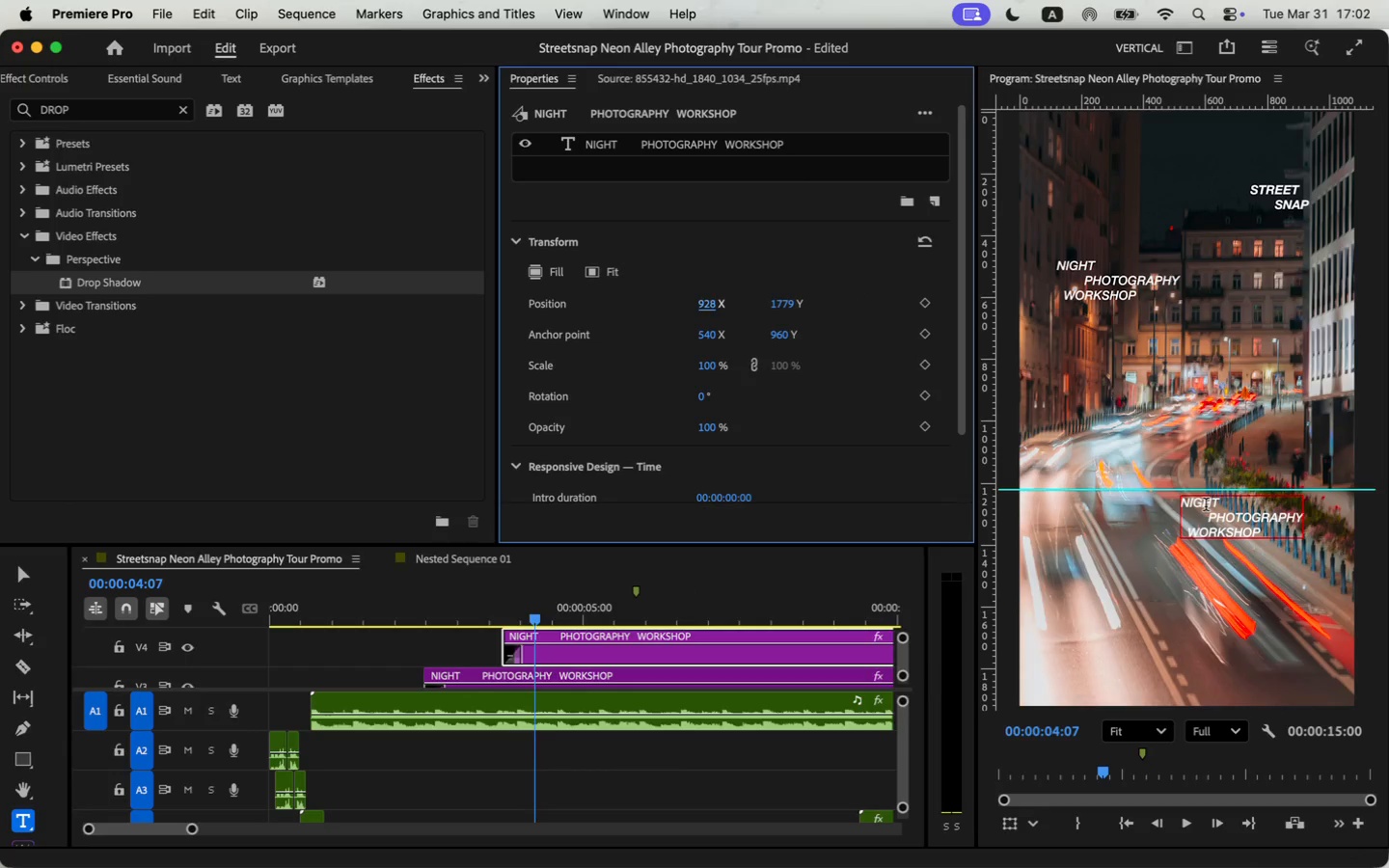 
double_click([1206, 506])
 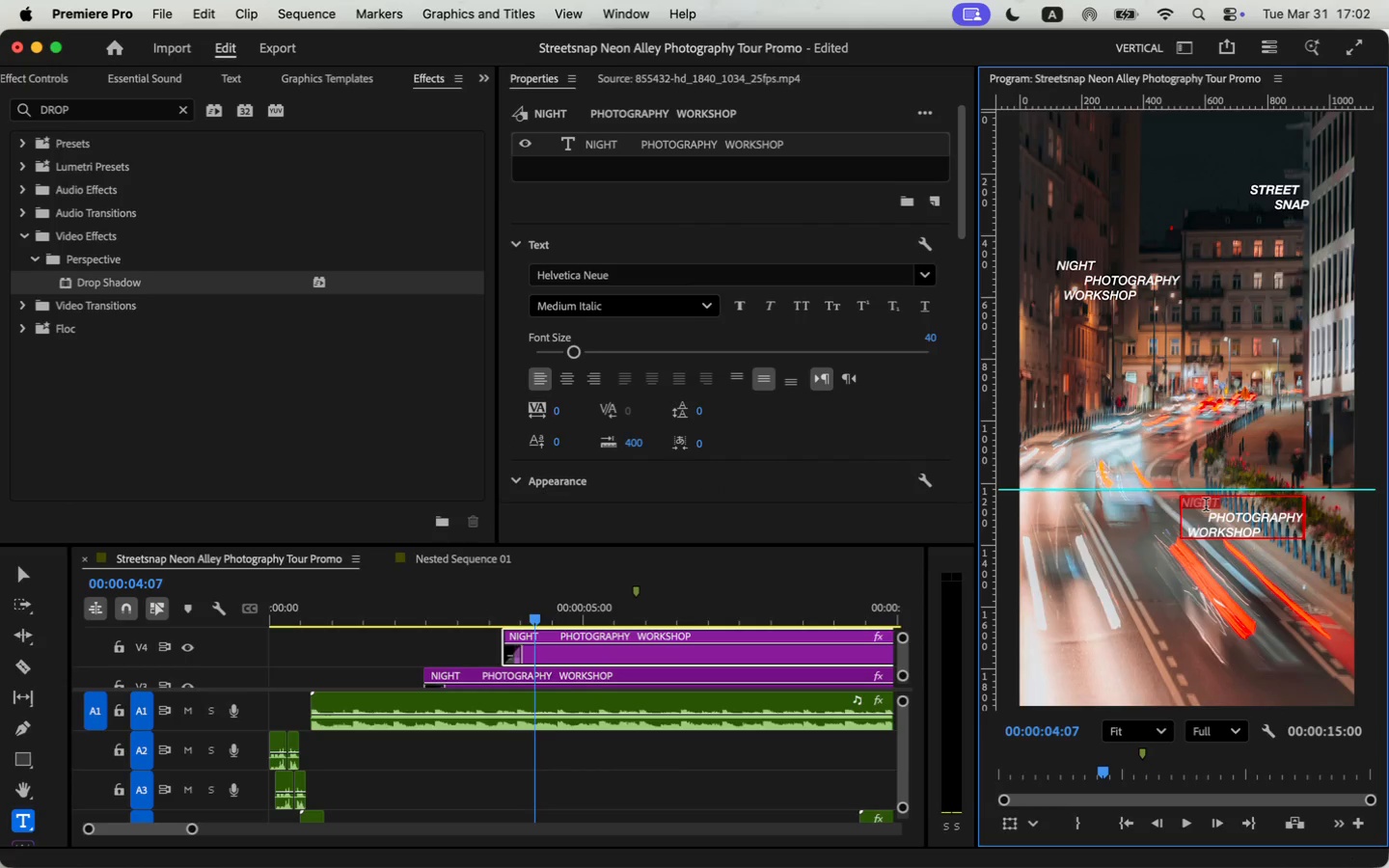 
type(FEW SLOTS)
 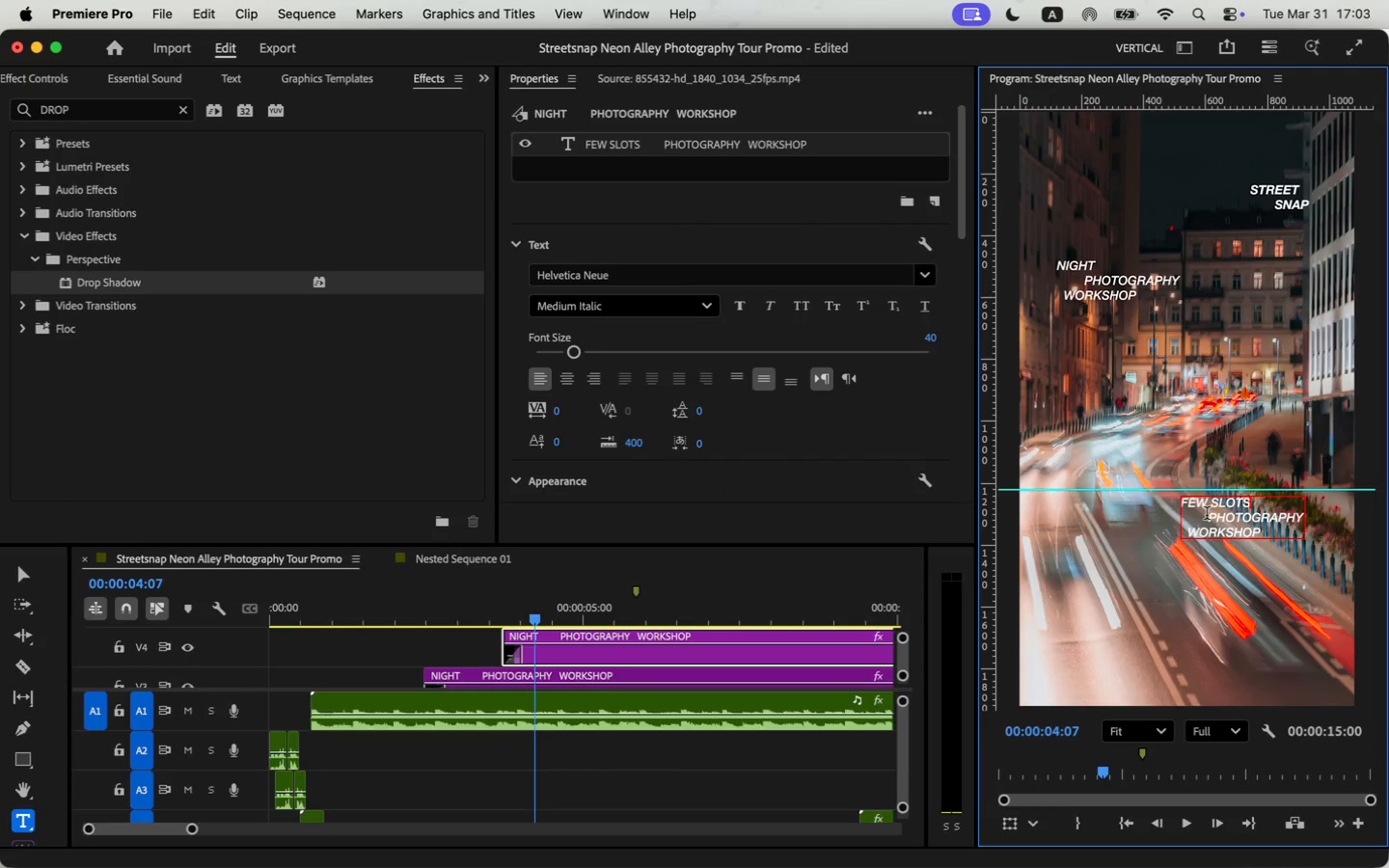 
left_click_drag(start_coordinate=[1211, 518], to_coordinate=[1261, 537])
 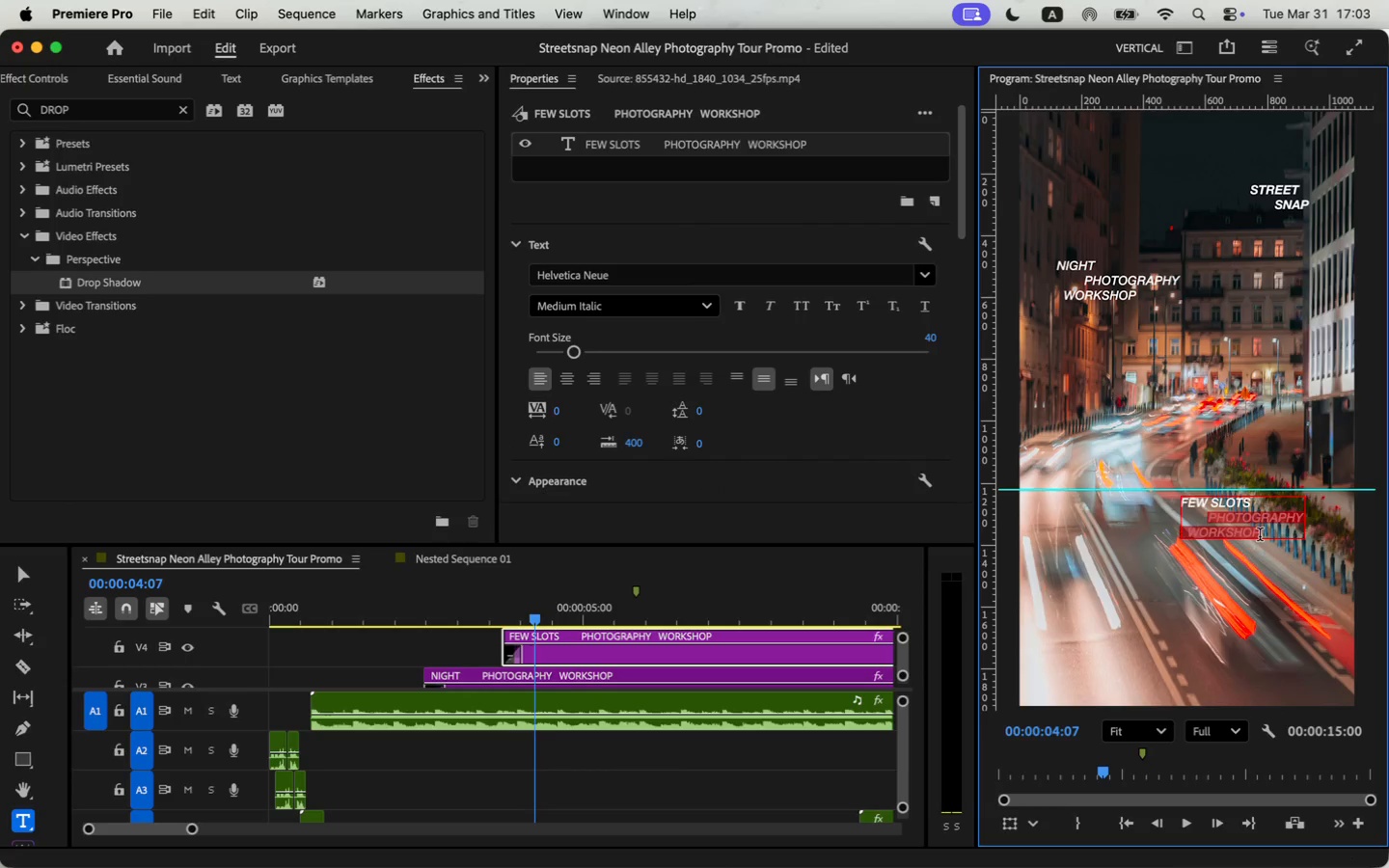 
type(LEFT!)
 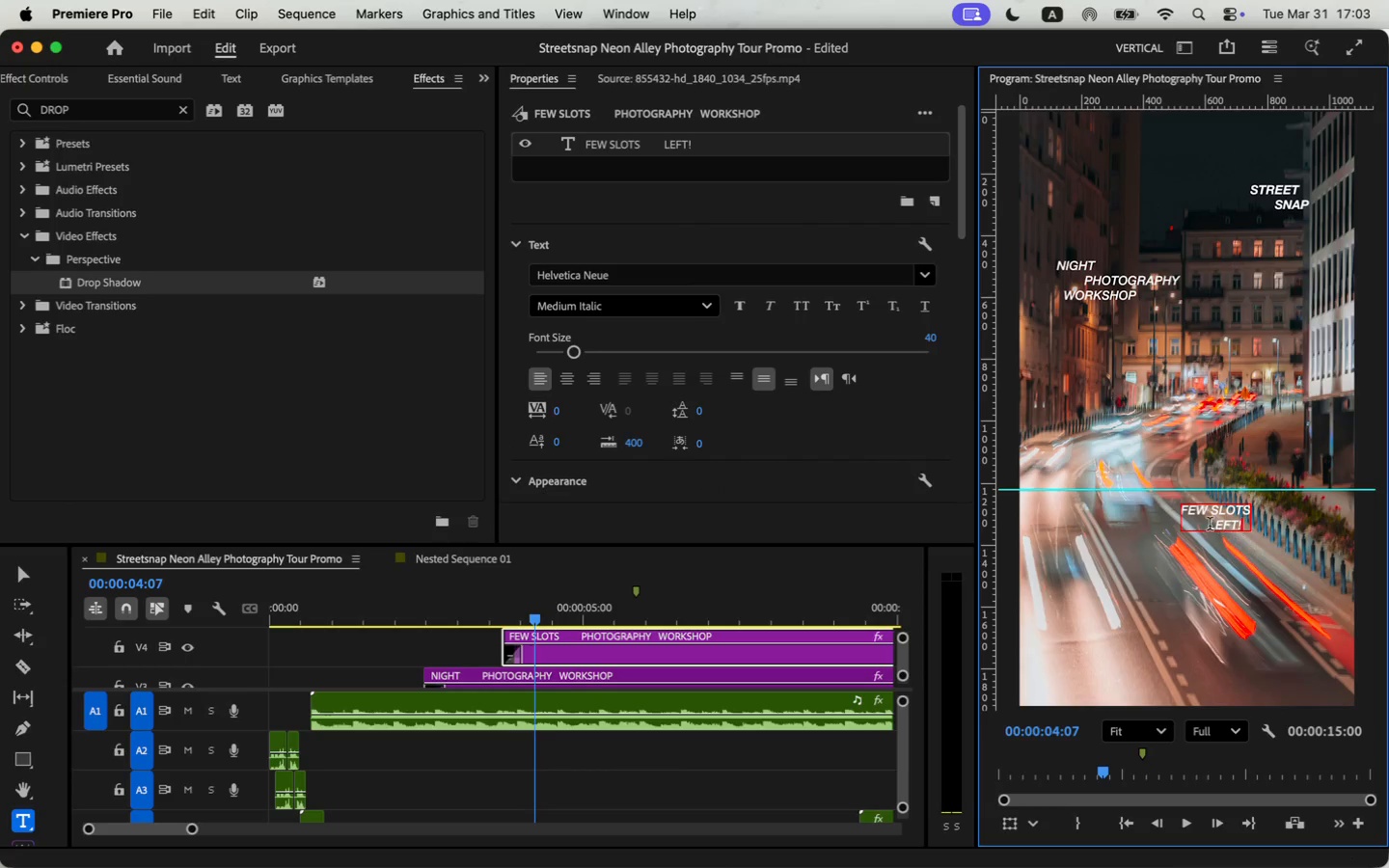 
key(Tab)
 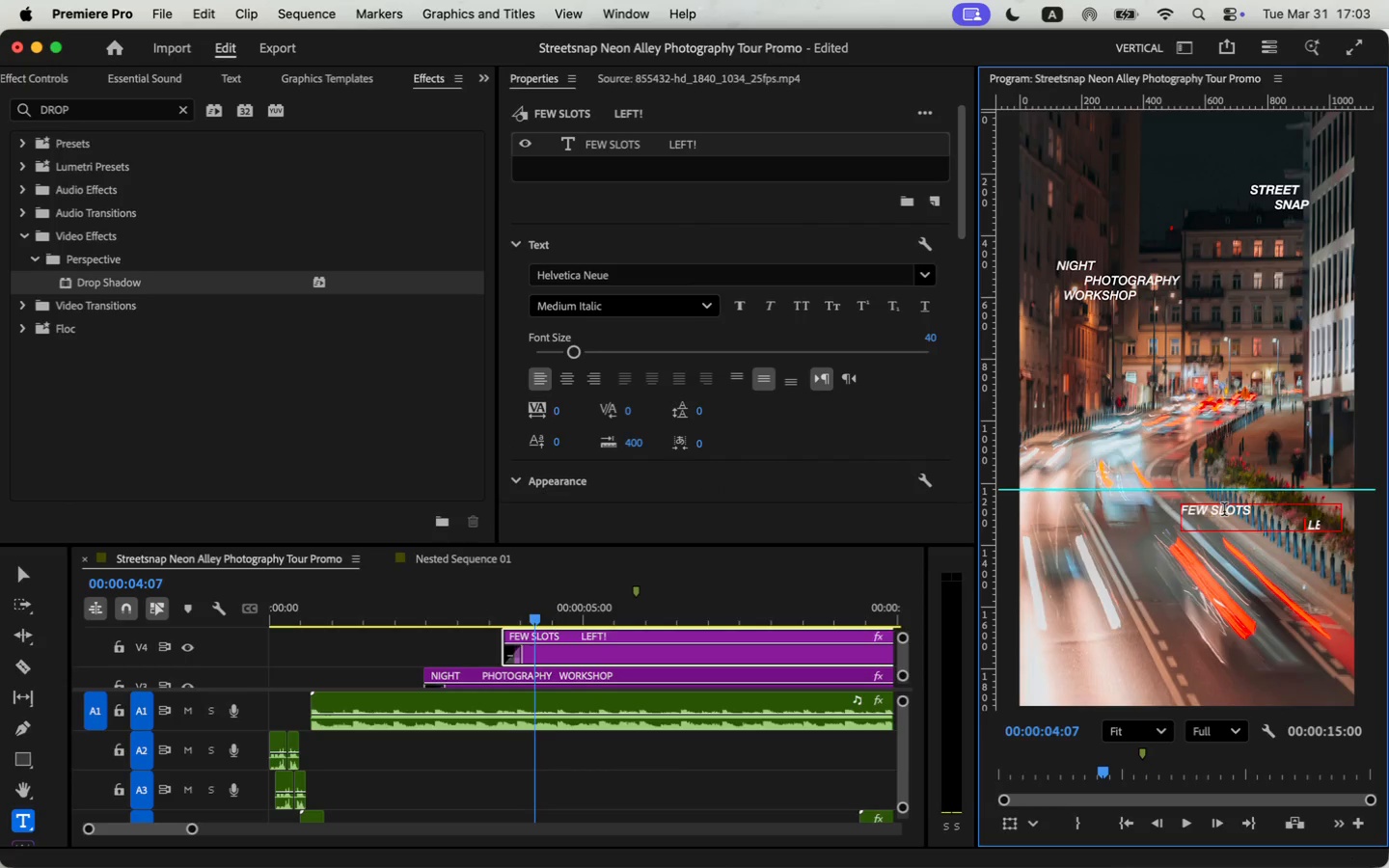 
key(Backspace)
 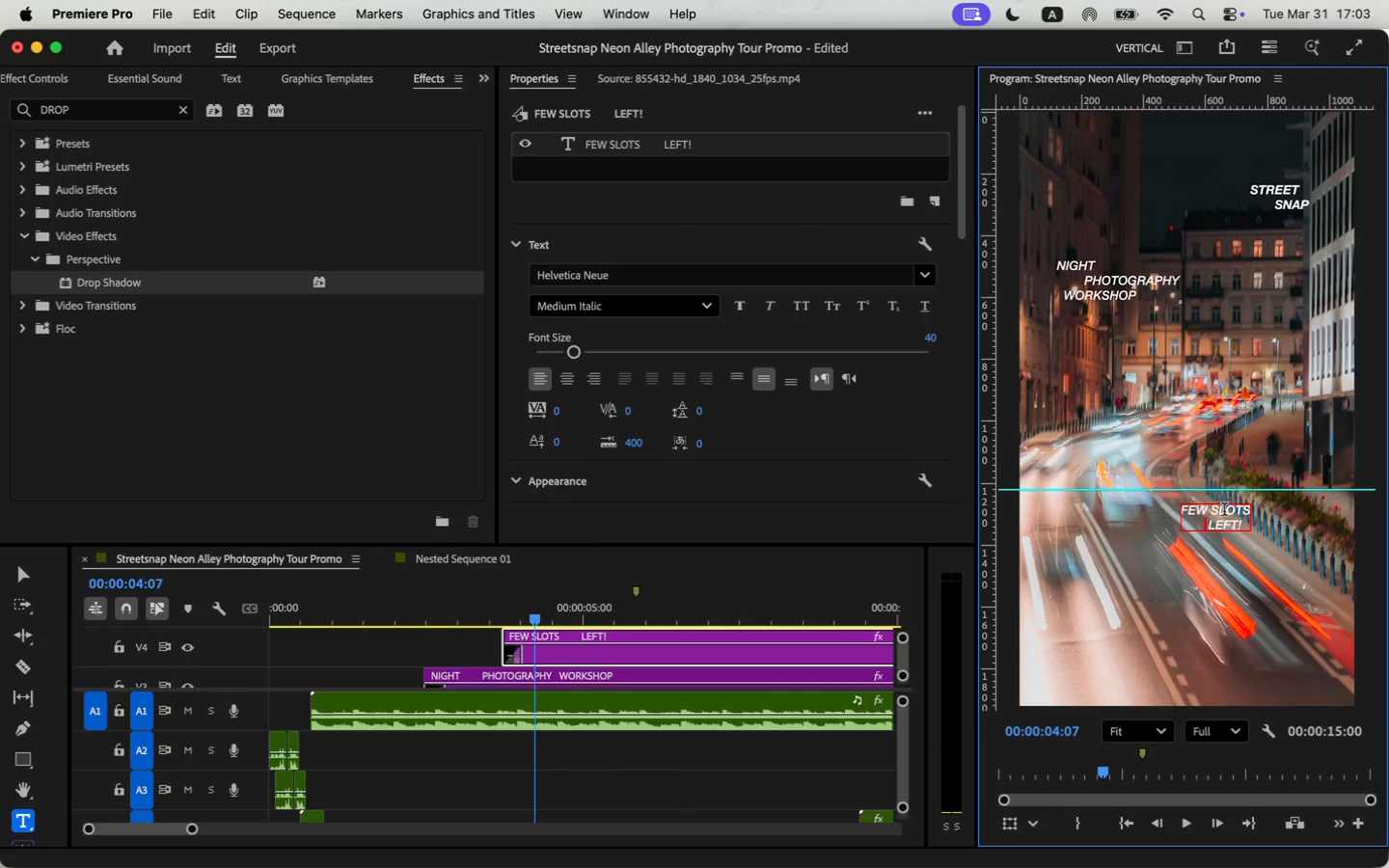 
key(Space)
 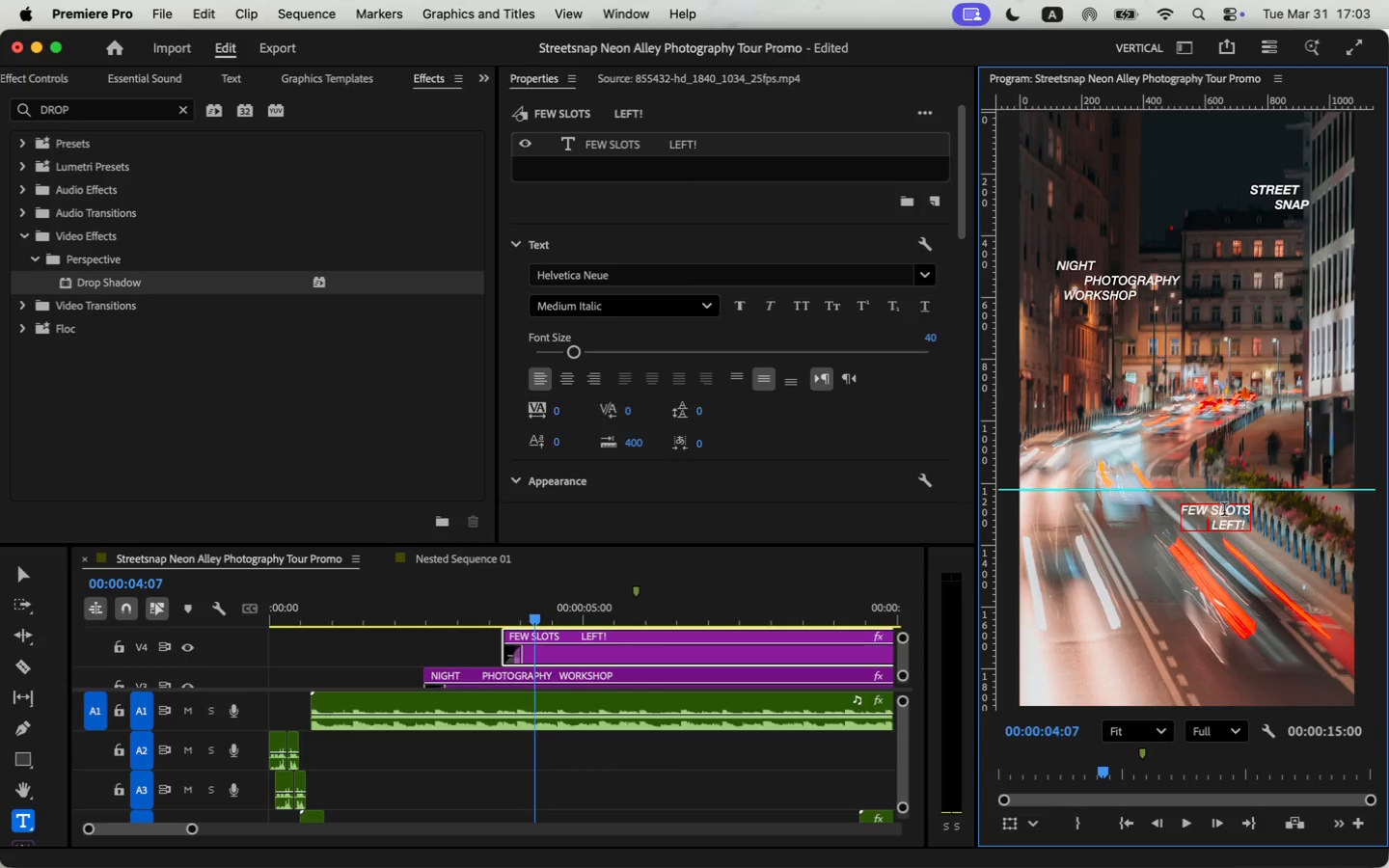 
key(Space)
 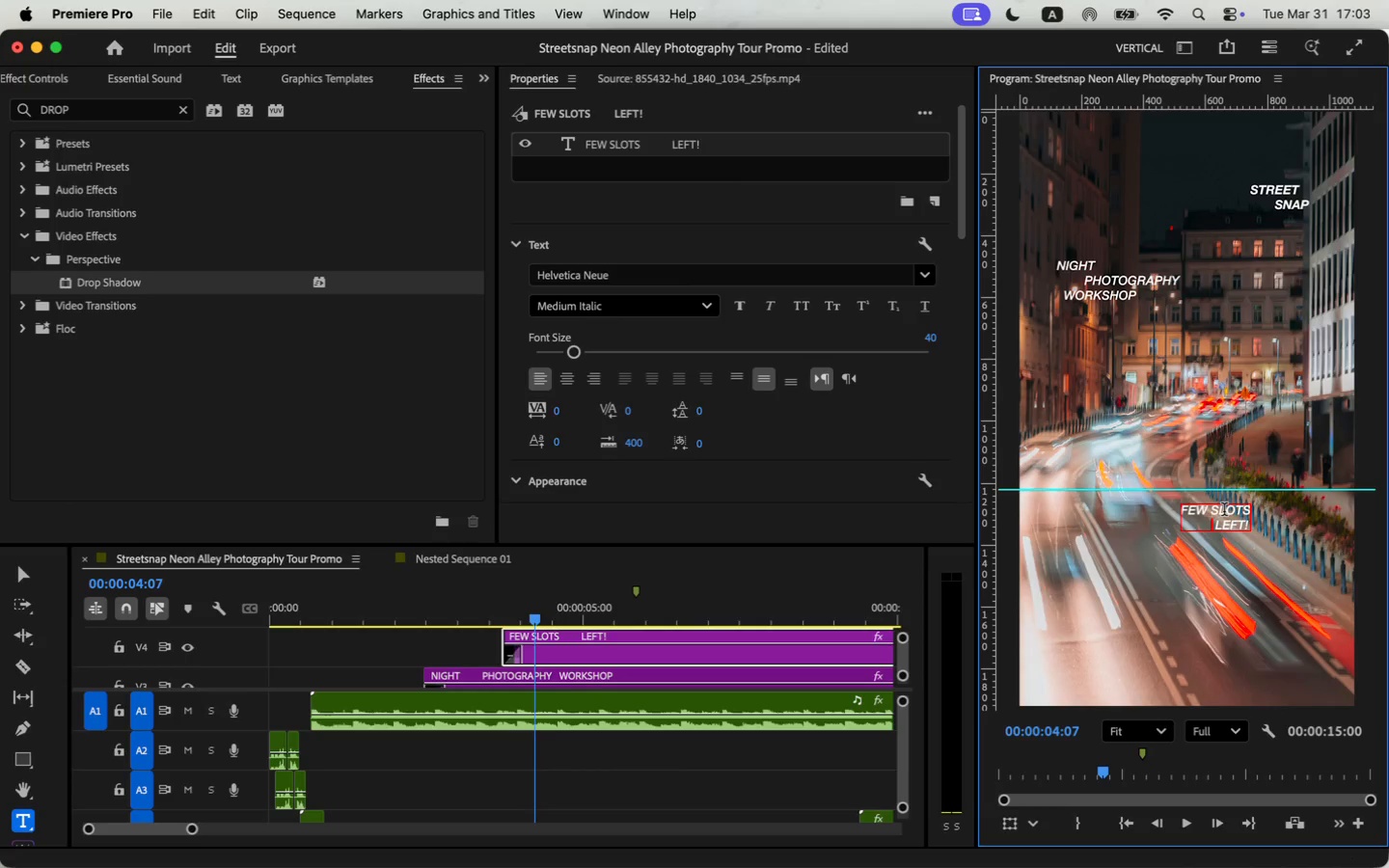 
key(Space)
 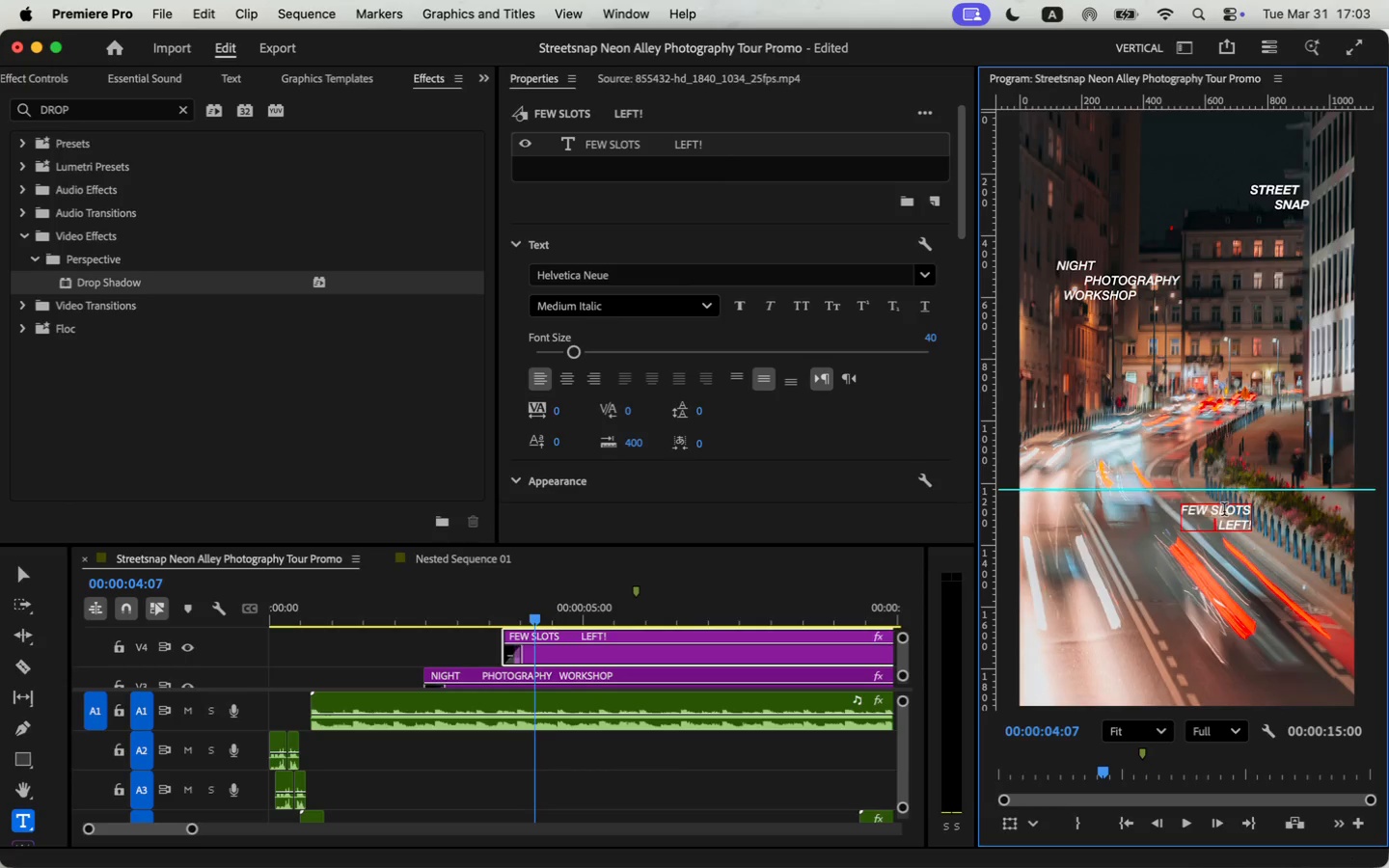 
key(Space)
 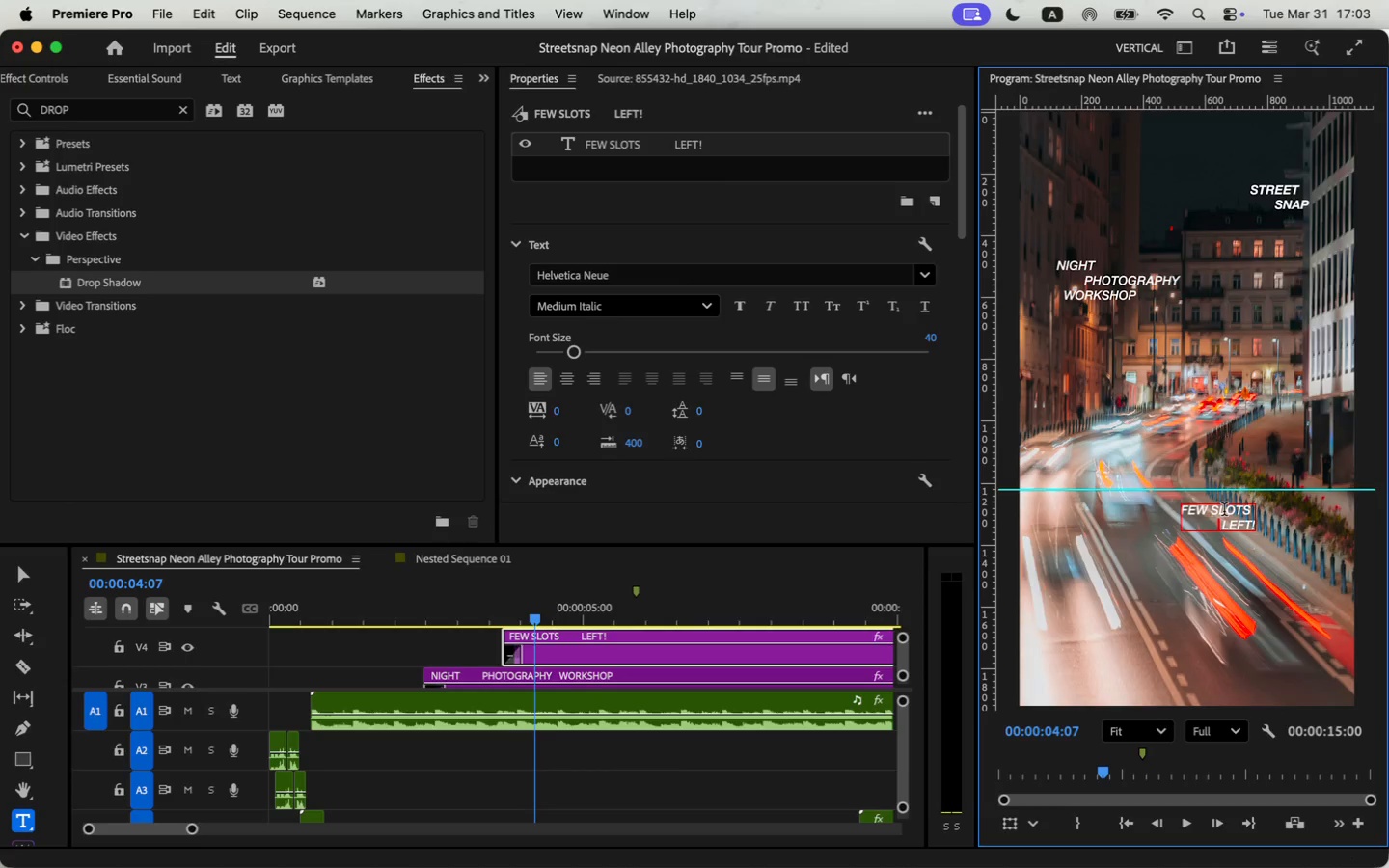 
key(Space)
 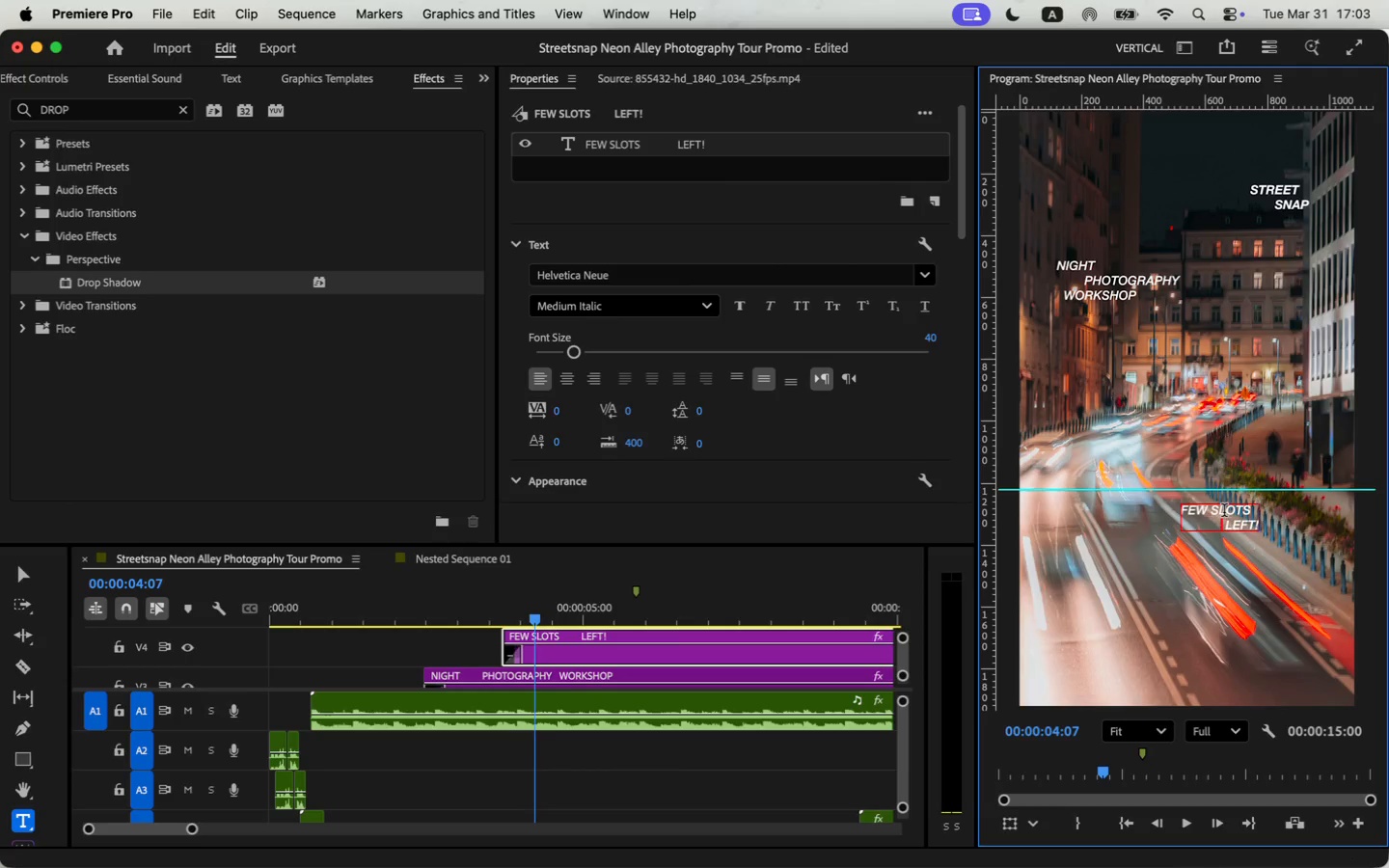 
key(Space)
 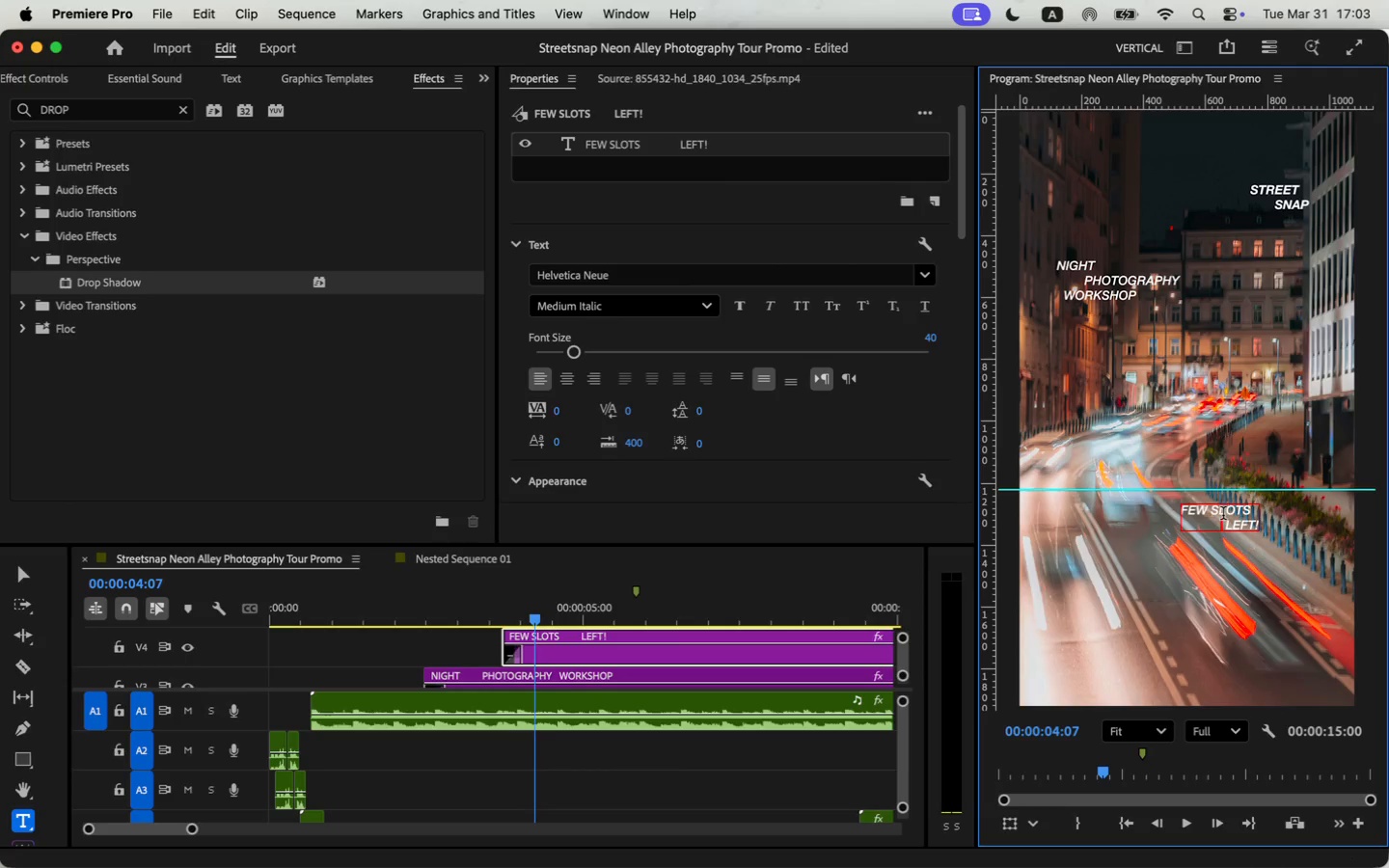 
key(Space)
 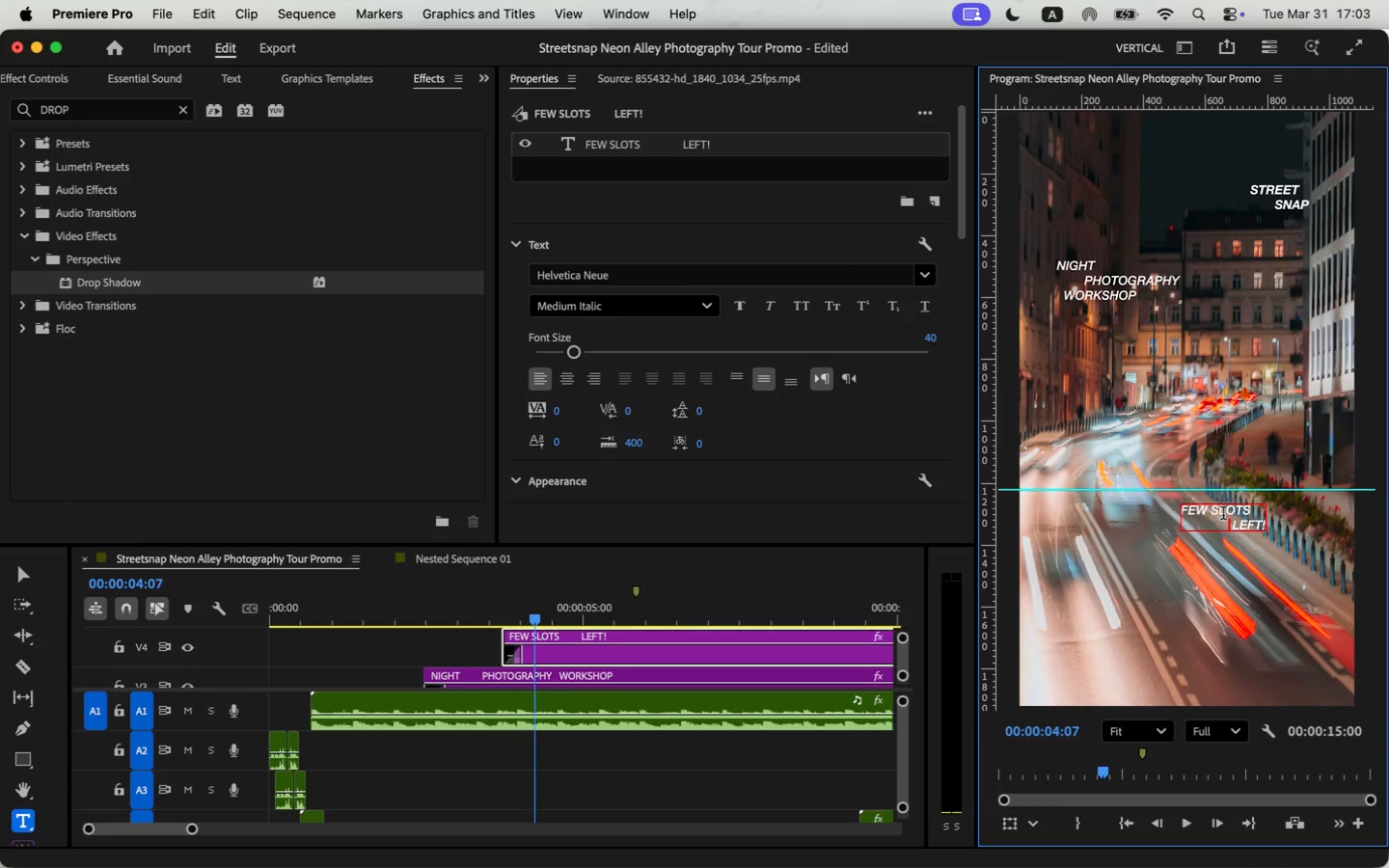 
key(Space)
 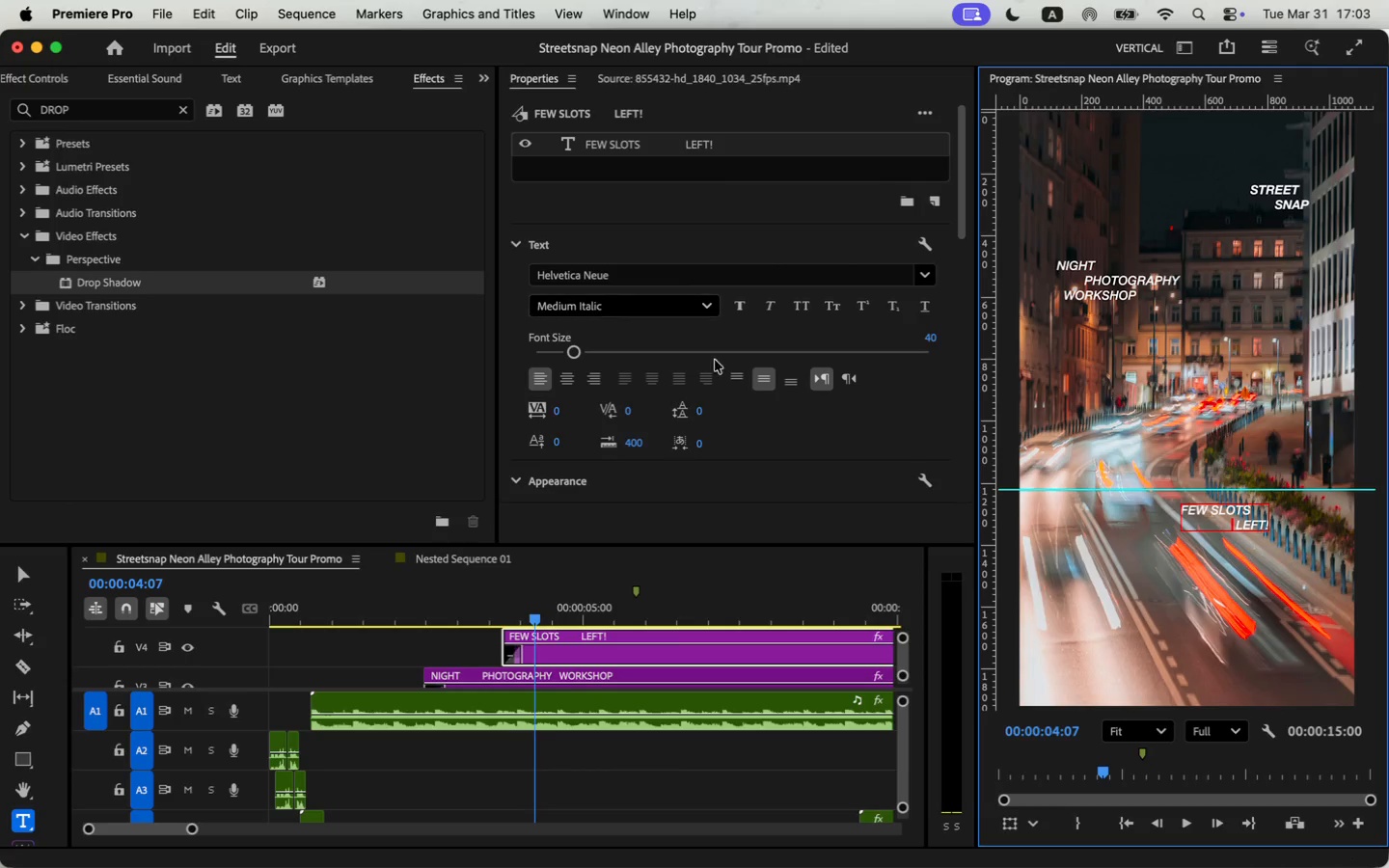 
scroll: coordinate [773, 426], scroll_direction: down, amount: 33.0
 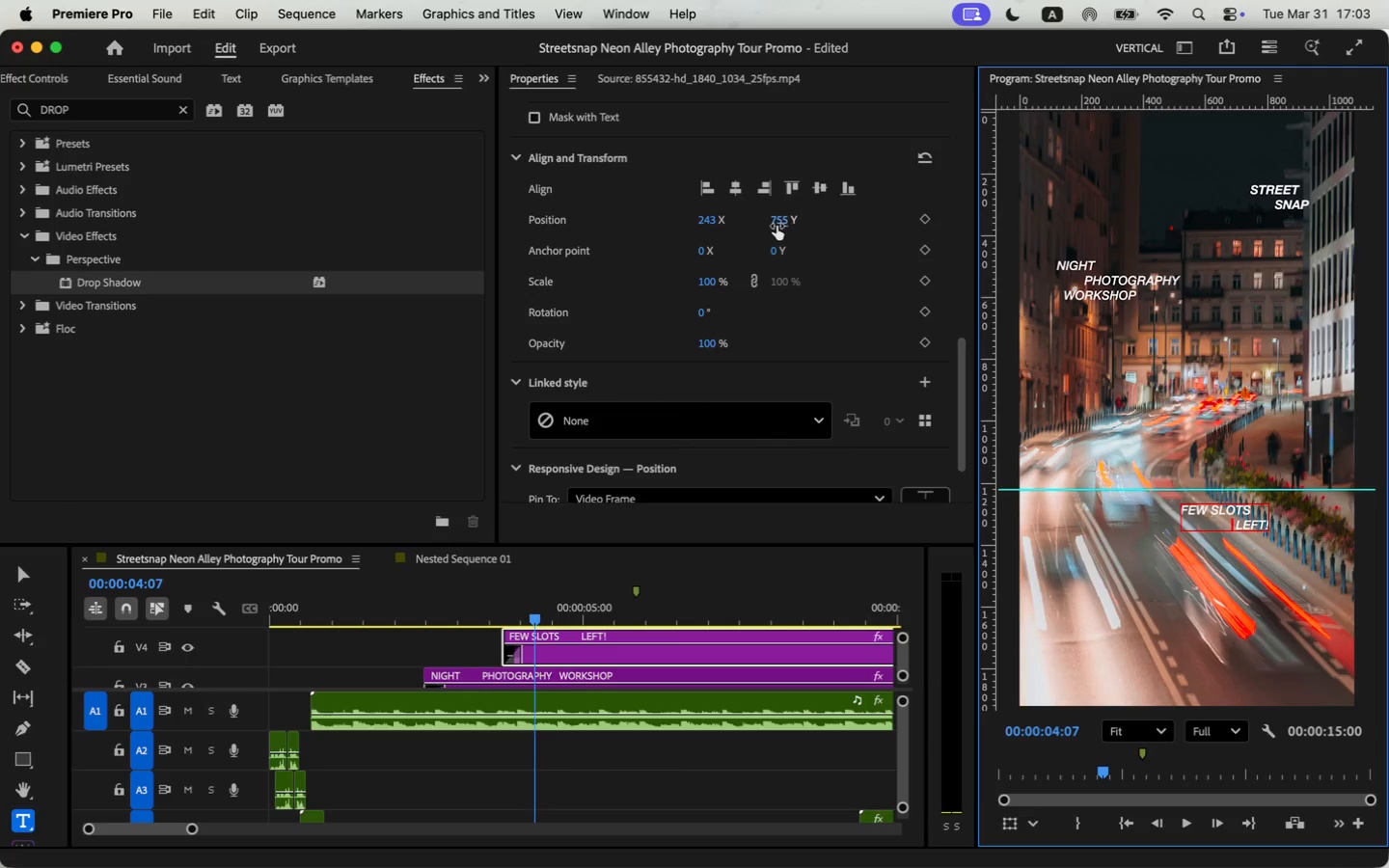 
left_click_drag(start_coordinate=[780, 220], to_coordinate=[826, 204])
 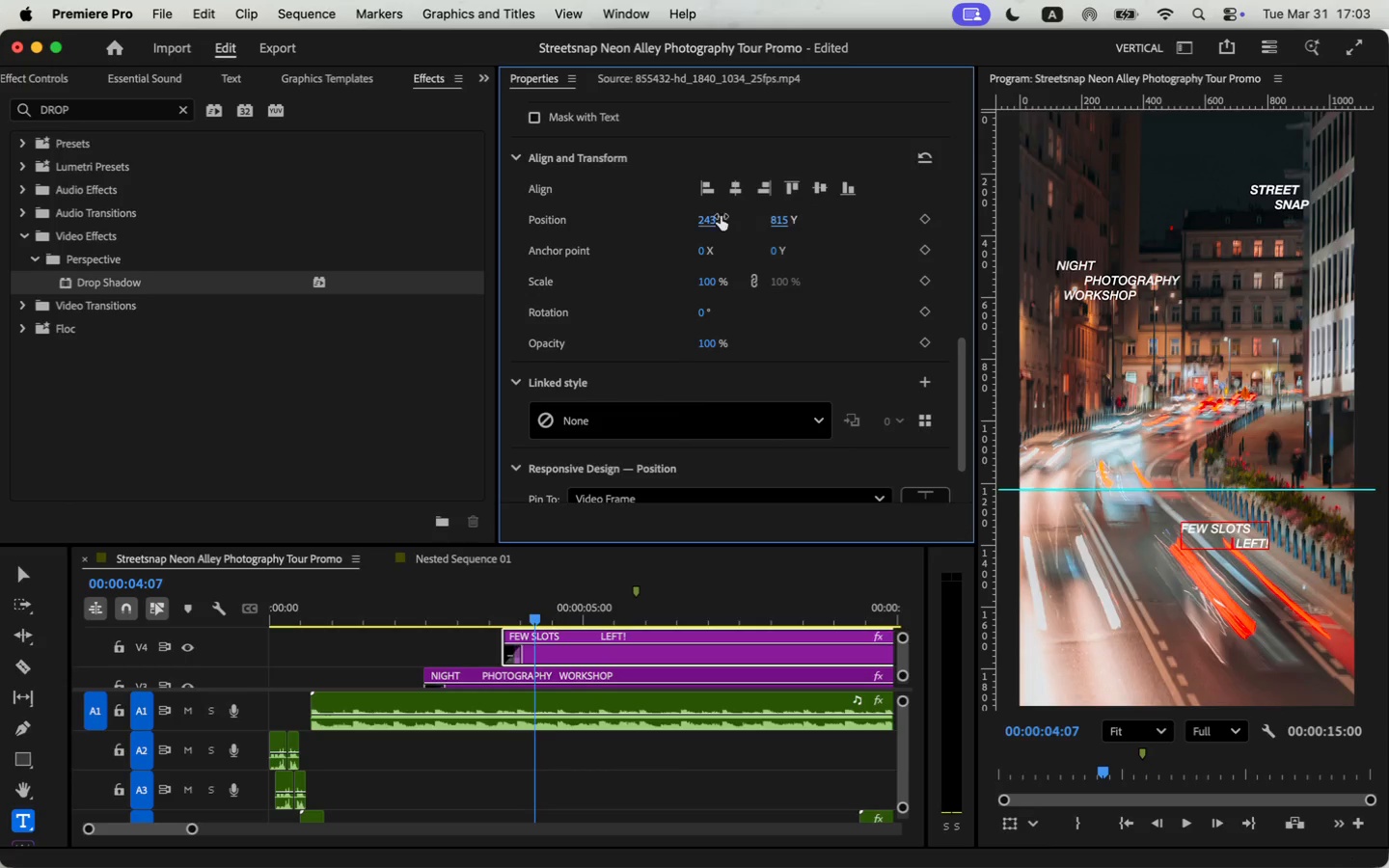 
left_click_drag(start_coordinate=[710, 221], to_coordinate=[786, 218])
 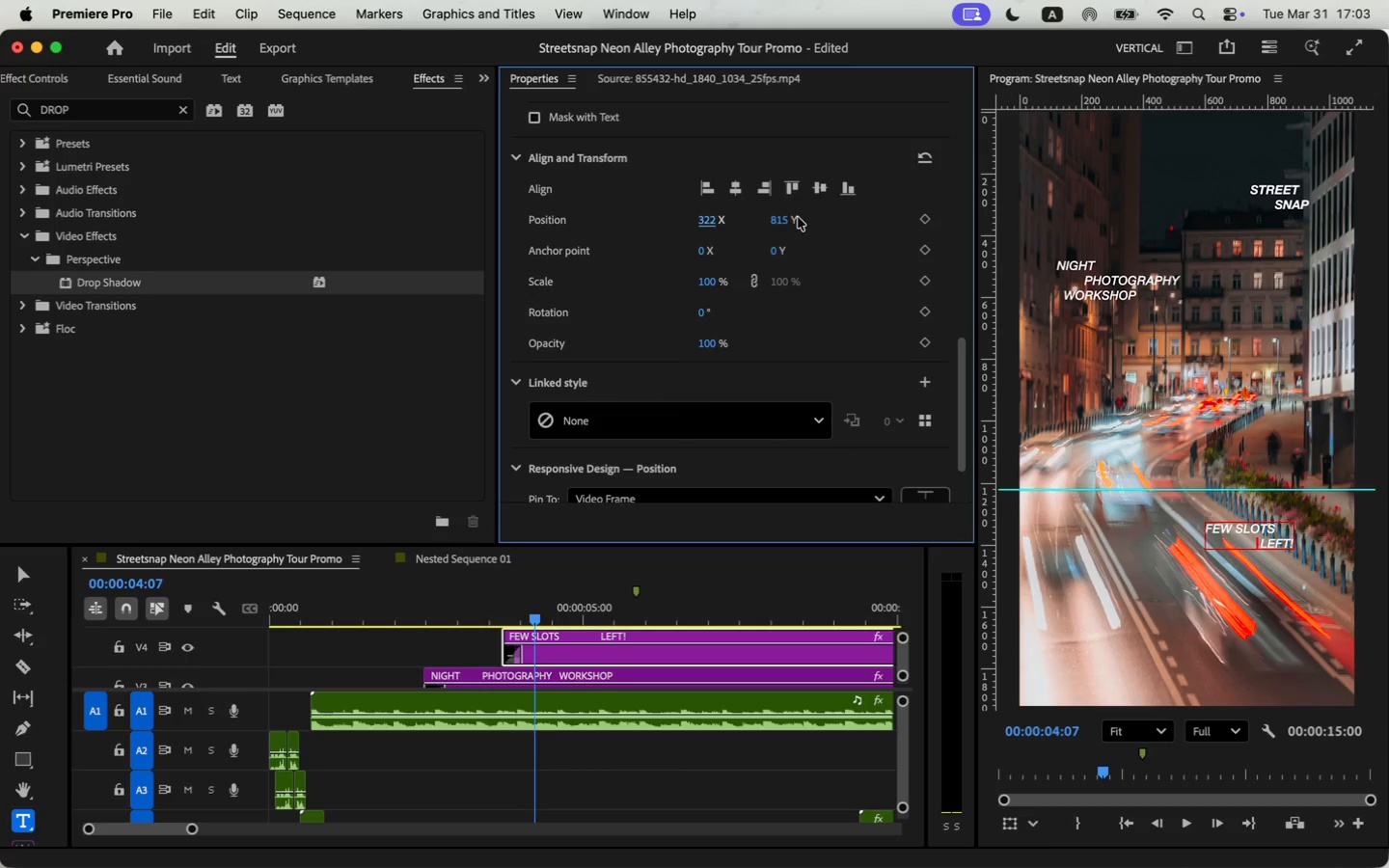 
left_click_drag(start_coordinate=[770, 210], to_coordinate=[692, 287])
 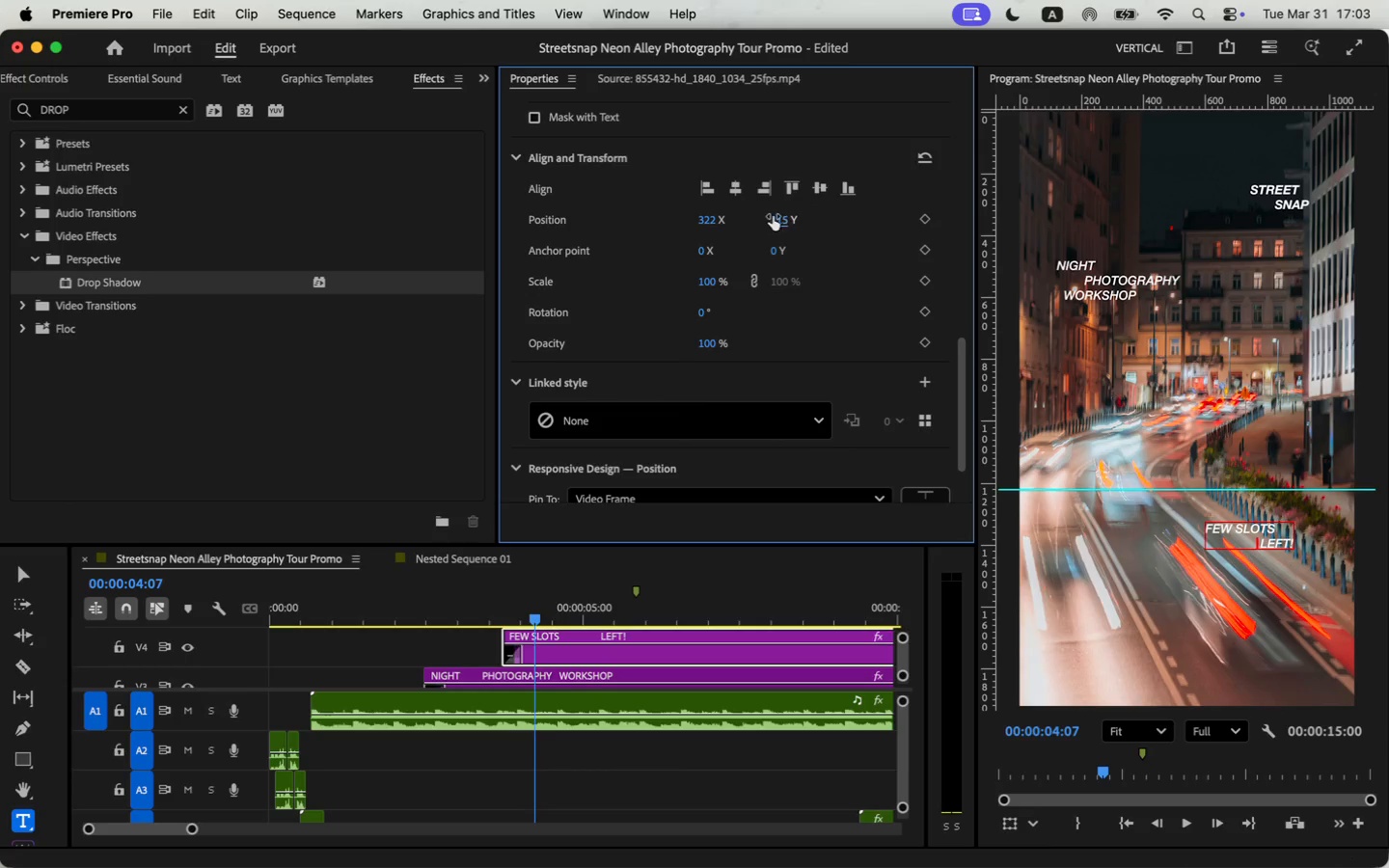 
left_click_drag(start_coordinate=[776, 216], to_coordinate=[725, 241])
 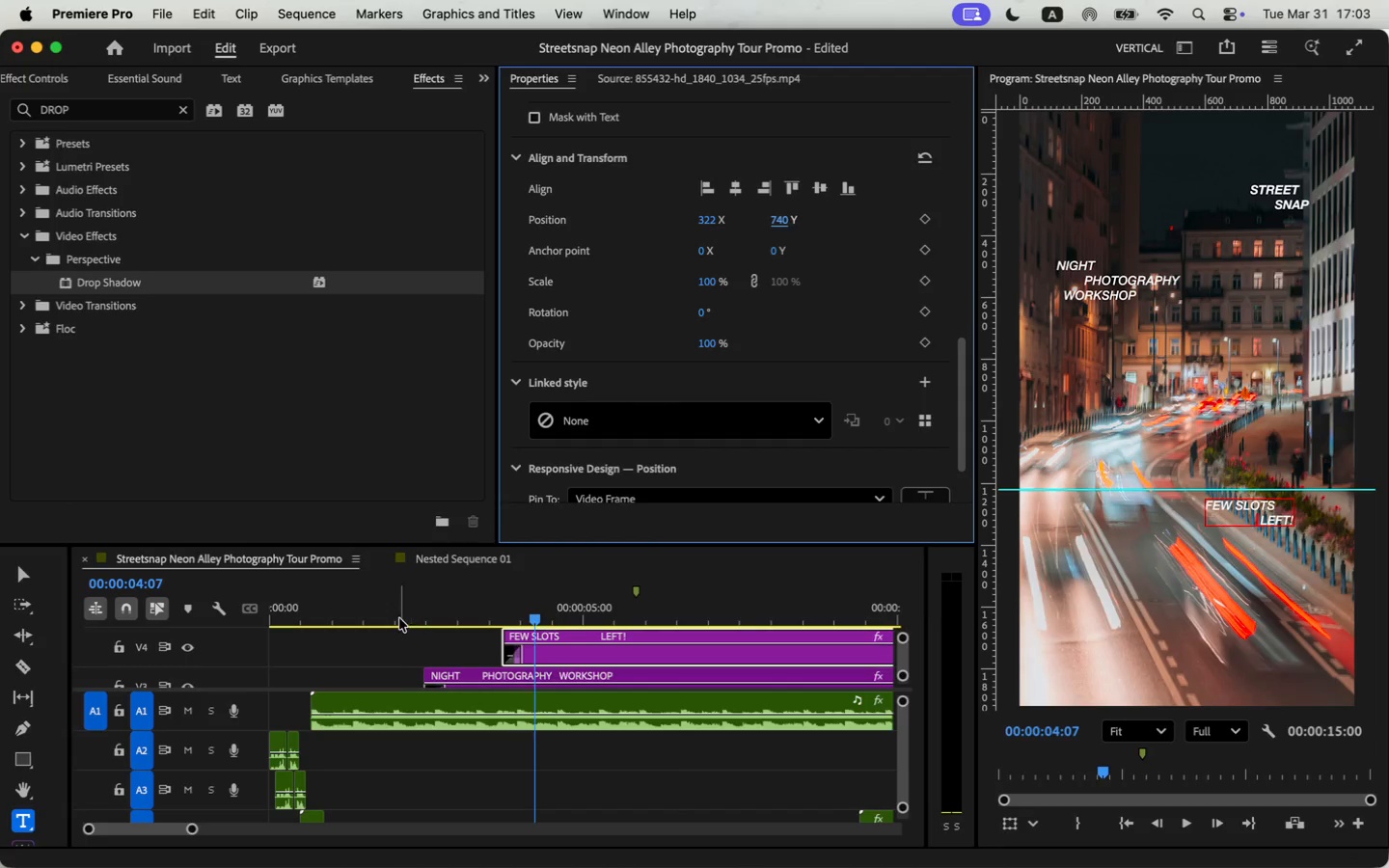 
key(Space)
 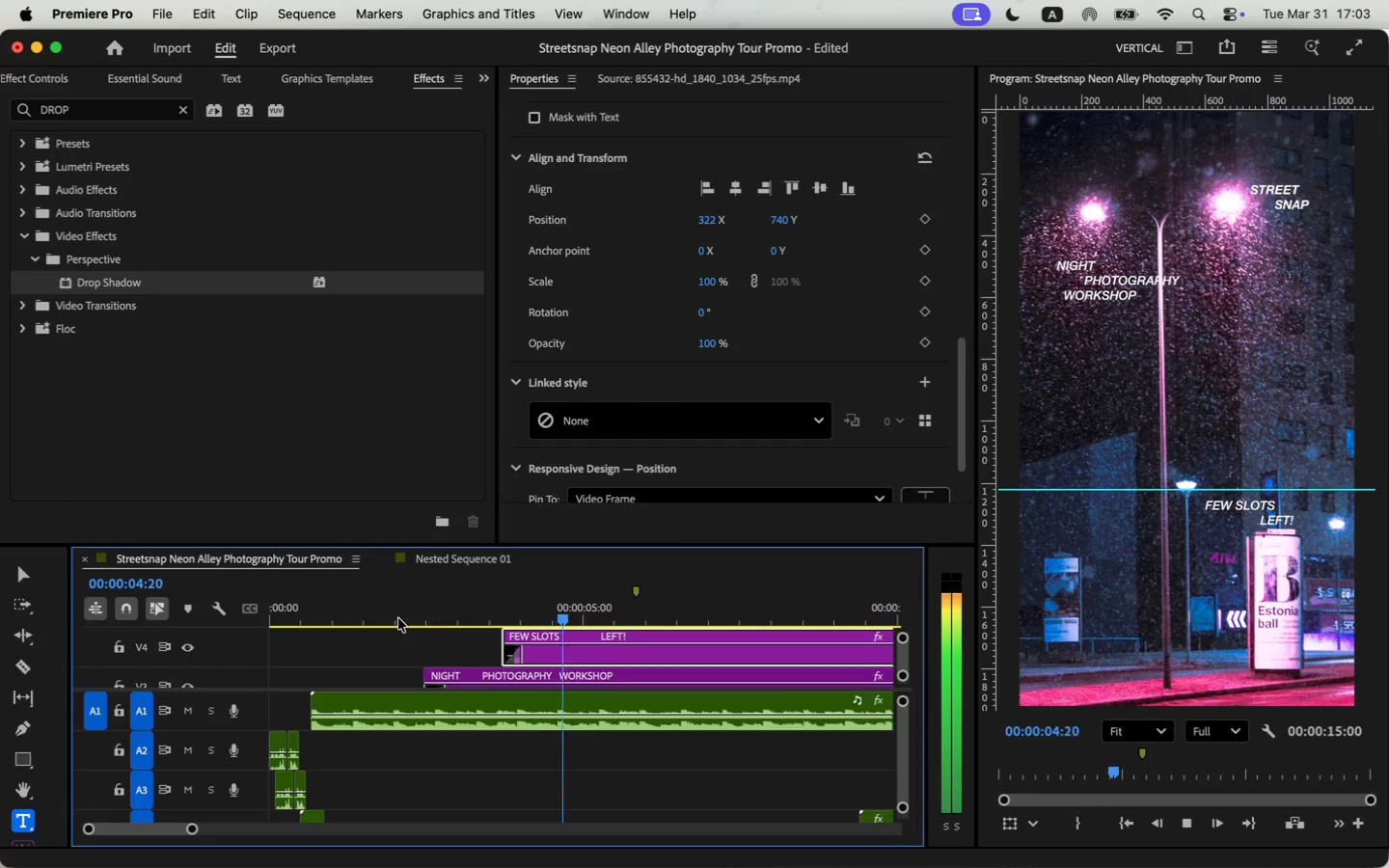 
key(Space)
 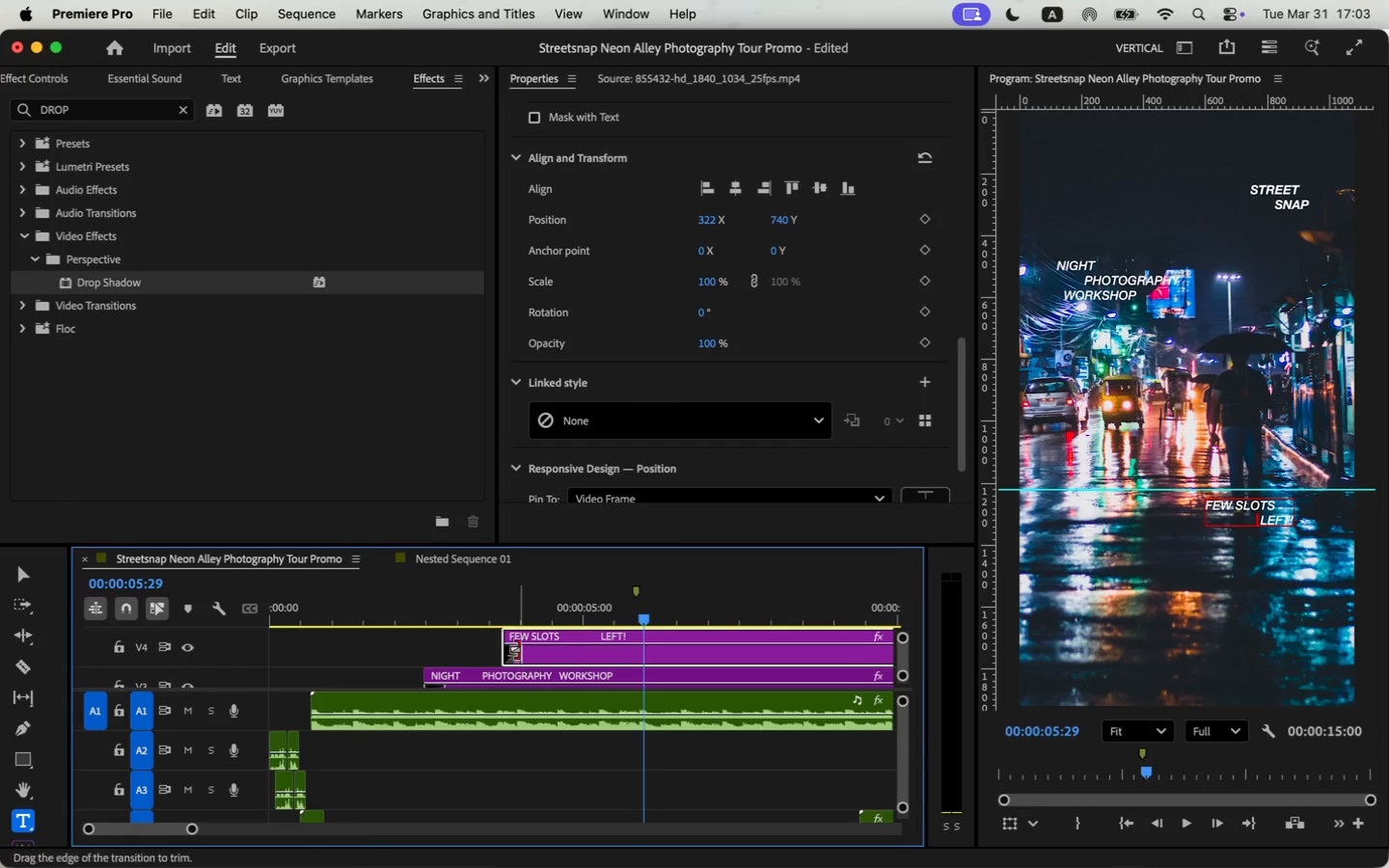 
left_click([516, 652])
 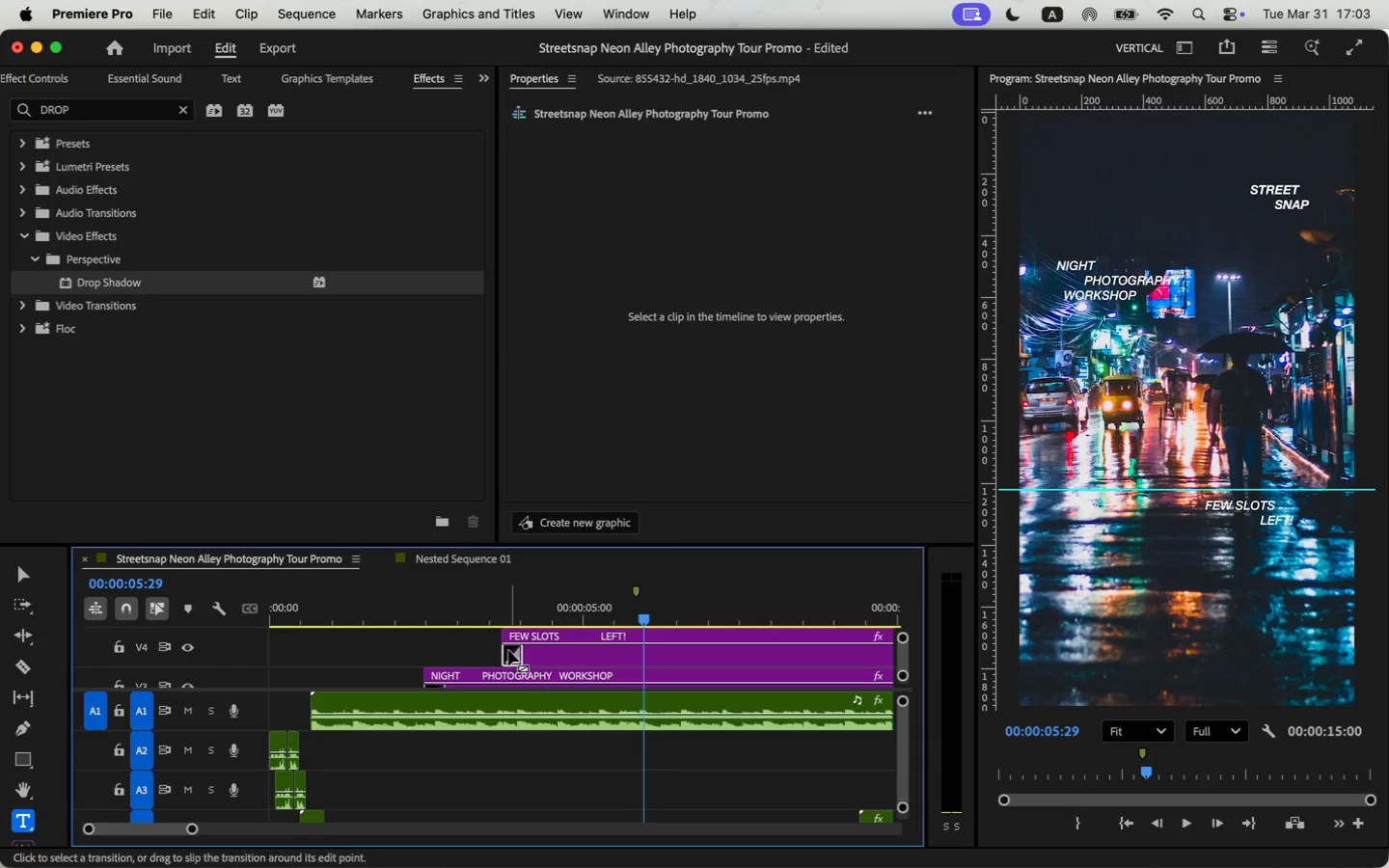 
double_click([509, 654])
 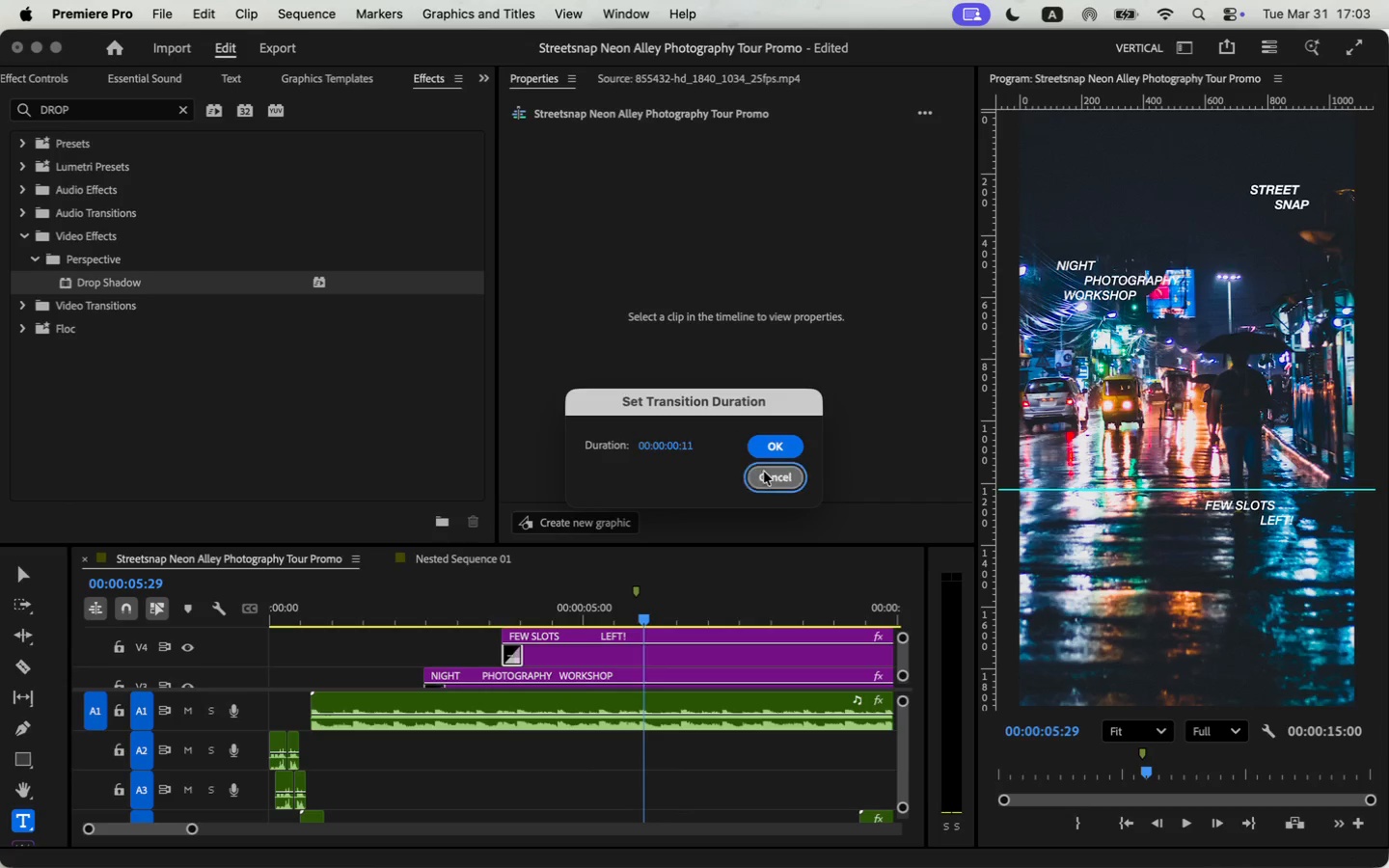 
key(Space)
 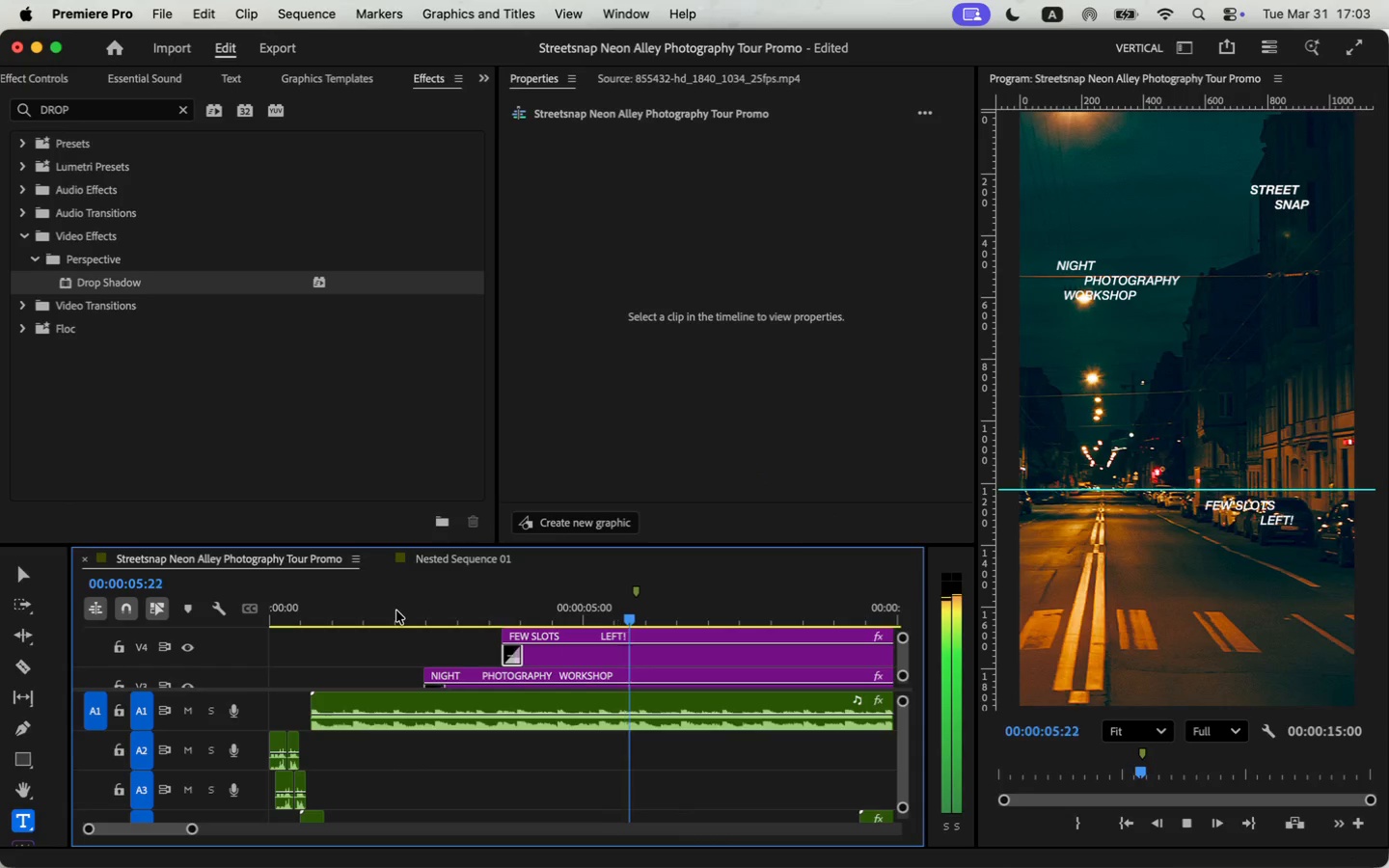 
wait(5.74)
 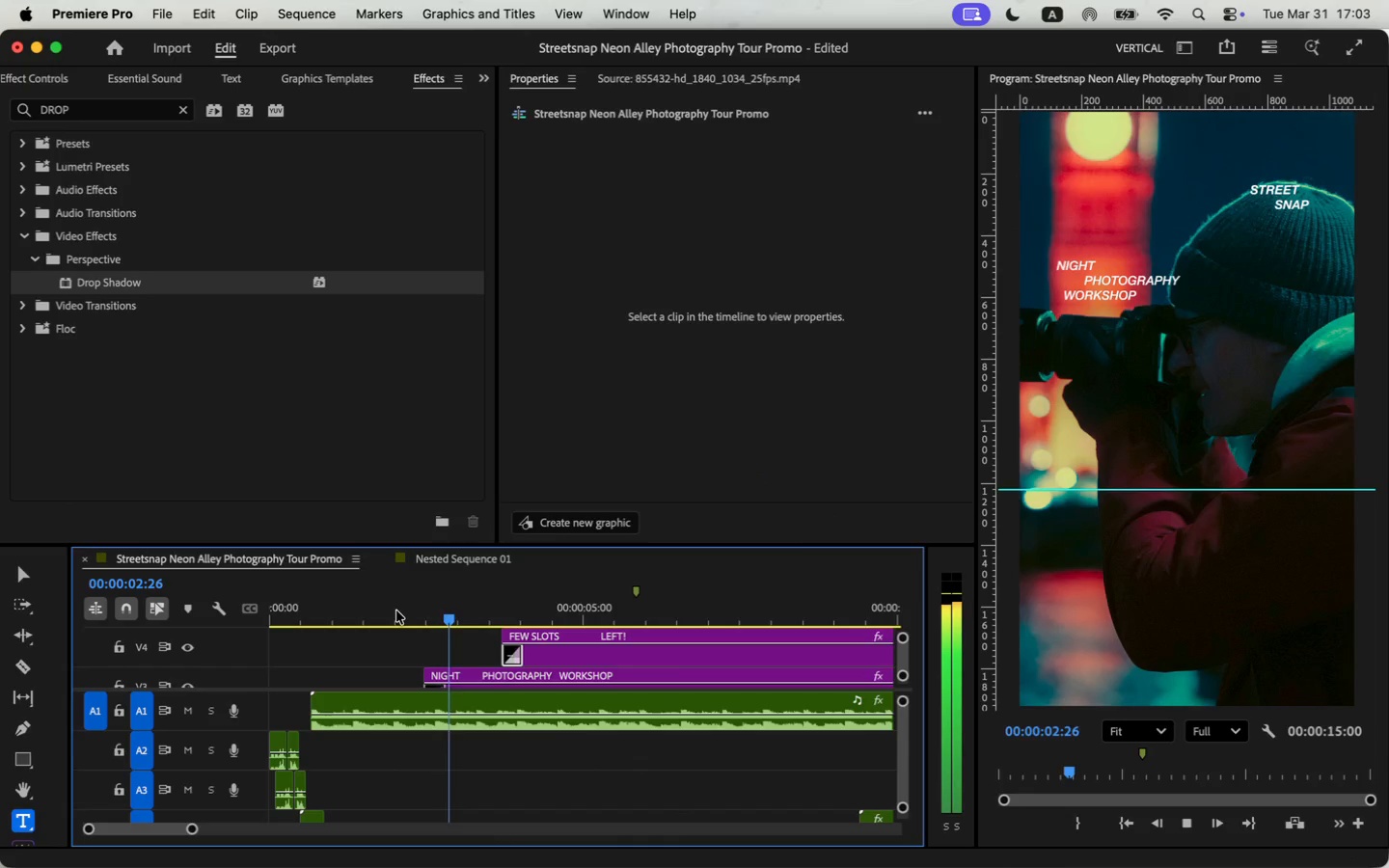 
key(Space)
 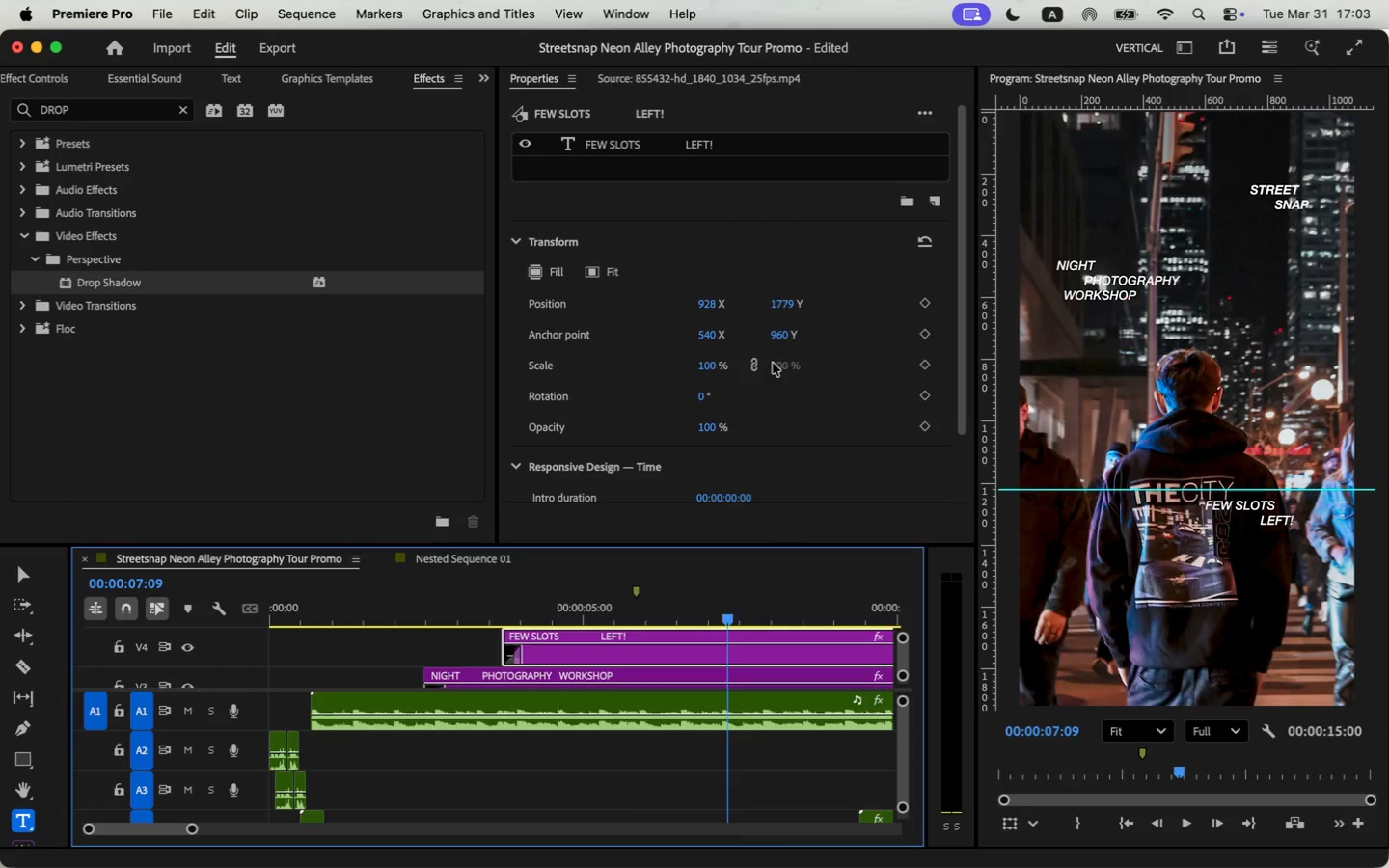 
left_click_drag(start_coordinate=[789, 305], to_coordinate=[919, 281])
 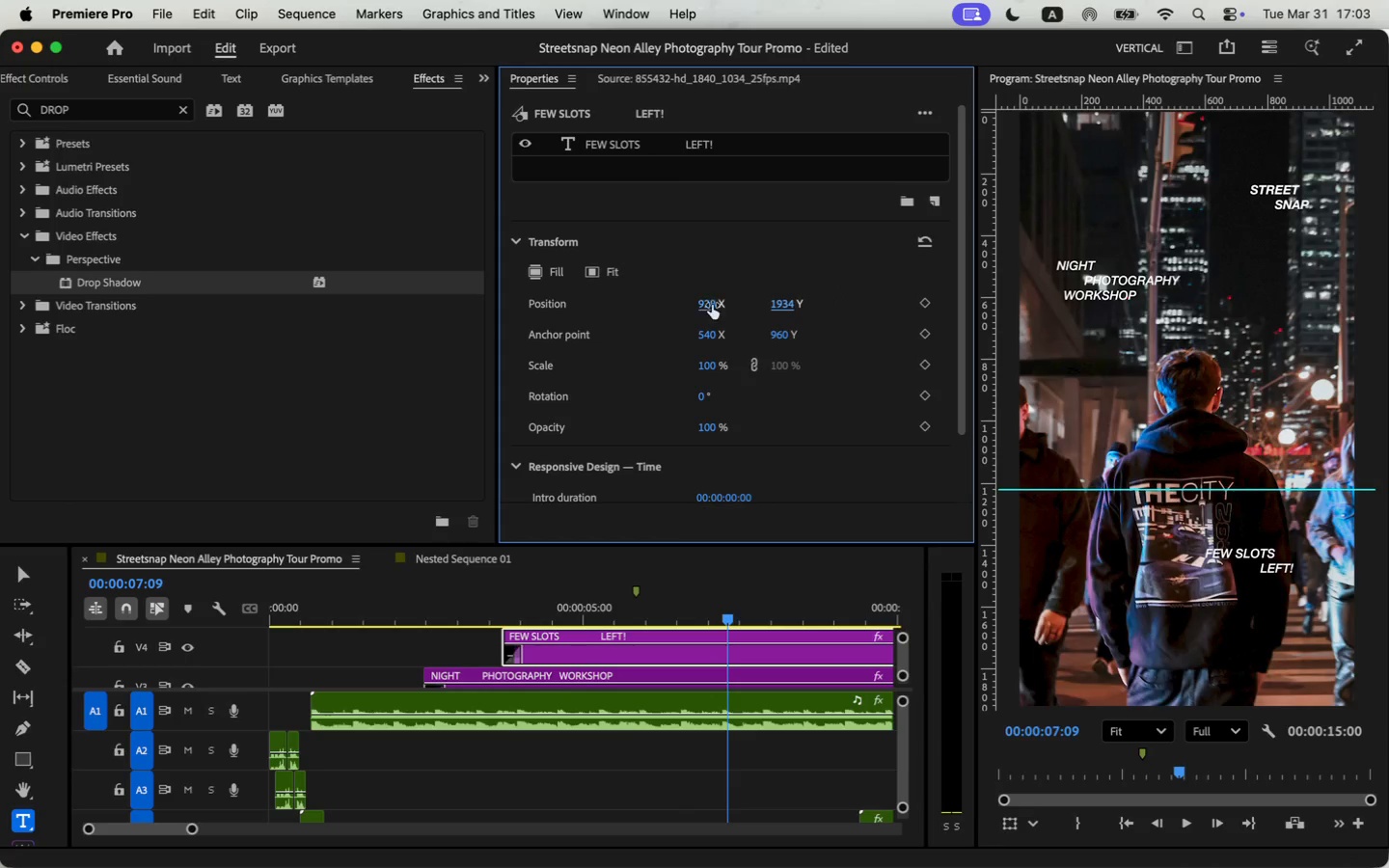 
left_click_drag(start_coordinate=[707, 305], to_coordinate=[776, 301])
 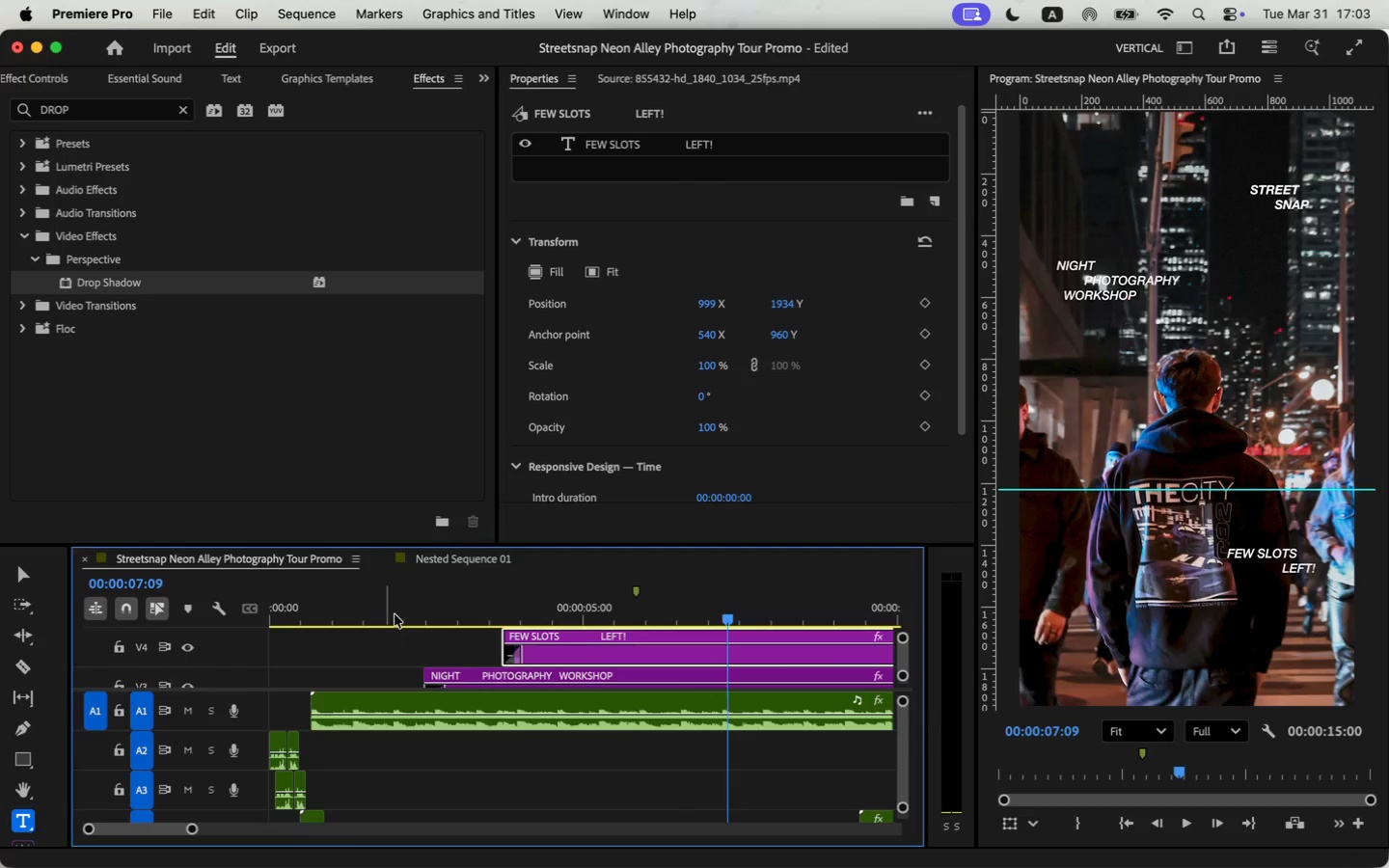 
key(Space)
 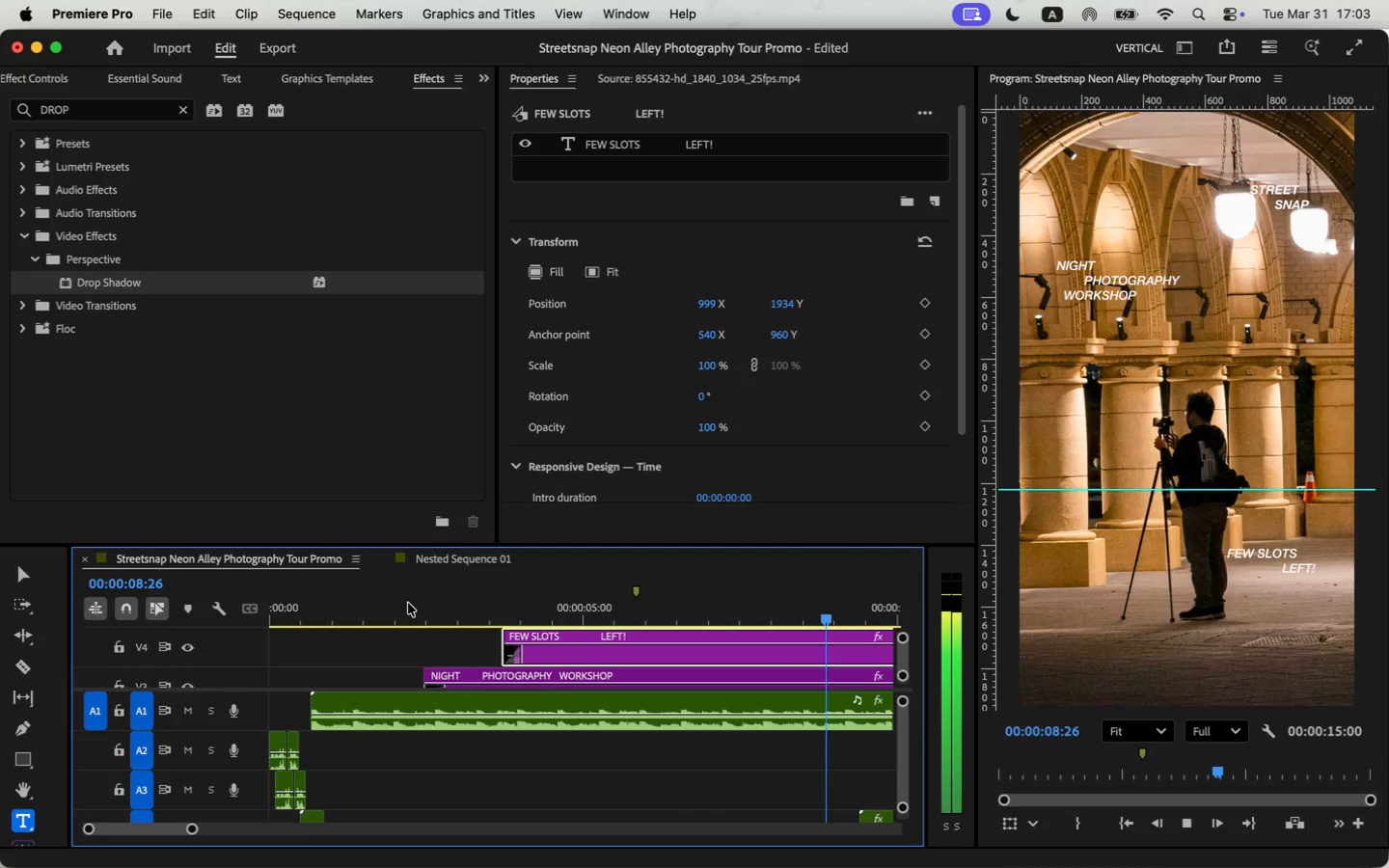 
wait(12.27)
 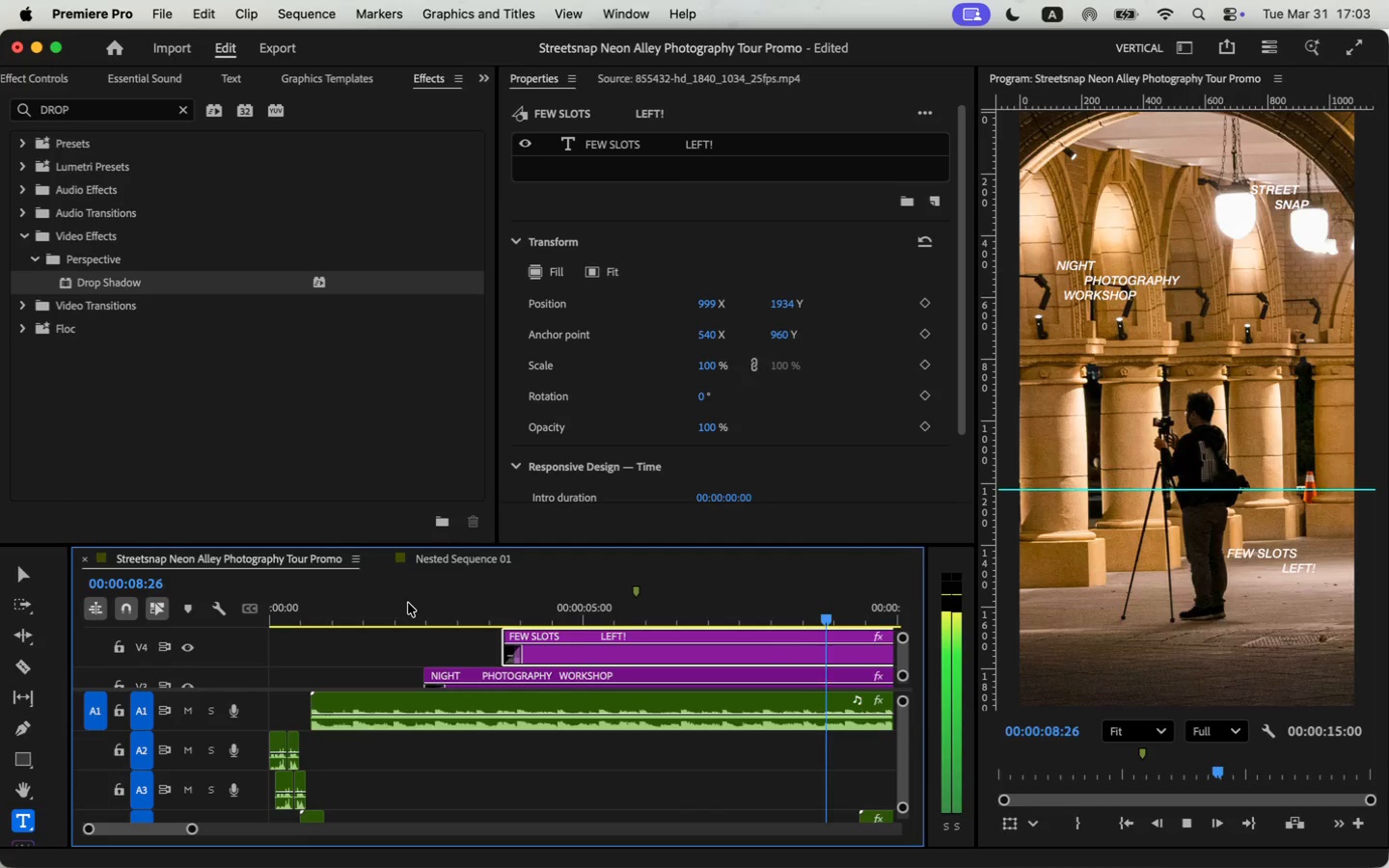 
key(Space)
 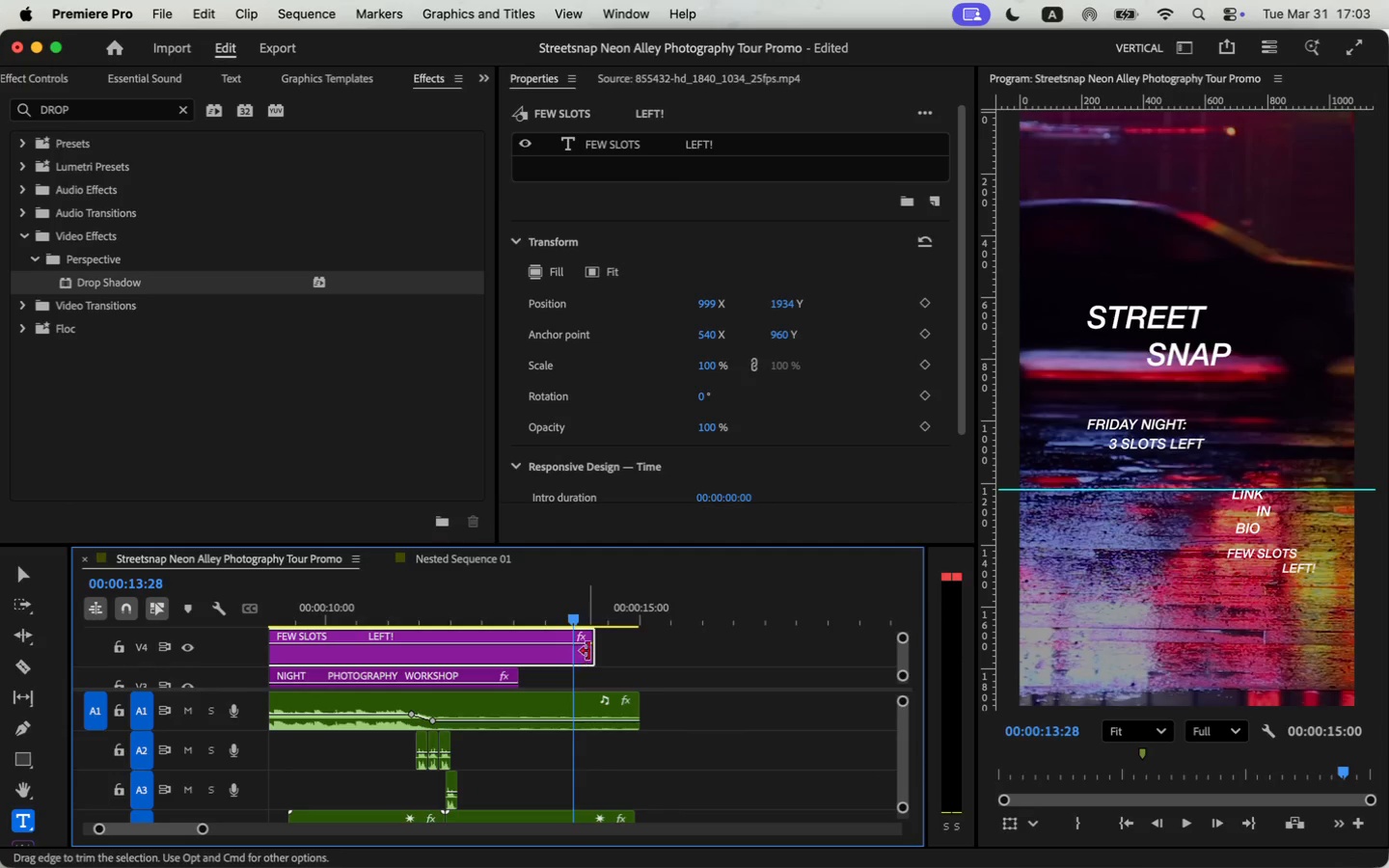 
left_click([592, 647])
 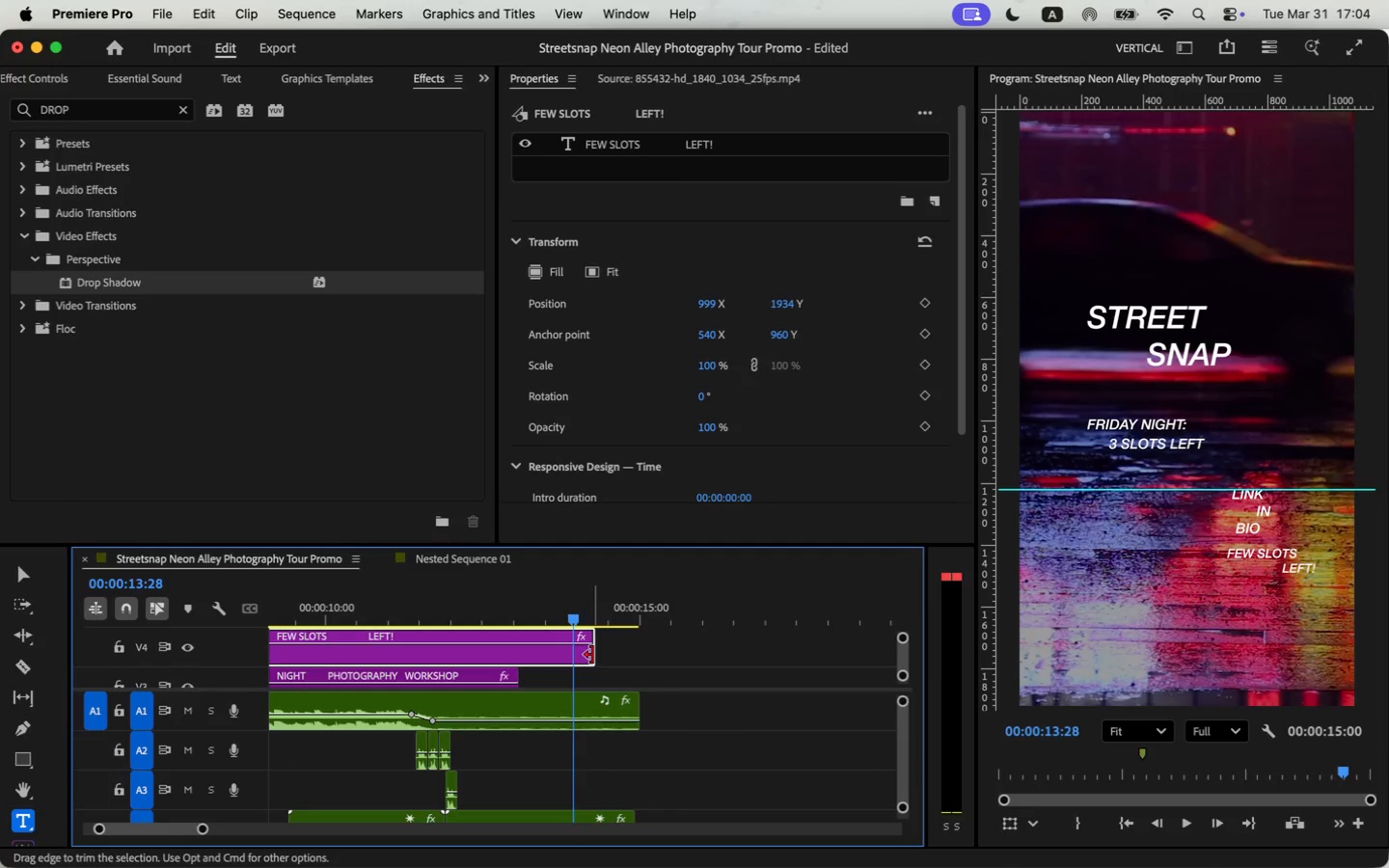 
left_click_drag(start_coordinate=[592, 655], to_coordinate=[515, 660])
 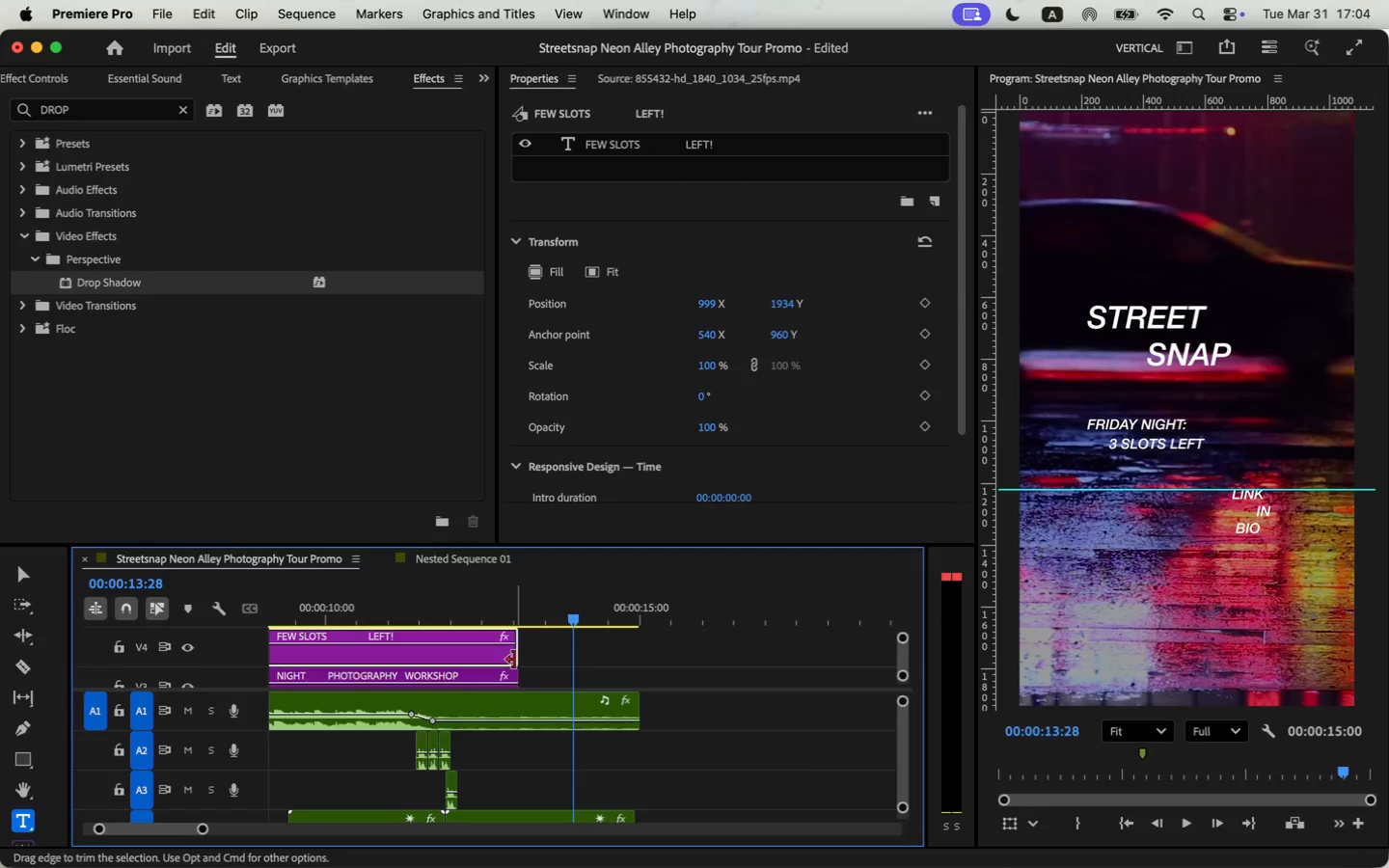 
scroll: coordinate [514, 660], scroll_direction: down, amount: 5.0
 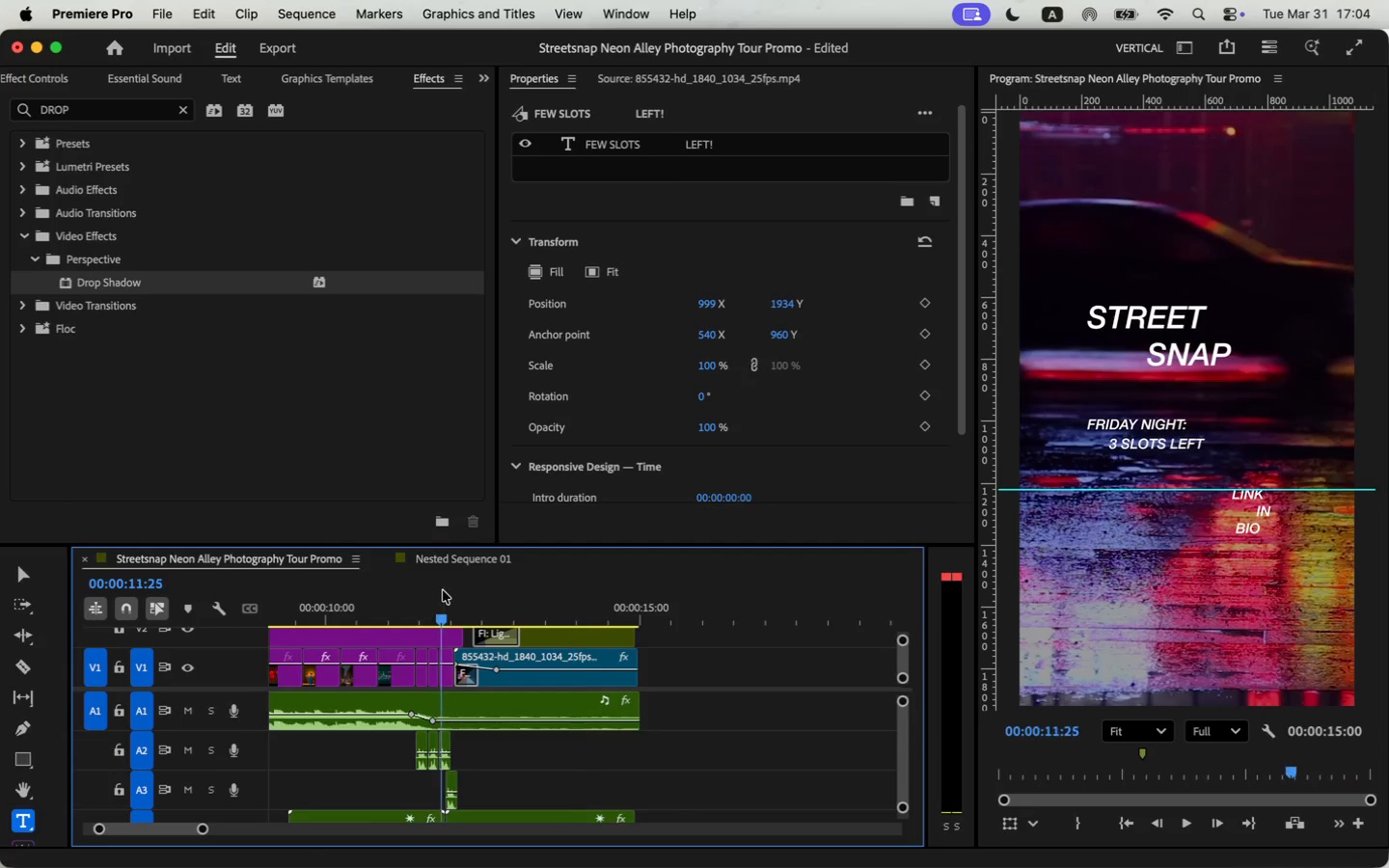 
key(Space)
 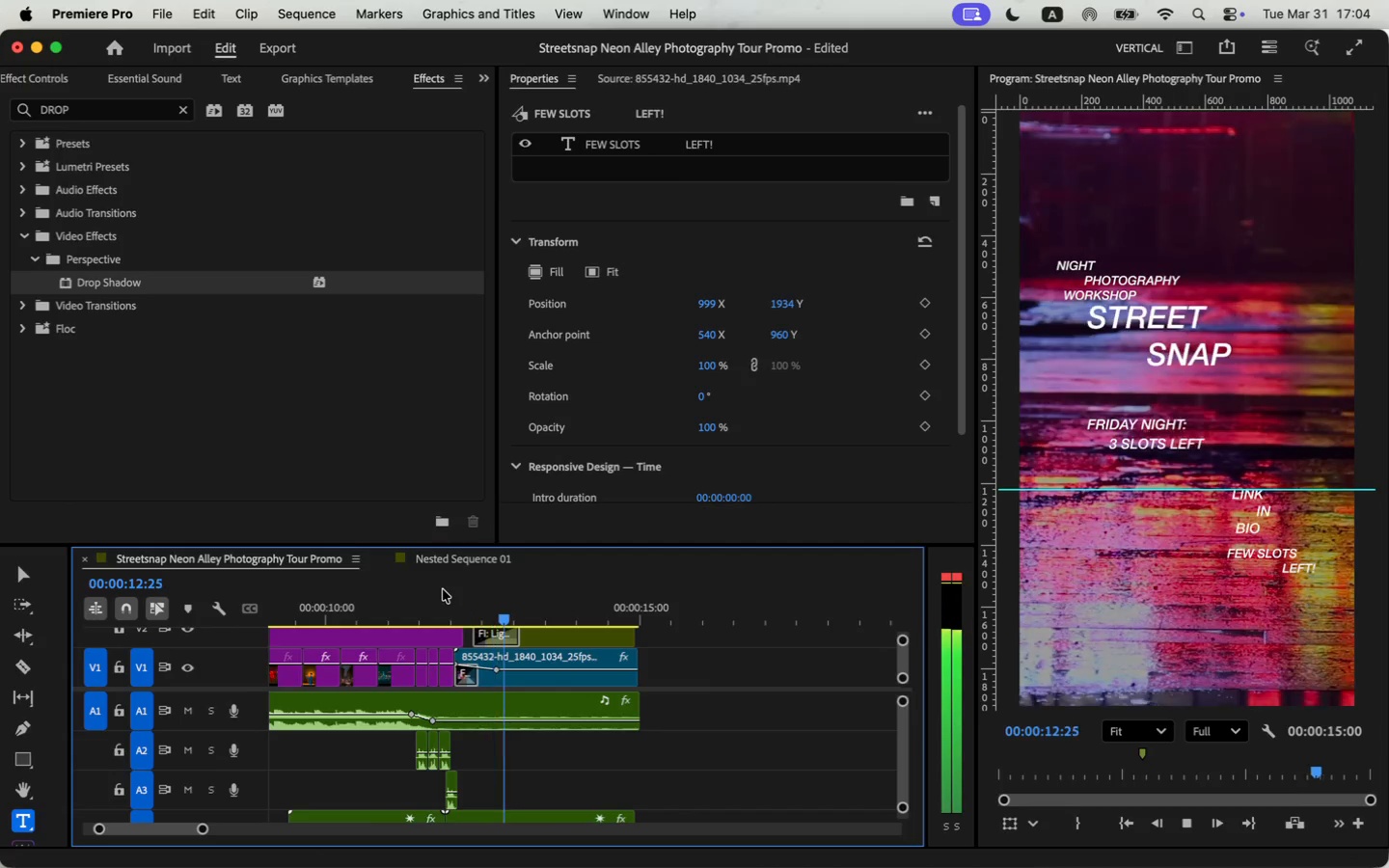 
key(Space)
 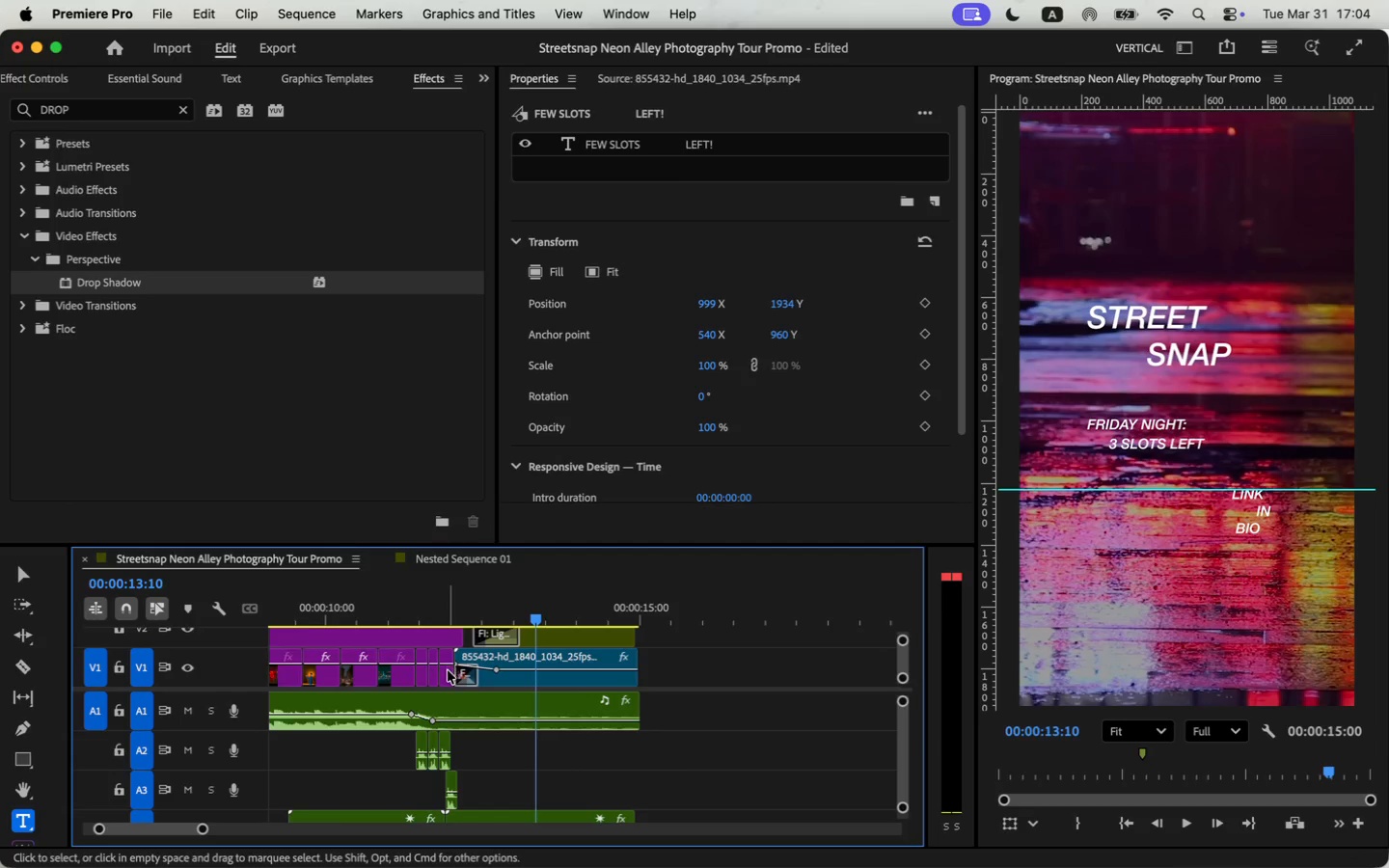 
scroll: coordinate [448, 672], scroll_direction: up, amount: 2.0
 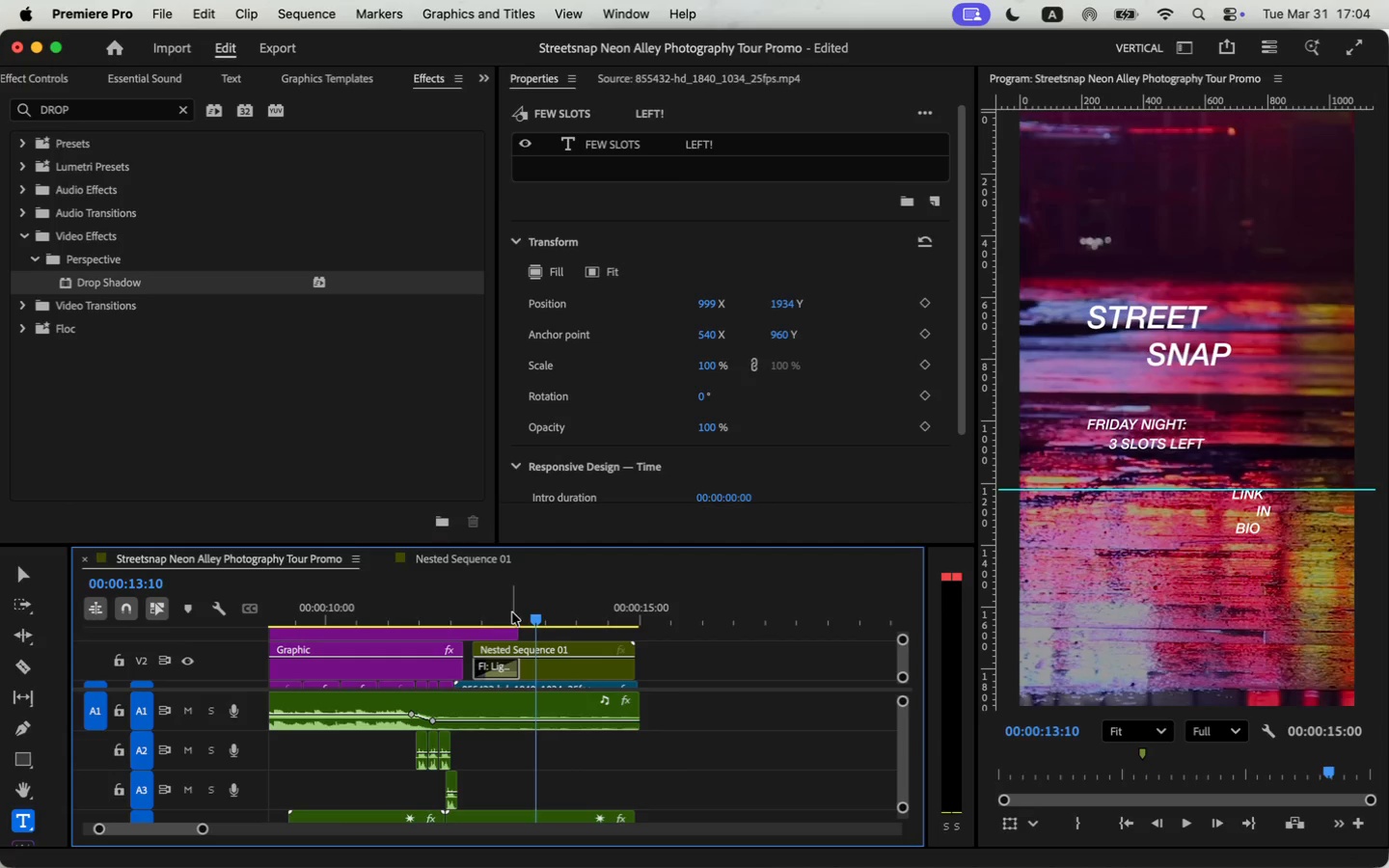 
left_click_drag(start_coordinate=[527, 617], to_coordinate=[465, 628])
 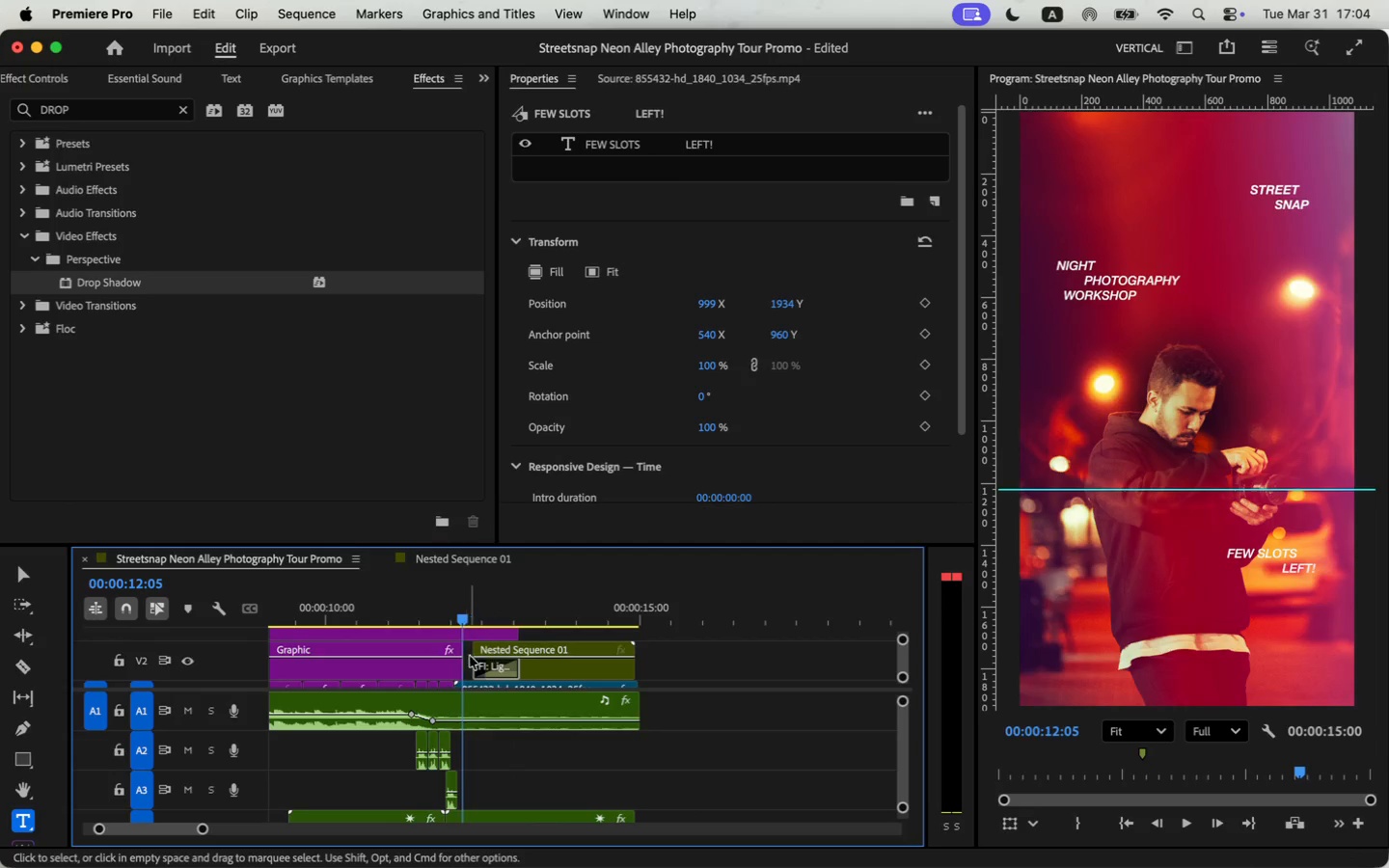 
scroll: coordinate [472, 665], scroll_direction: up, amount: 7.0
 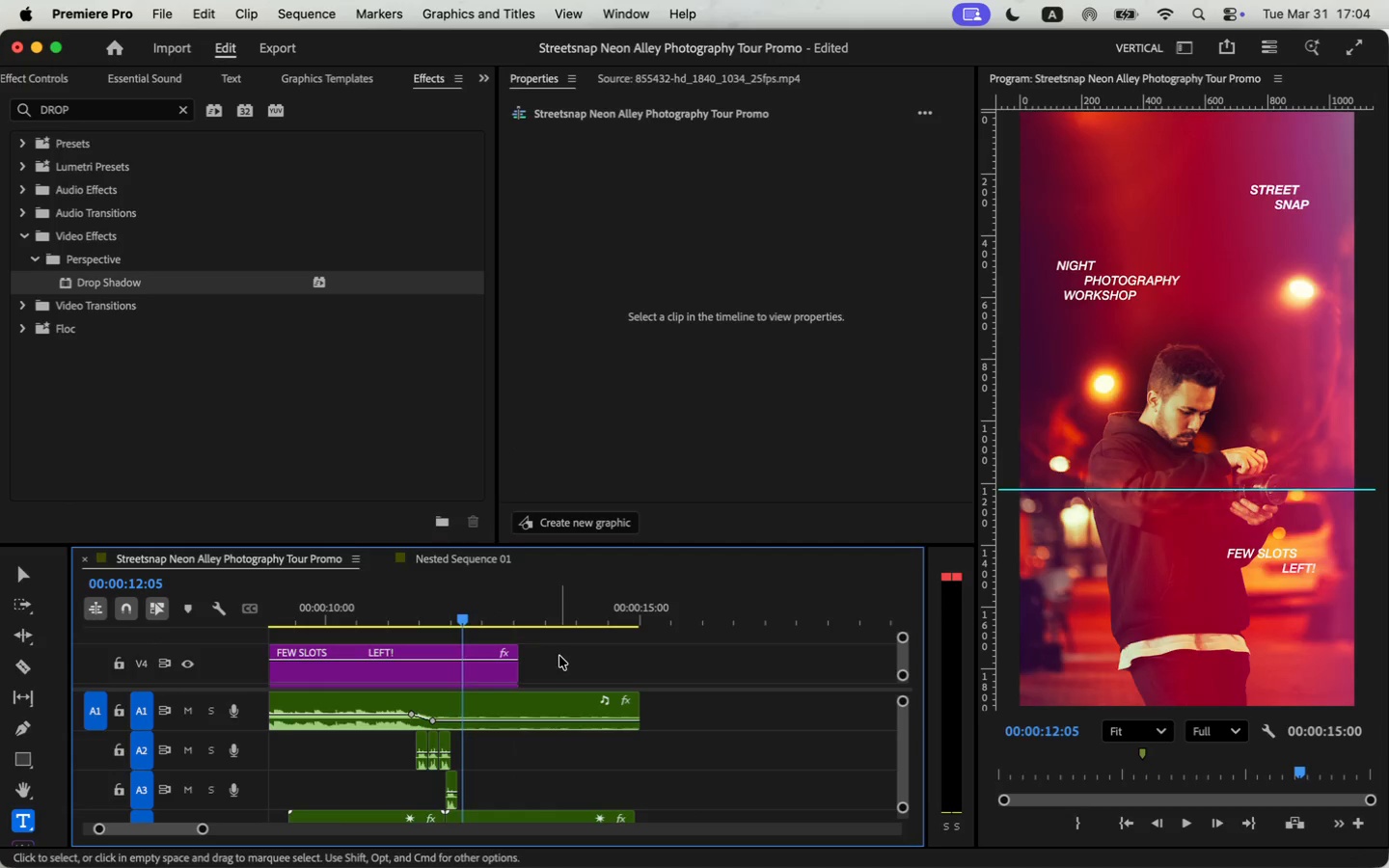 
left_click_drag(start_coordinate=[556, 658], to_coordinate=[502, 684])
 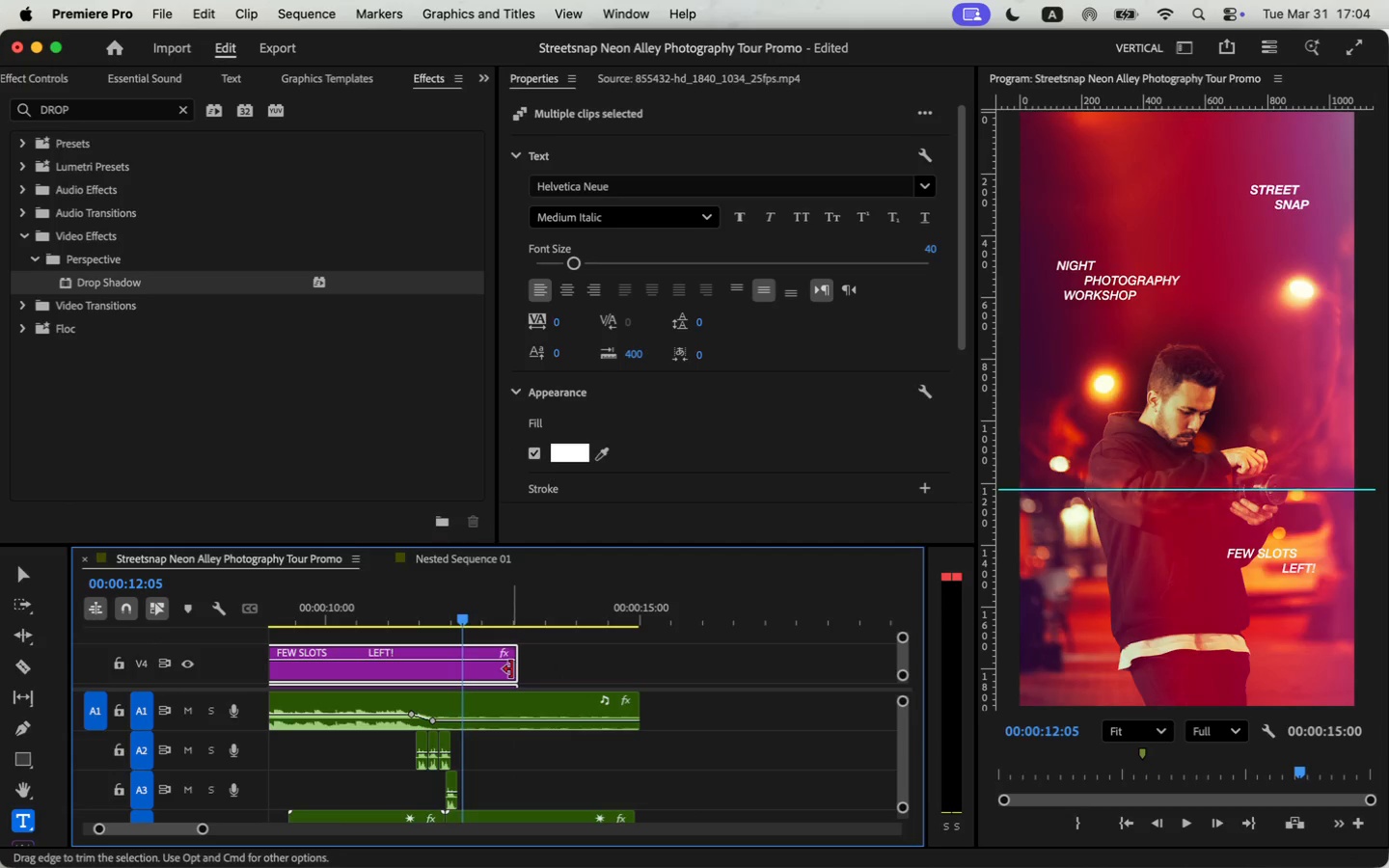 
left_click_drag(start_coordinate=[511, 669], to_coordinate=[455, 666])
 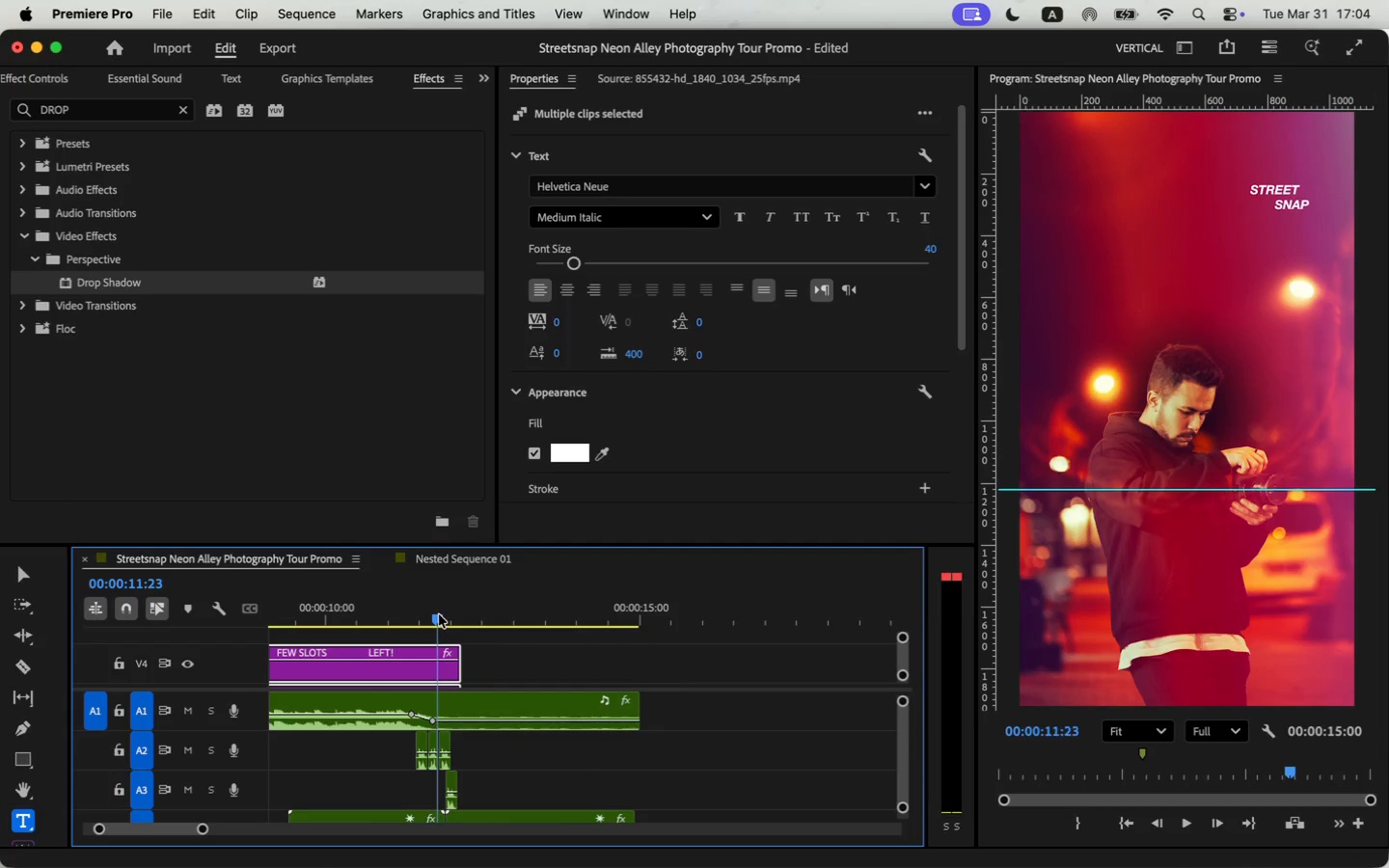 
key(Space)
 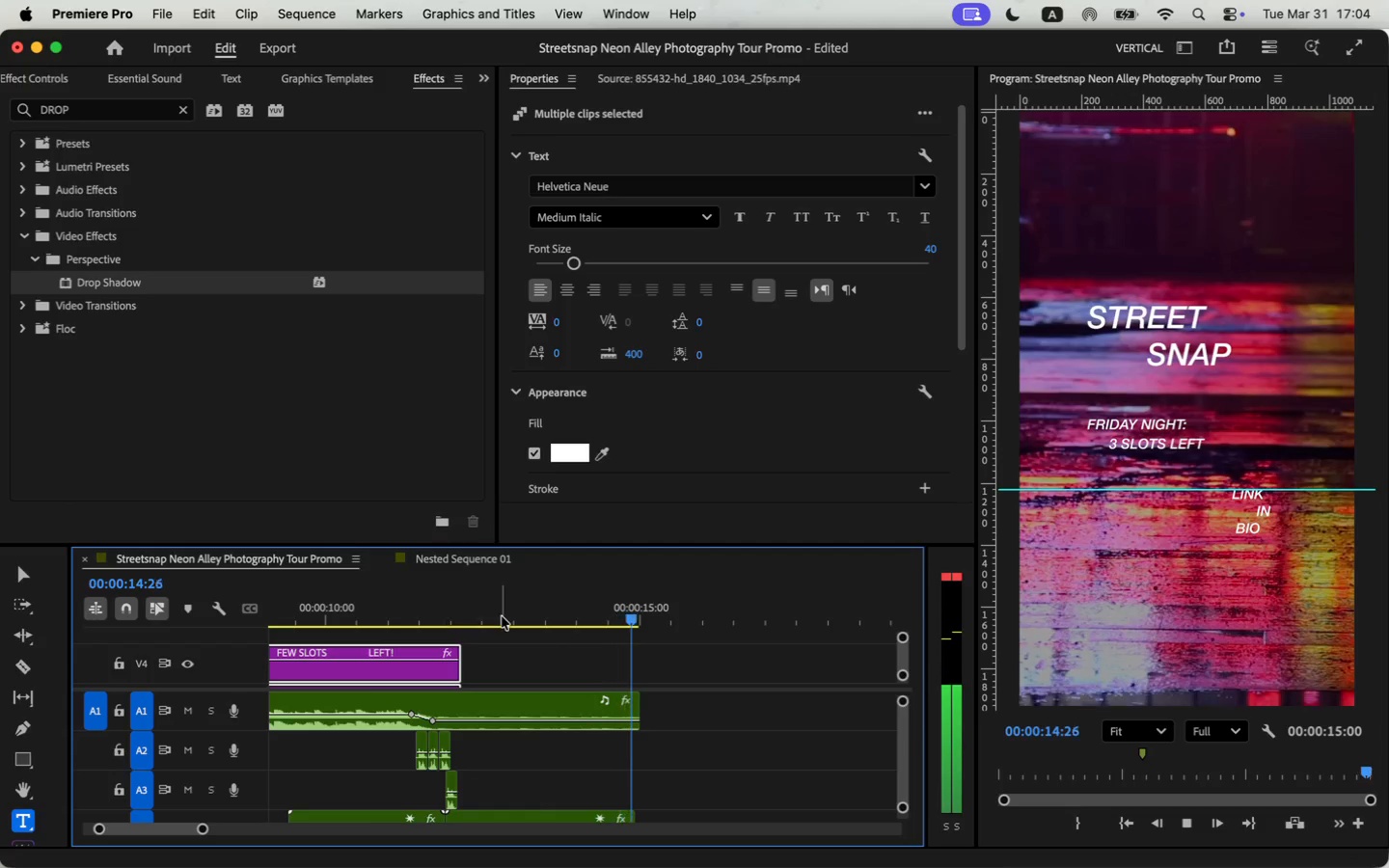 
scroll: coordinate [477, 690], scroll_direction: down, amount: 2.0
 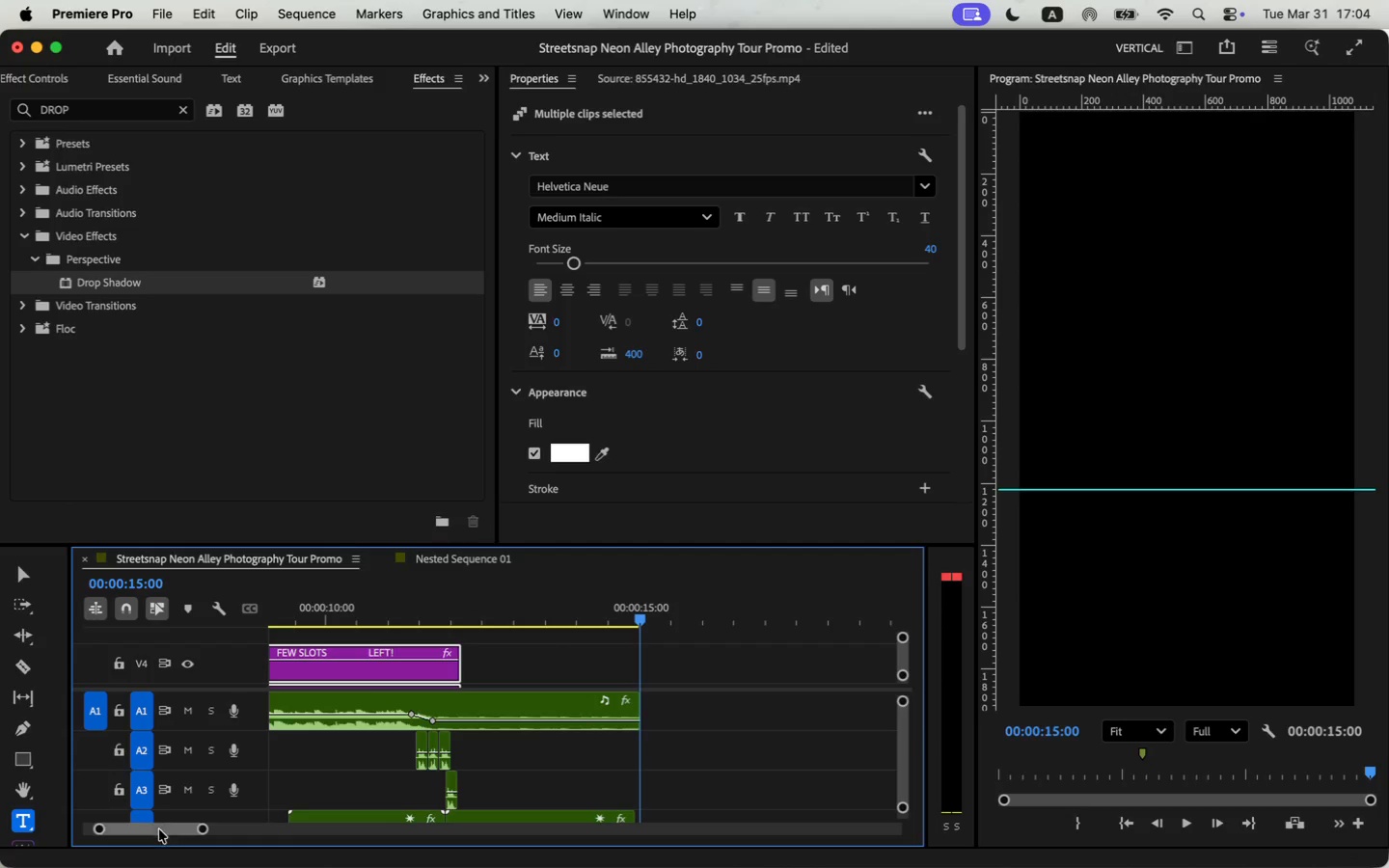 
left_click_drag(start_coordinate=[159, 828], to_coordinate=[56, 827])
 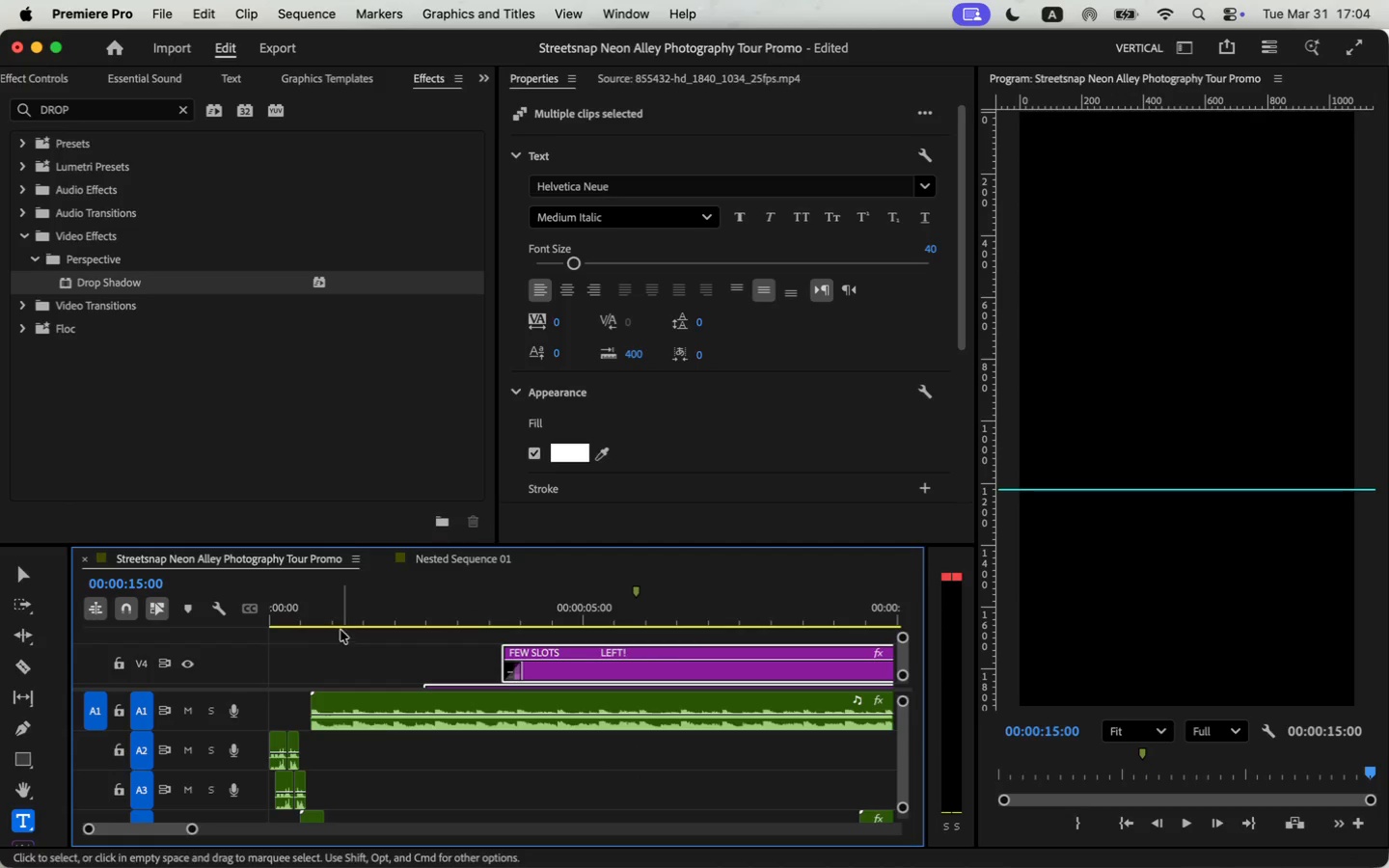 
left_click_drag(start_coordinate=[352, 611], to_coordinate=[212, 620])
 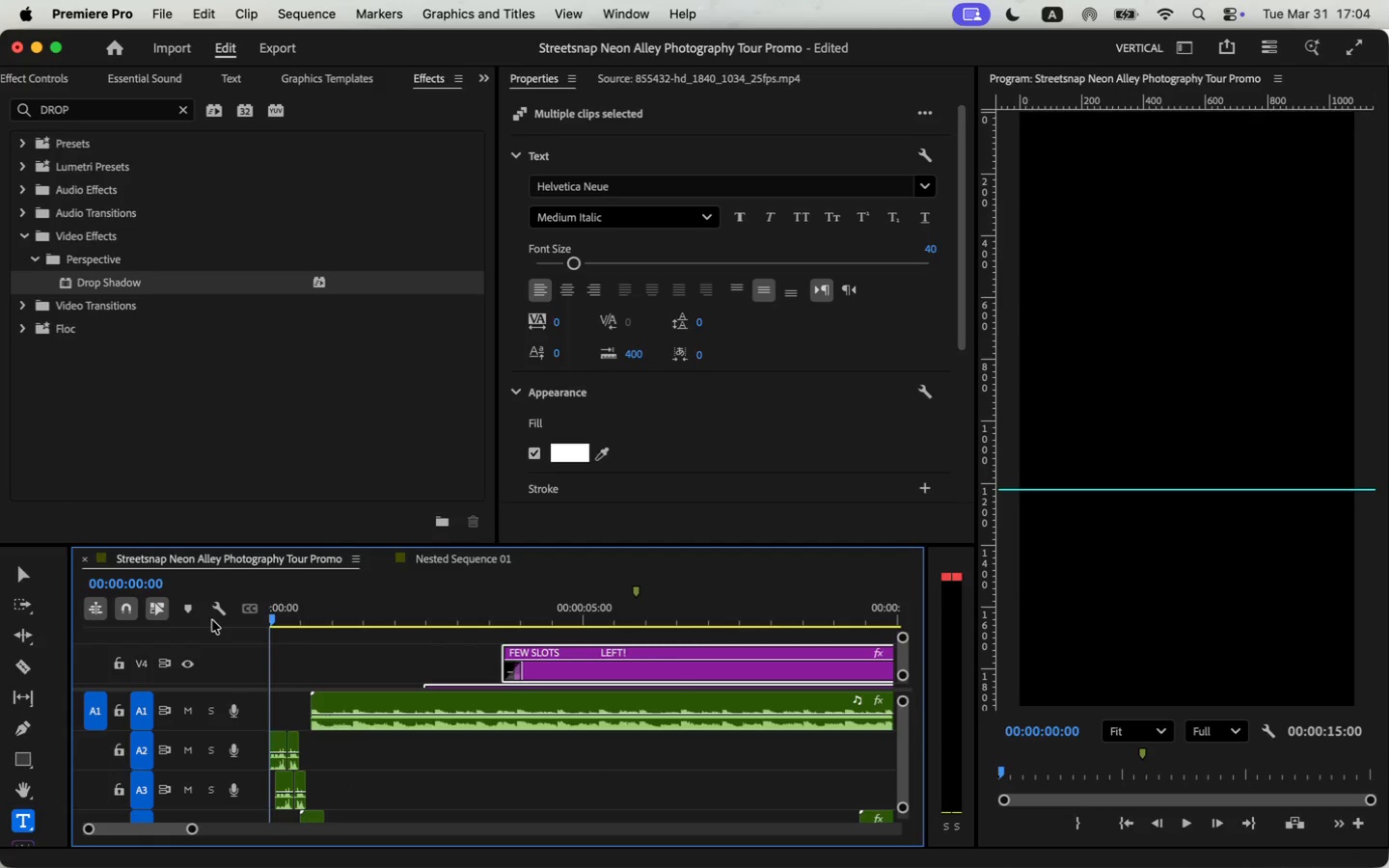 
key(Space)
 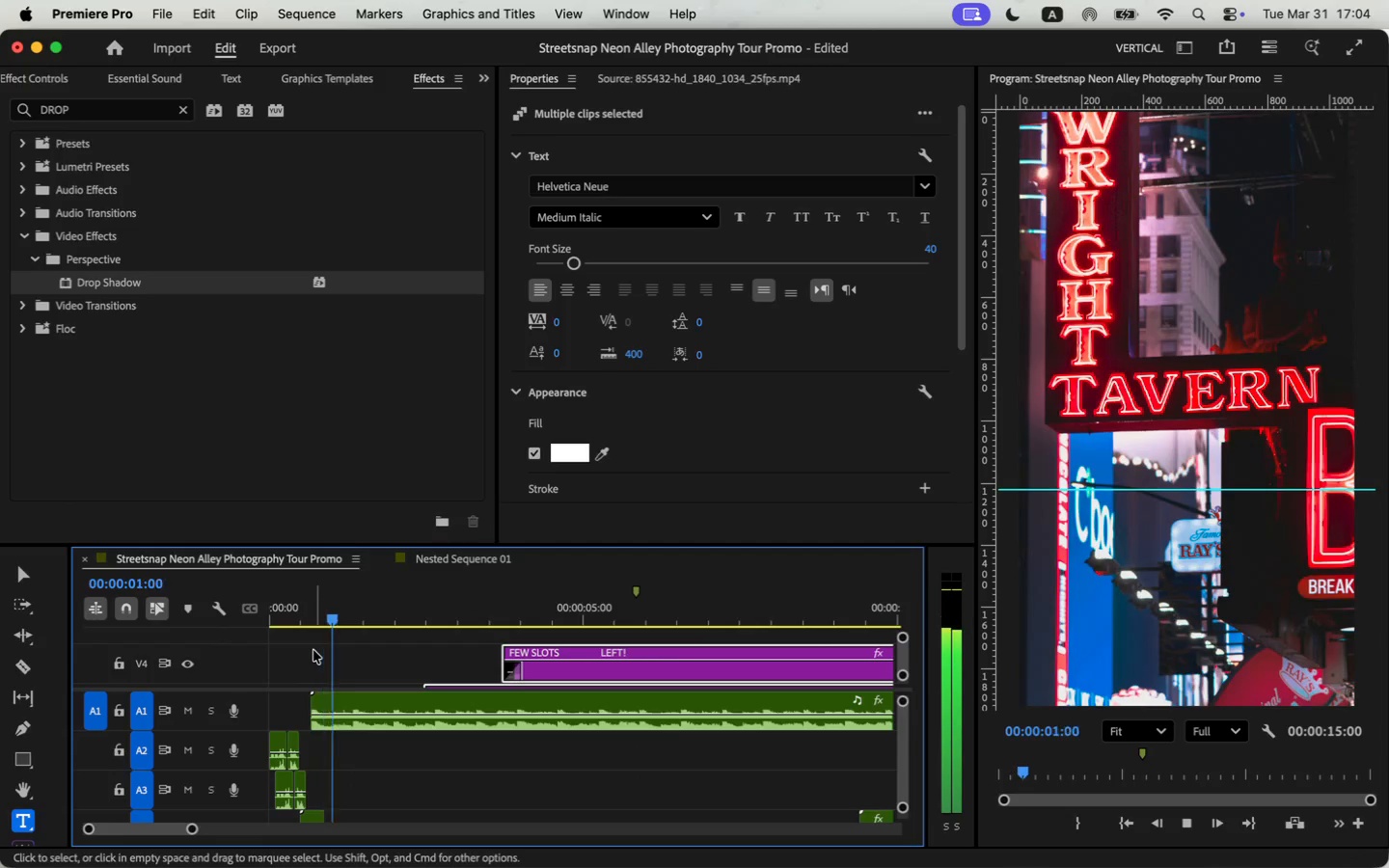 
scroll: coordinate [319, 652], scroll_direction: down, amount: 3.0
 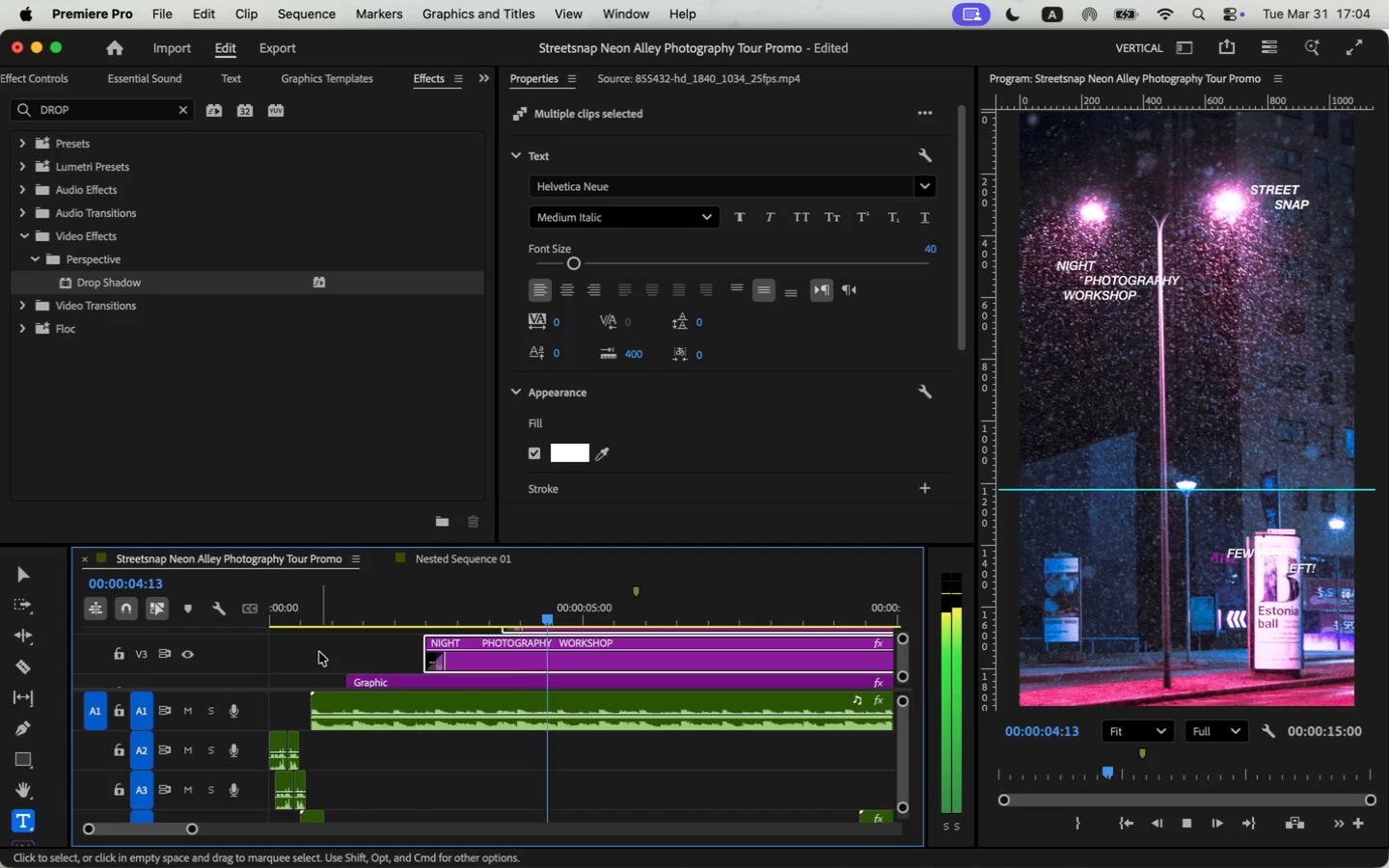 
key(Space)
 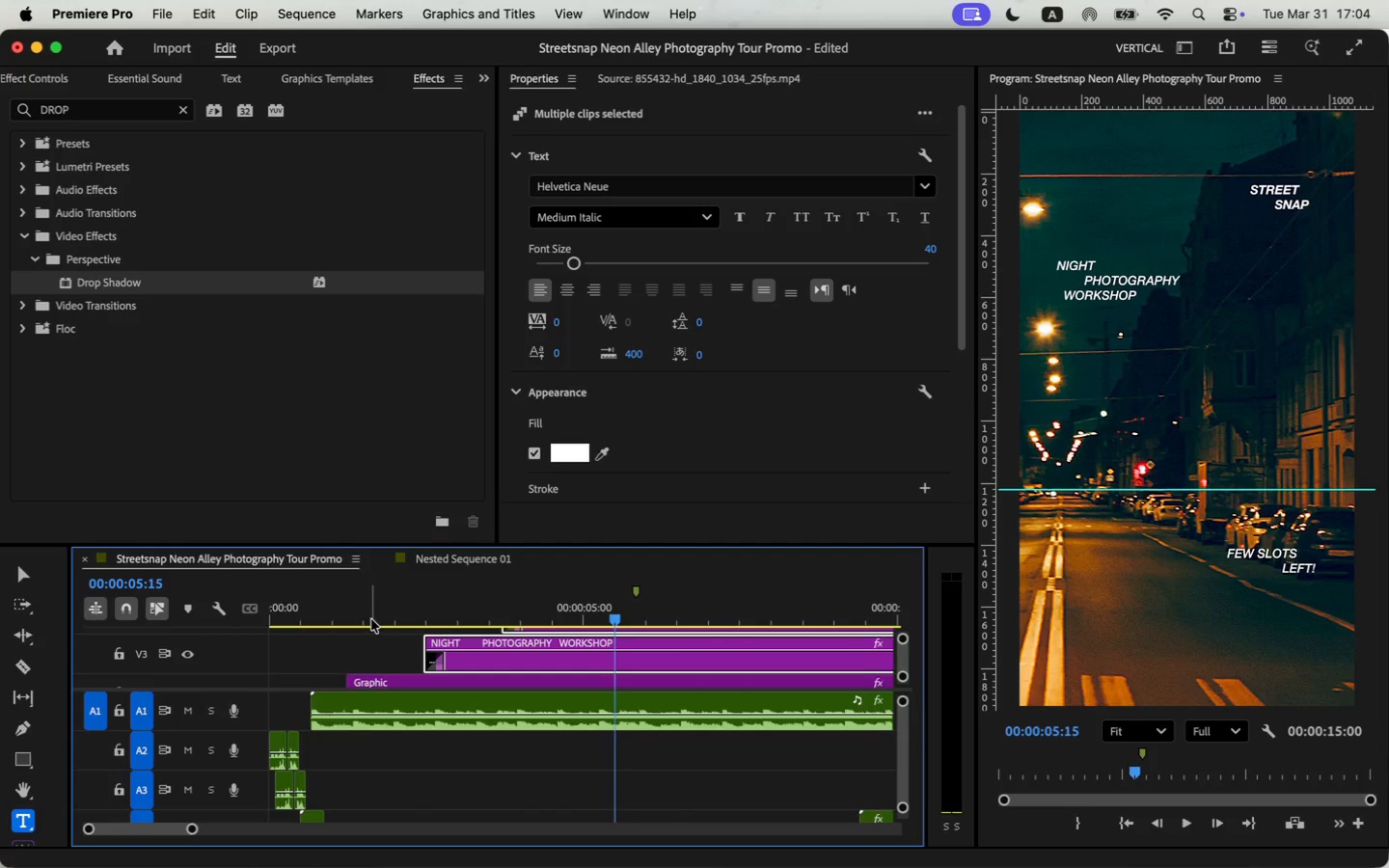 
double_click([327, 621])
 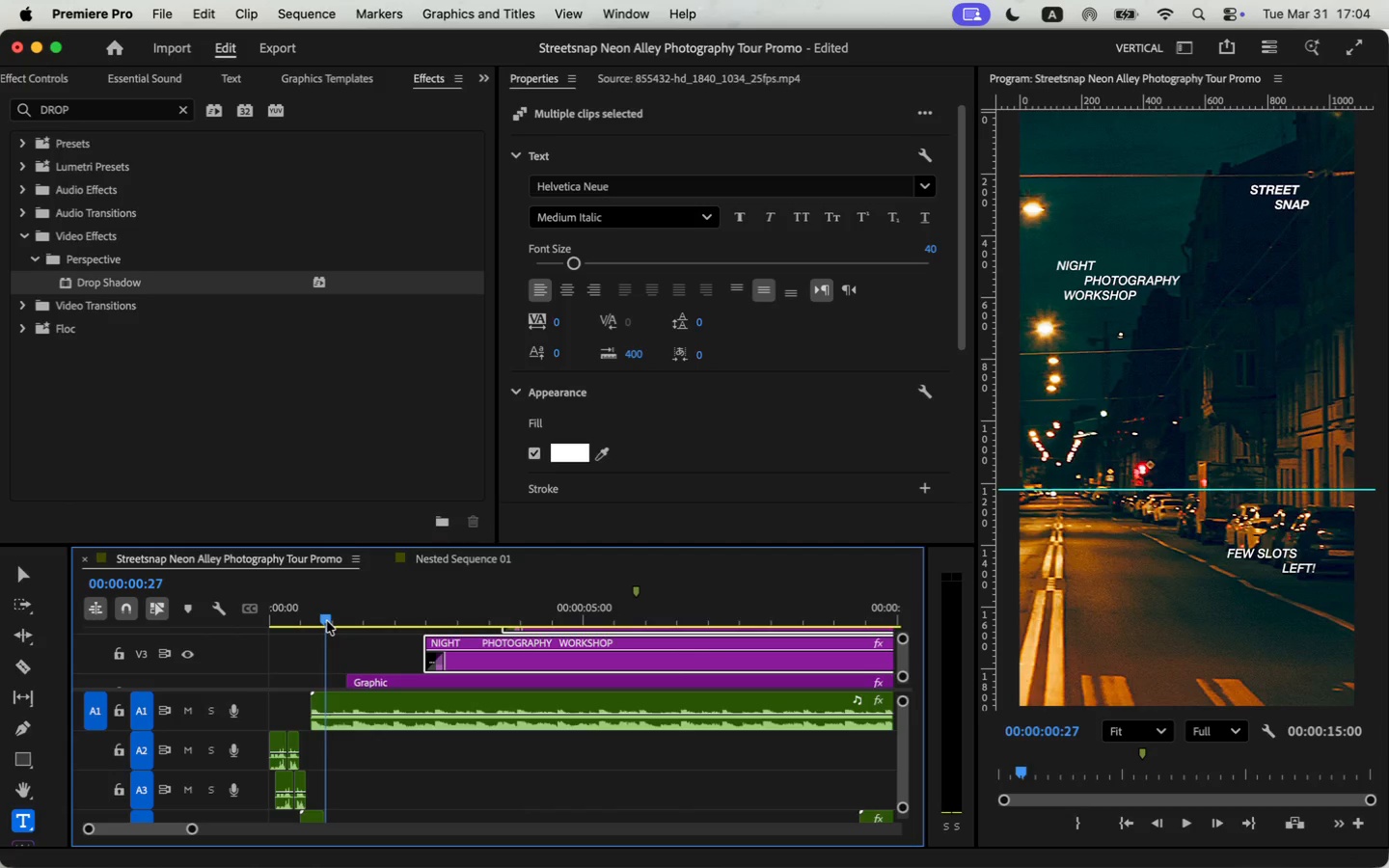 
key(Space)
 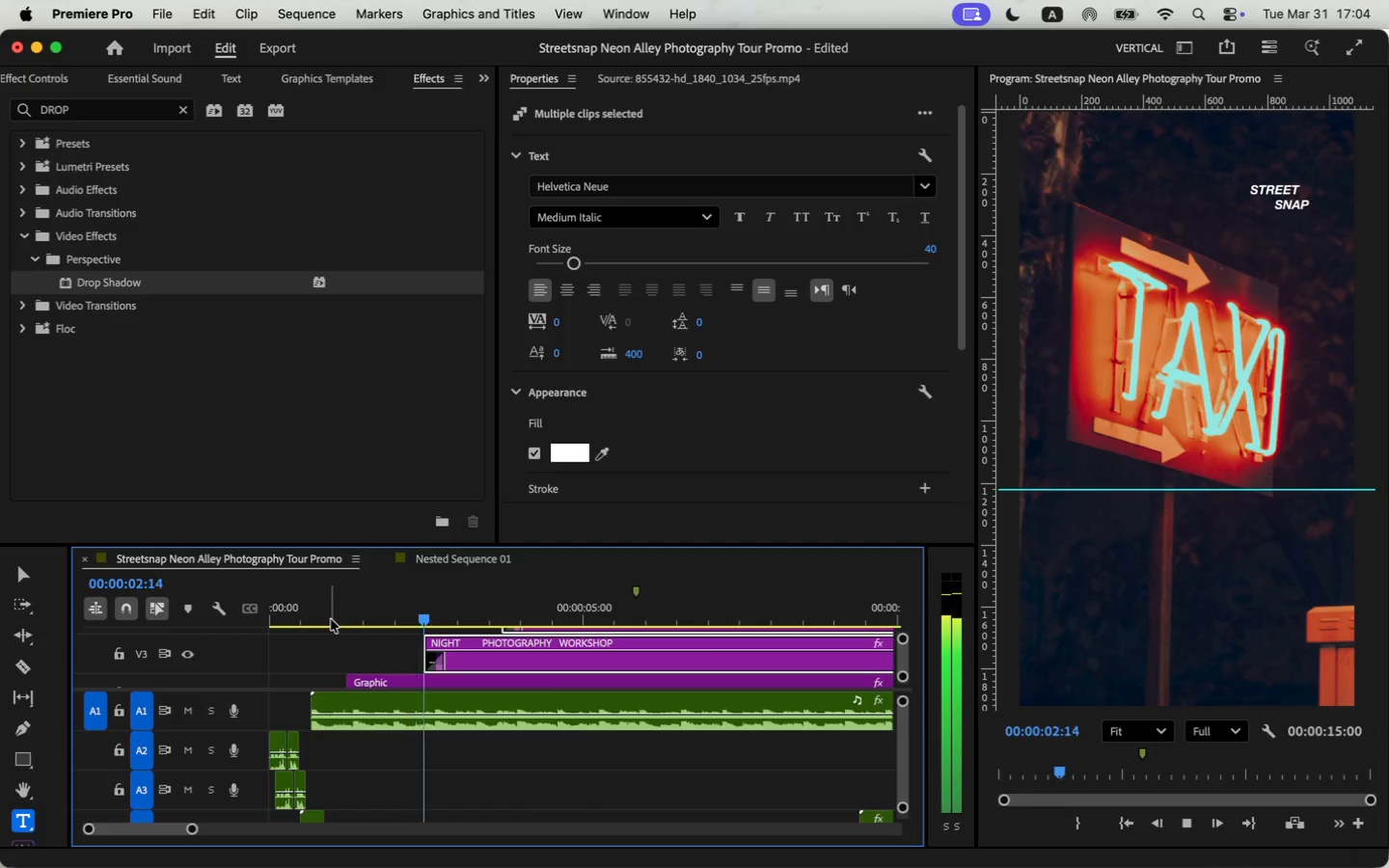 
key(Space)
 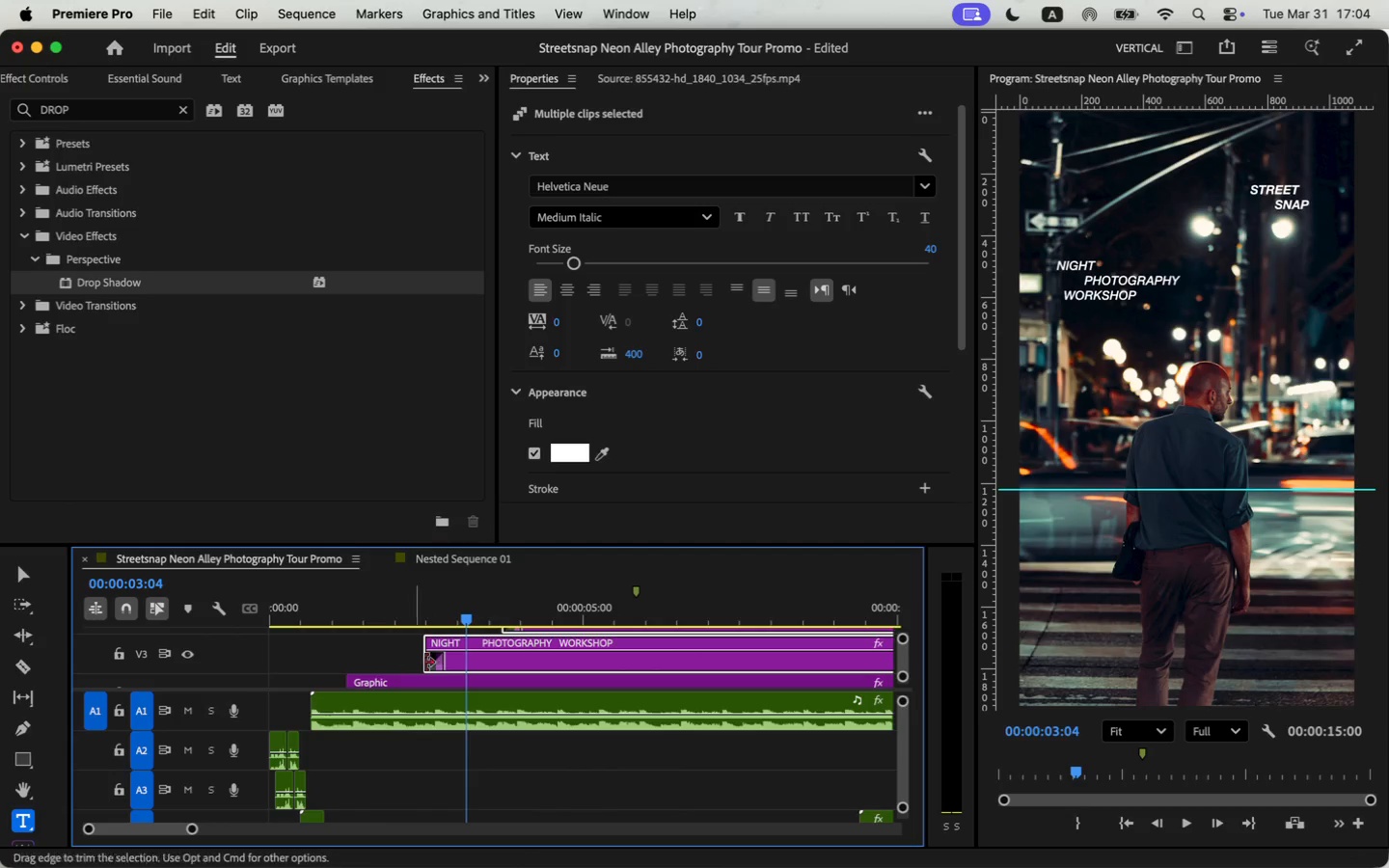 
scroll: coordinate [439, 662], scroll_direction: none, amount: 0.0
 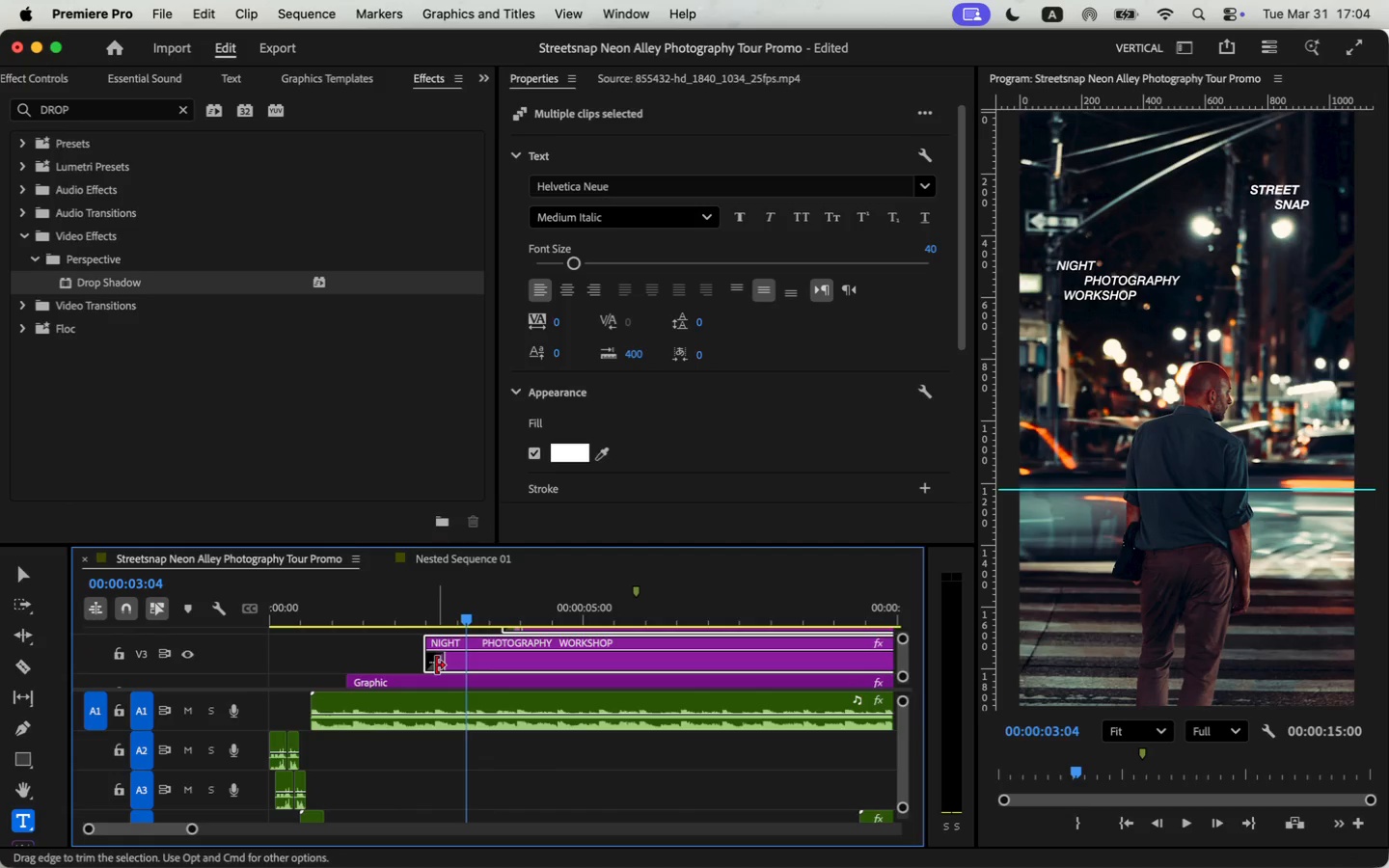 
left_click([436, 665])
 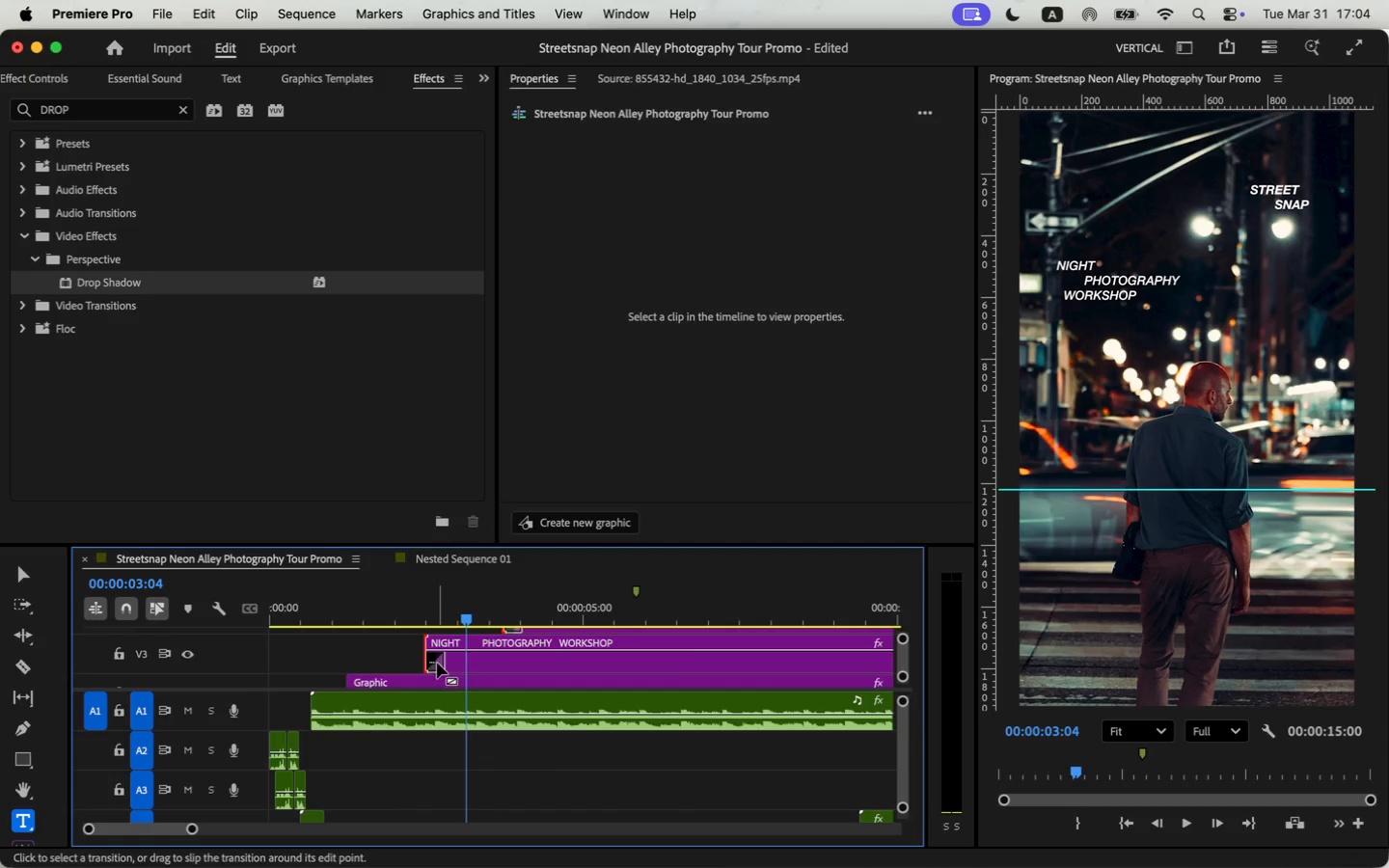 
left_click([439, 660])
 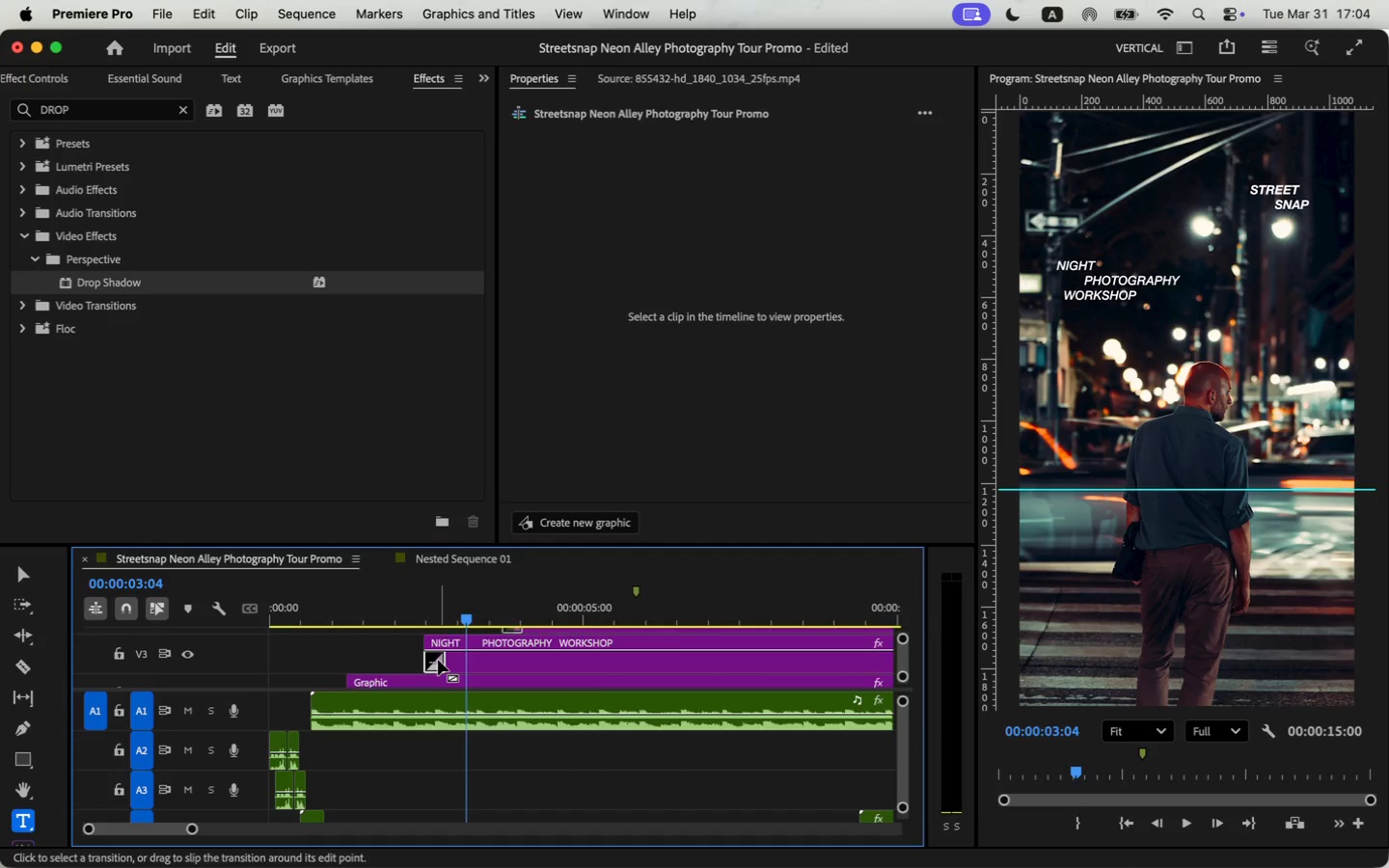 
key(Meta+CommandLeft)
 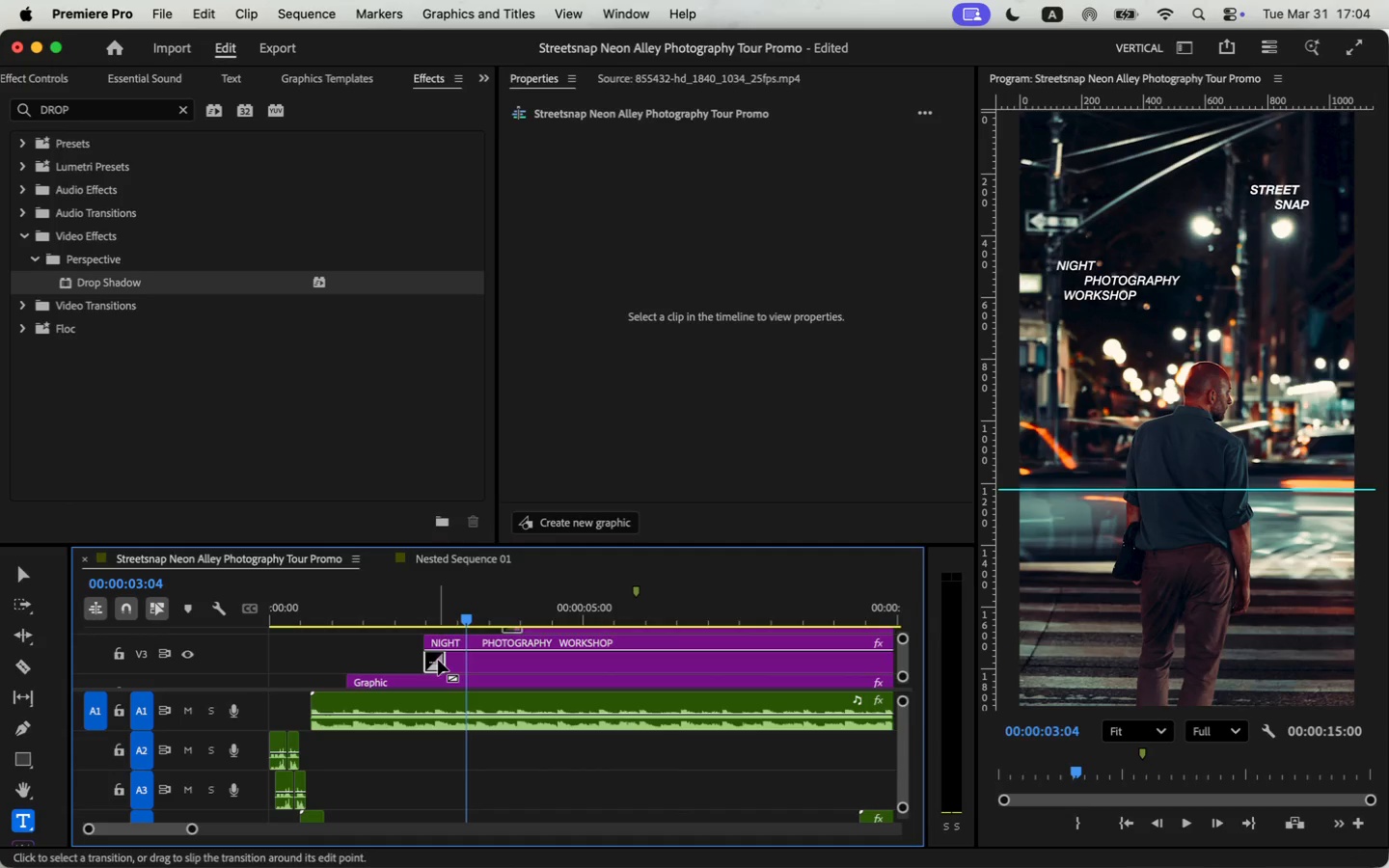 
key(Meta+C)
 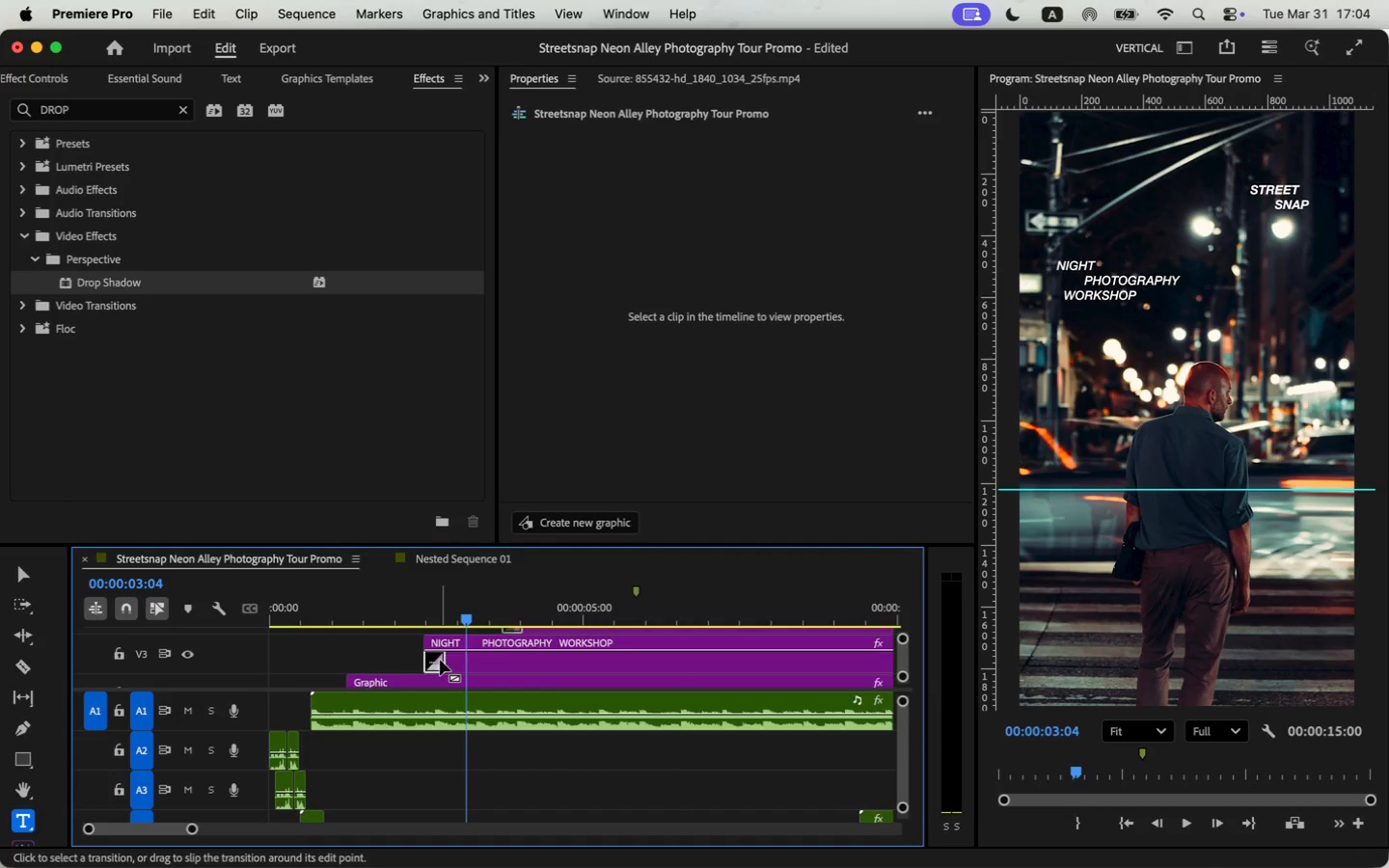 
scroll: coordinate [440, 660], scroll_direction: up, amount: 2.0
 